 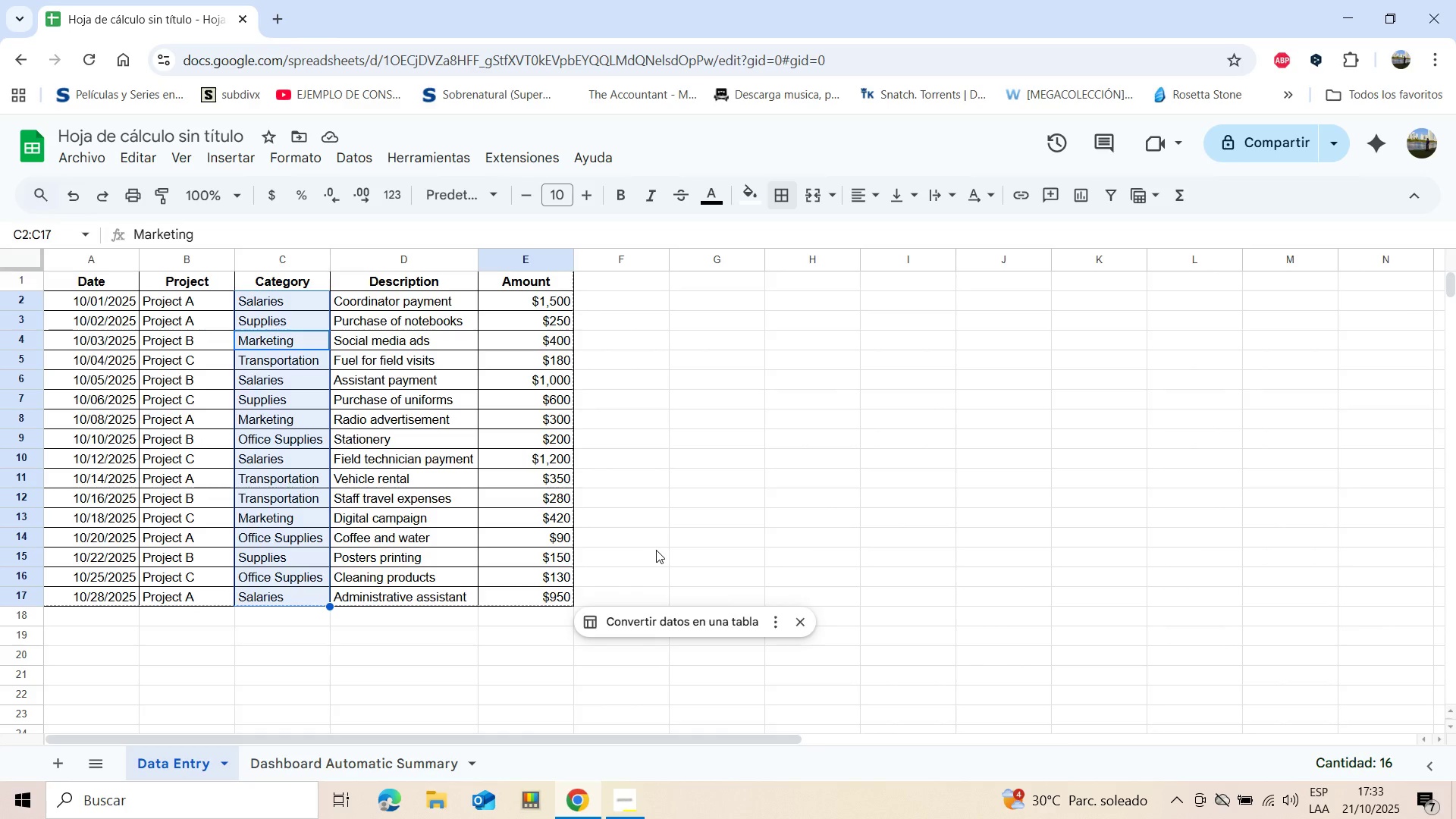 
left_click([333, 754])
 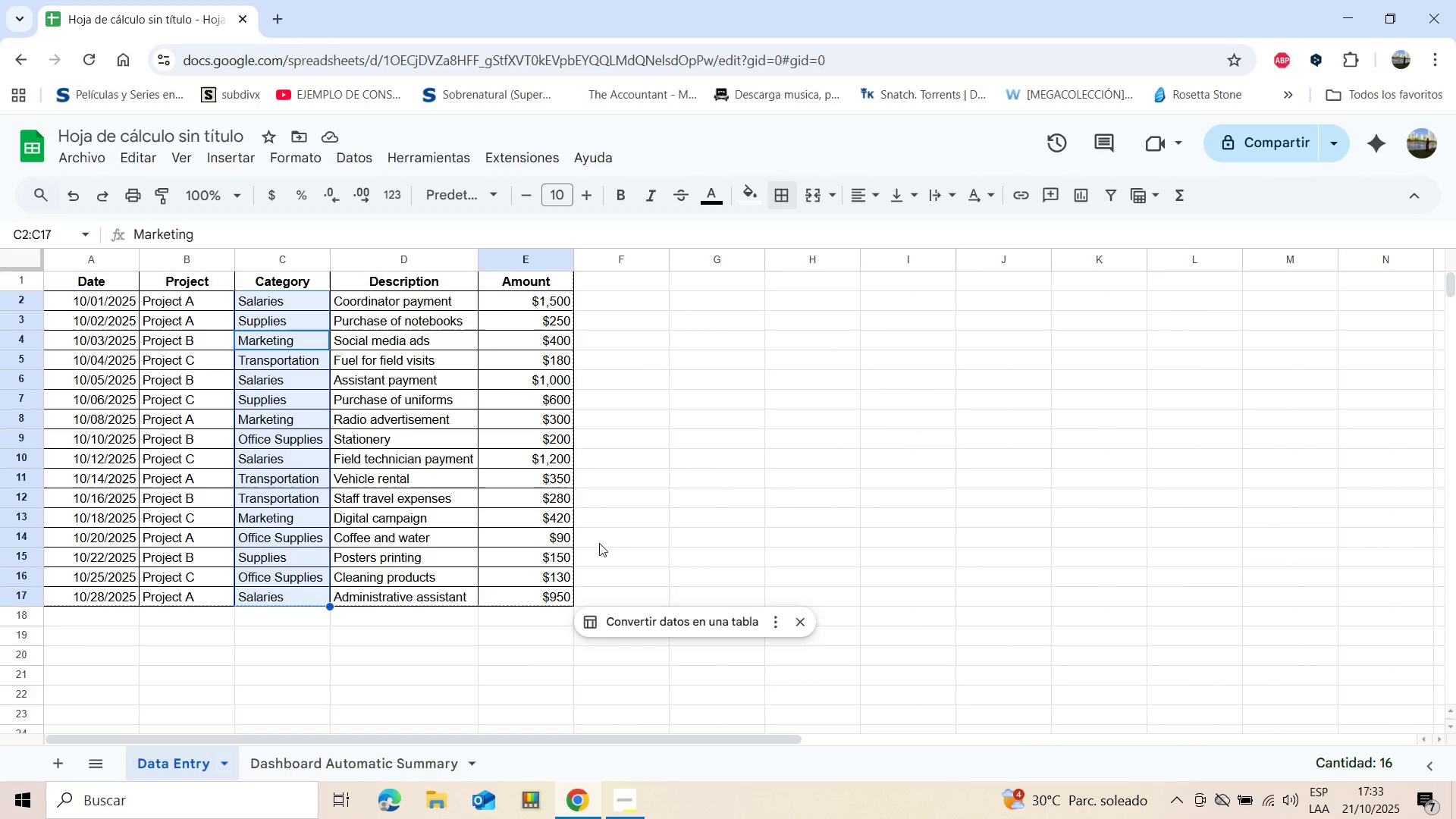 
left_click([734, 418])
 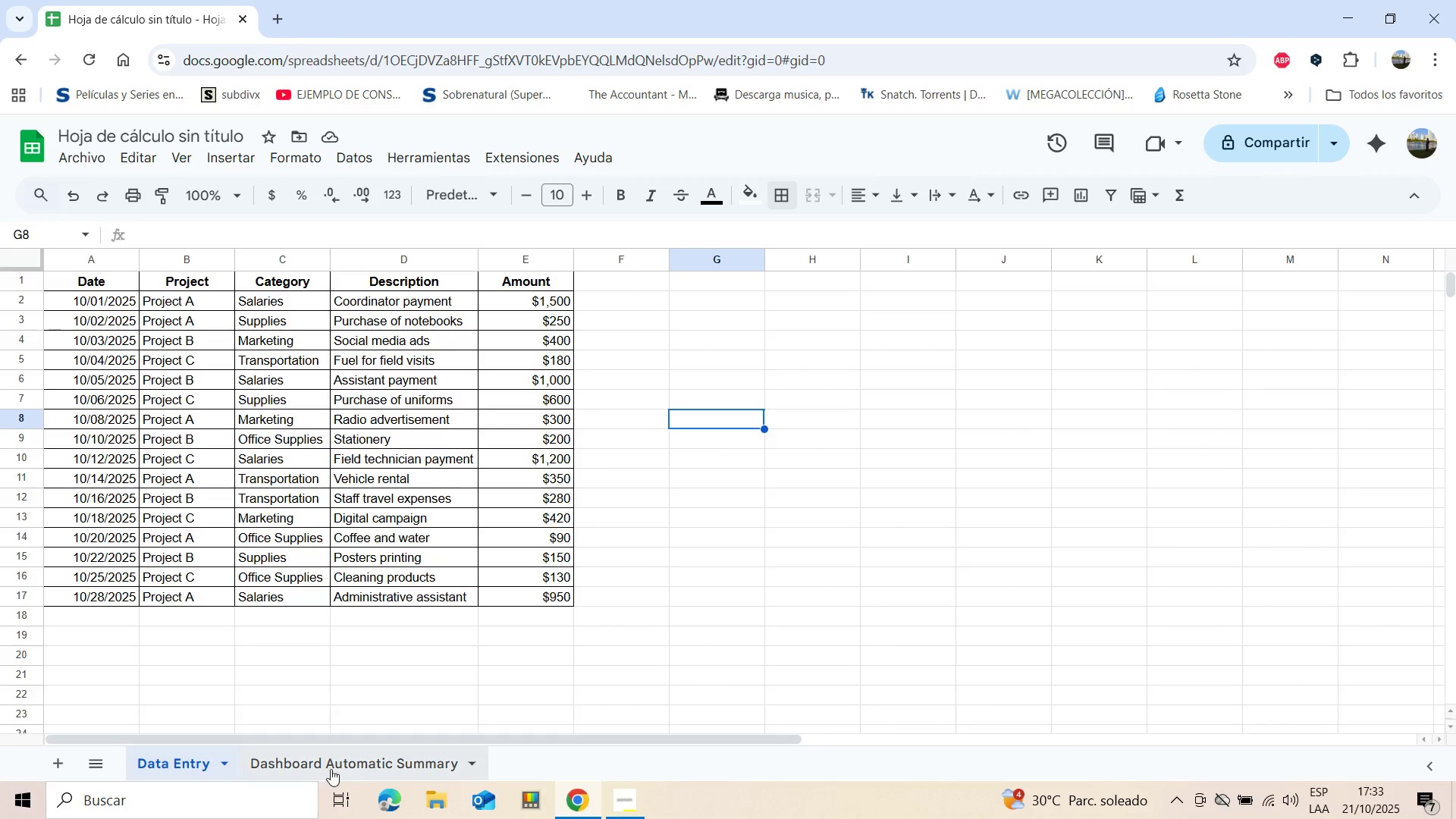 
left_click([332, 763])
 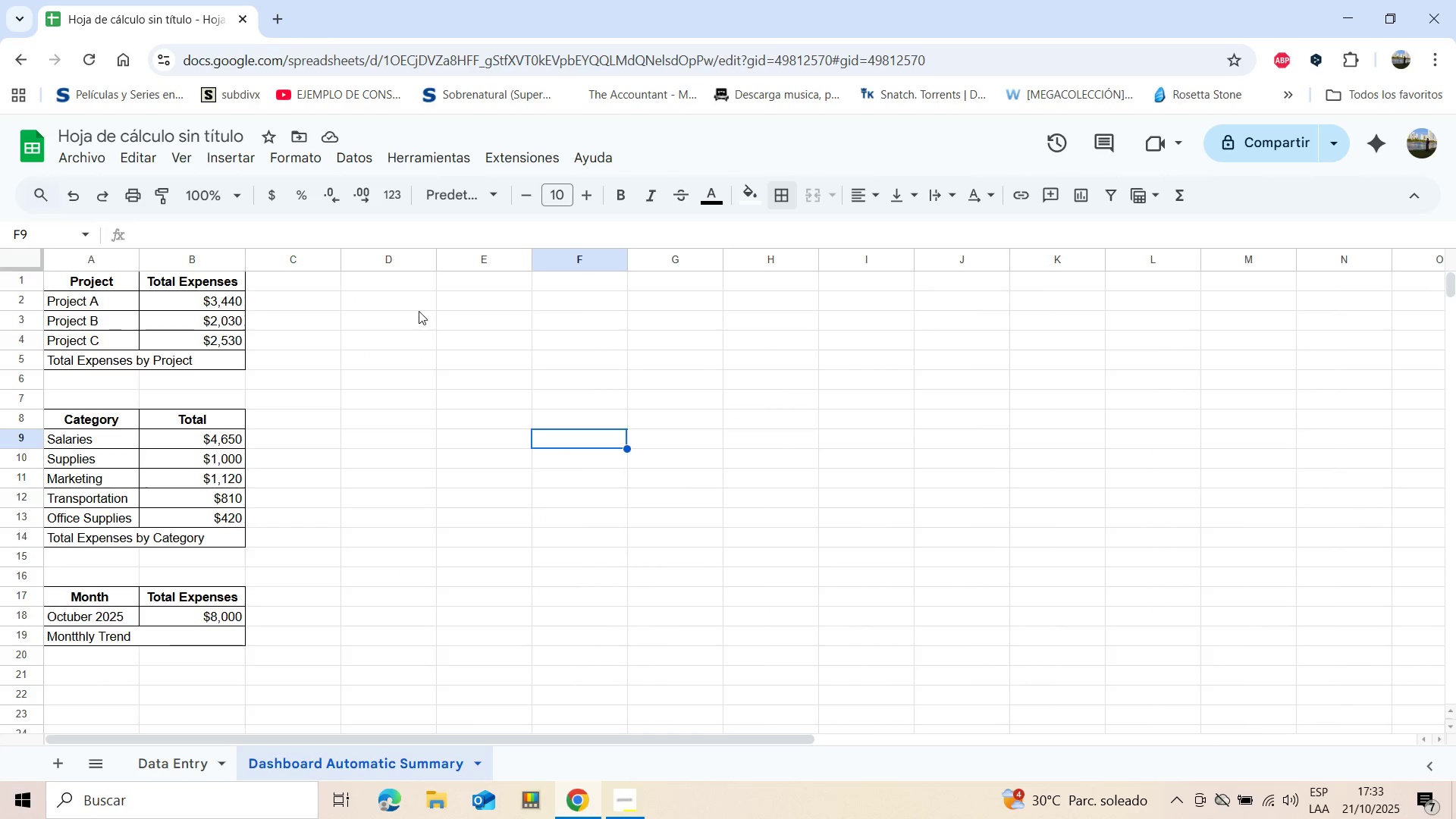 
left_click([414, 307])
 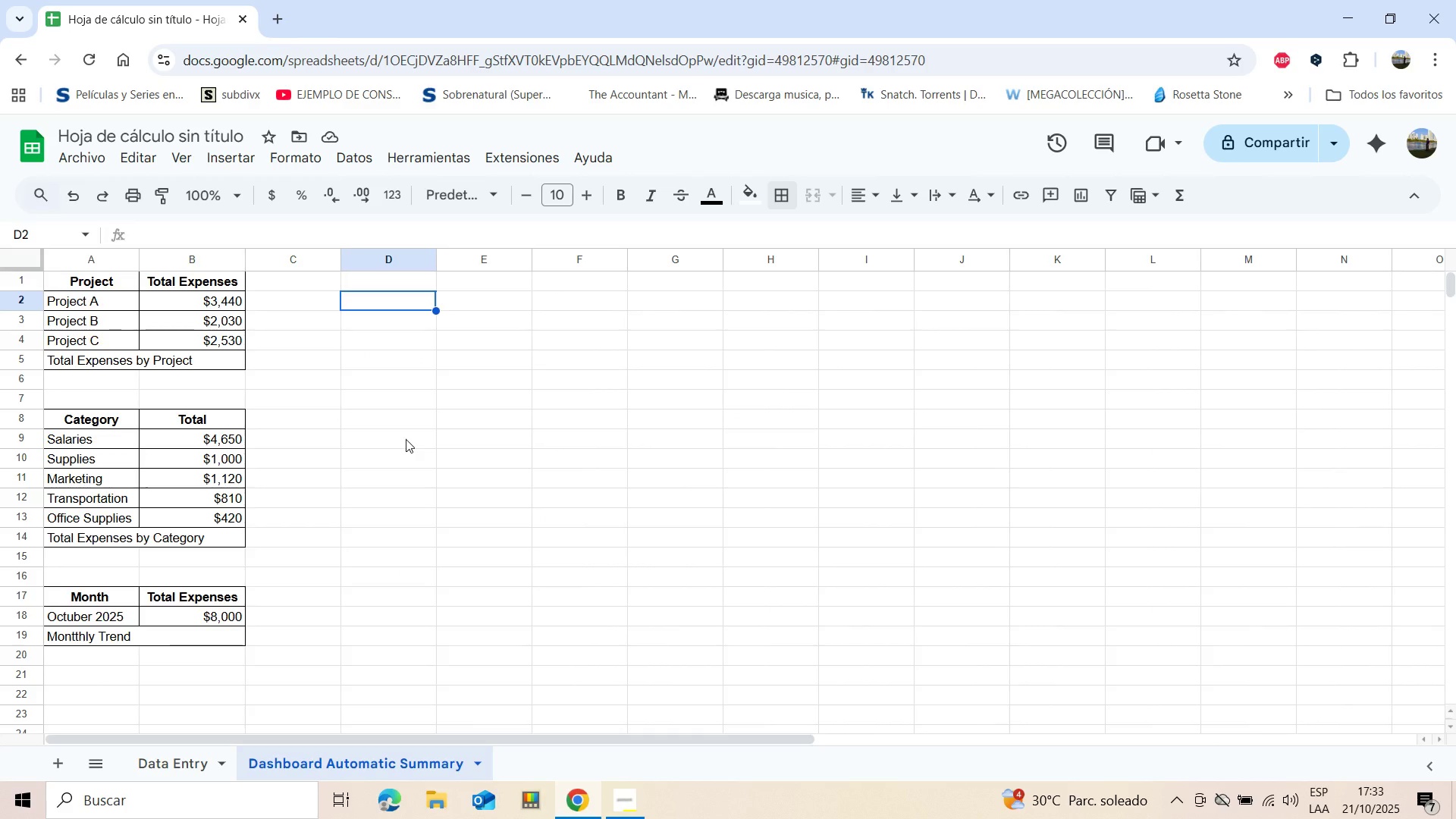 
wait(6.48)
 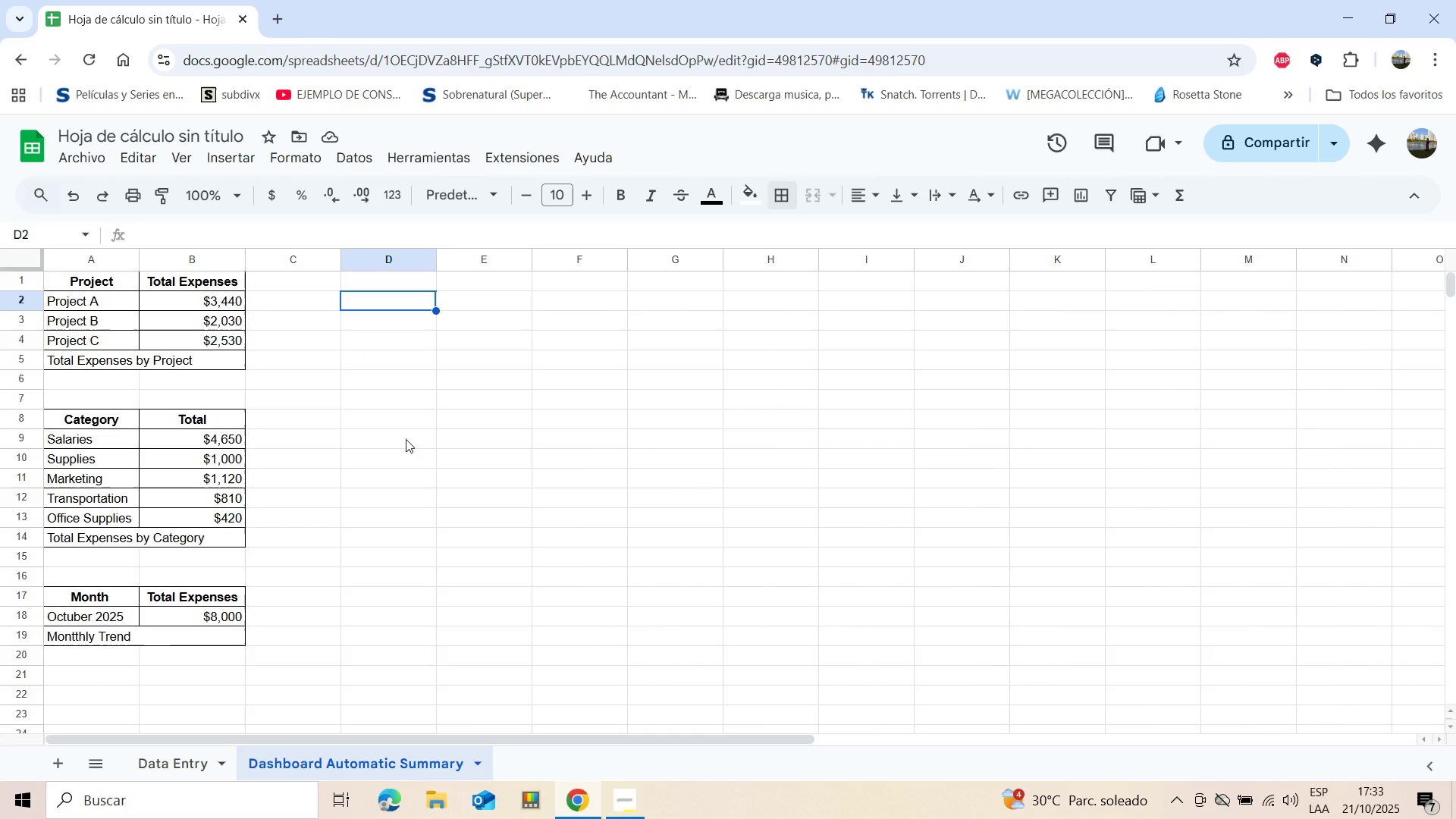 
scroll: coordinate [407, 423], scroll_direction: up, amount: 4.0
 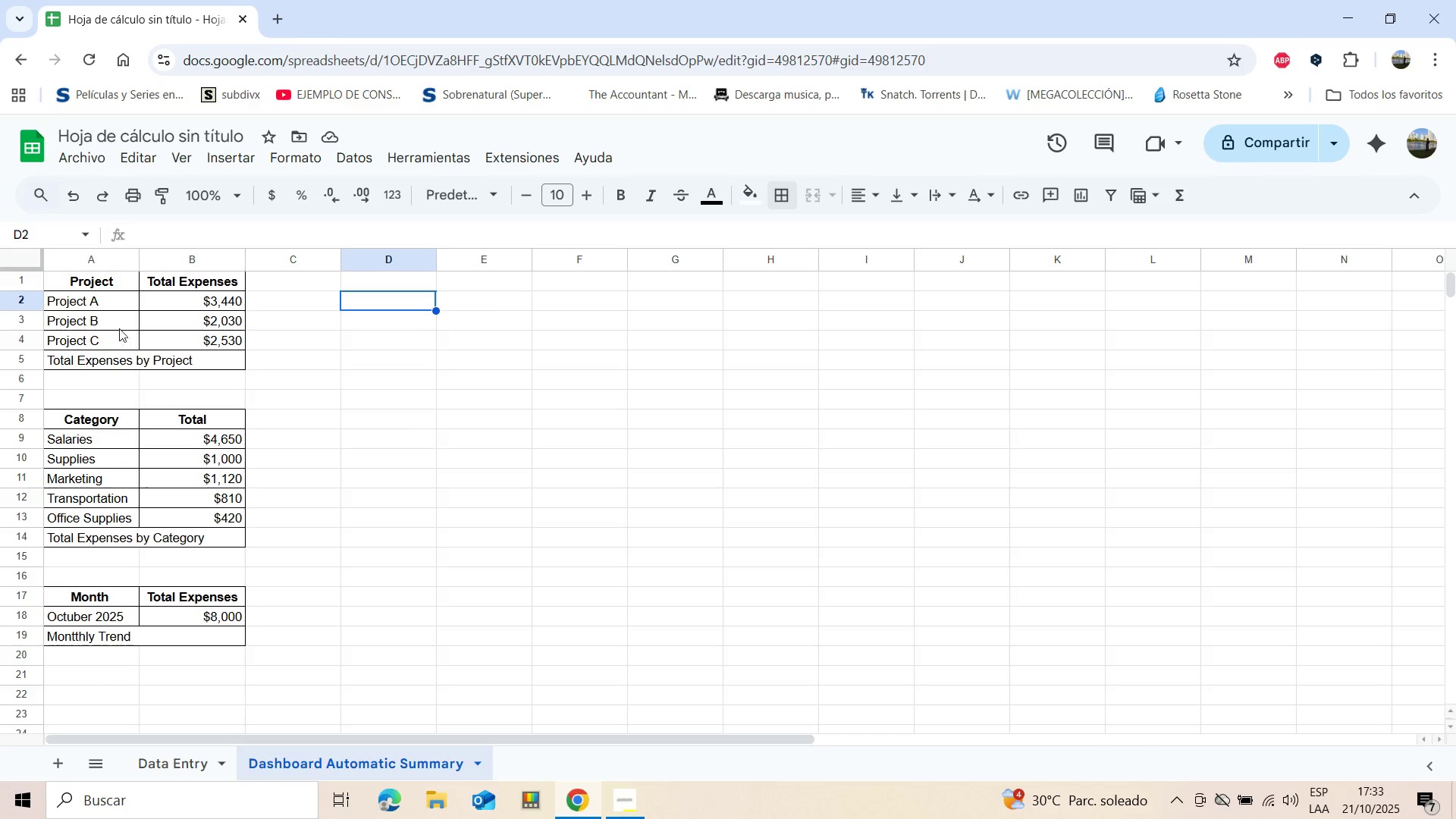 
wait(6.67)
 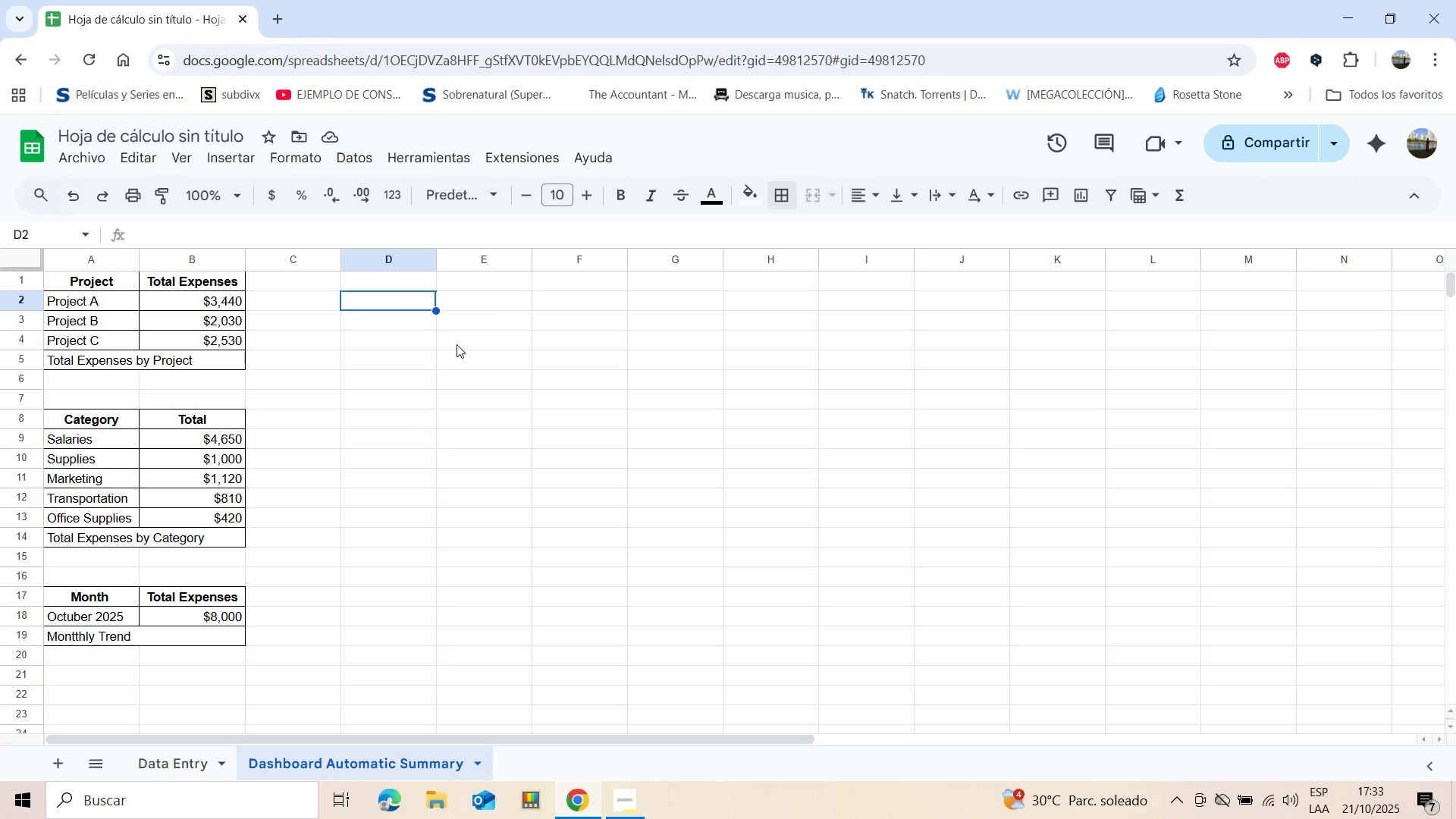 
left_click([62, 278])
 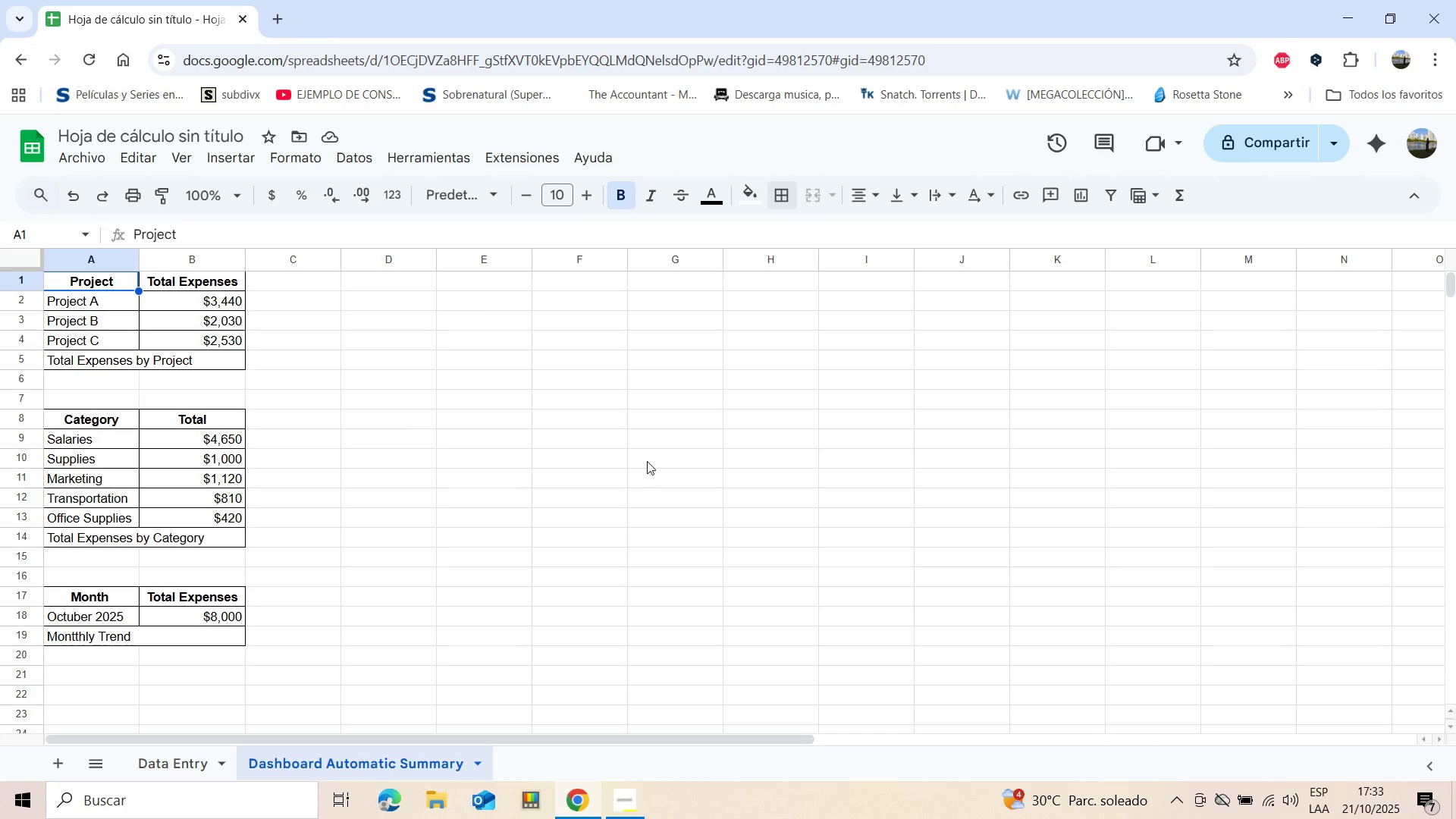 
key(Shift+ArrowRight)
 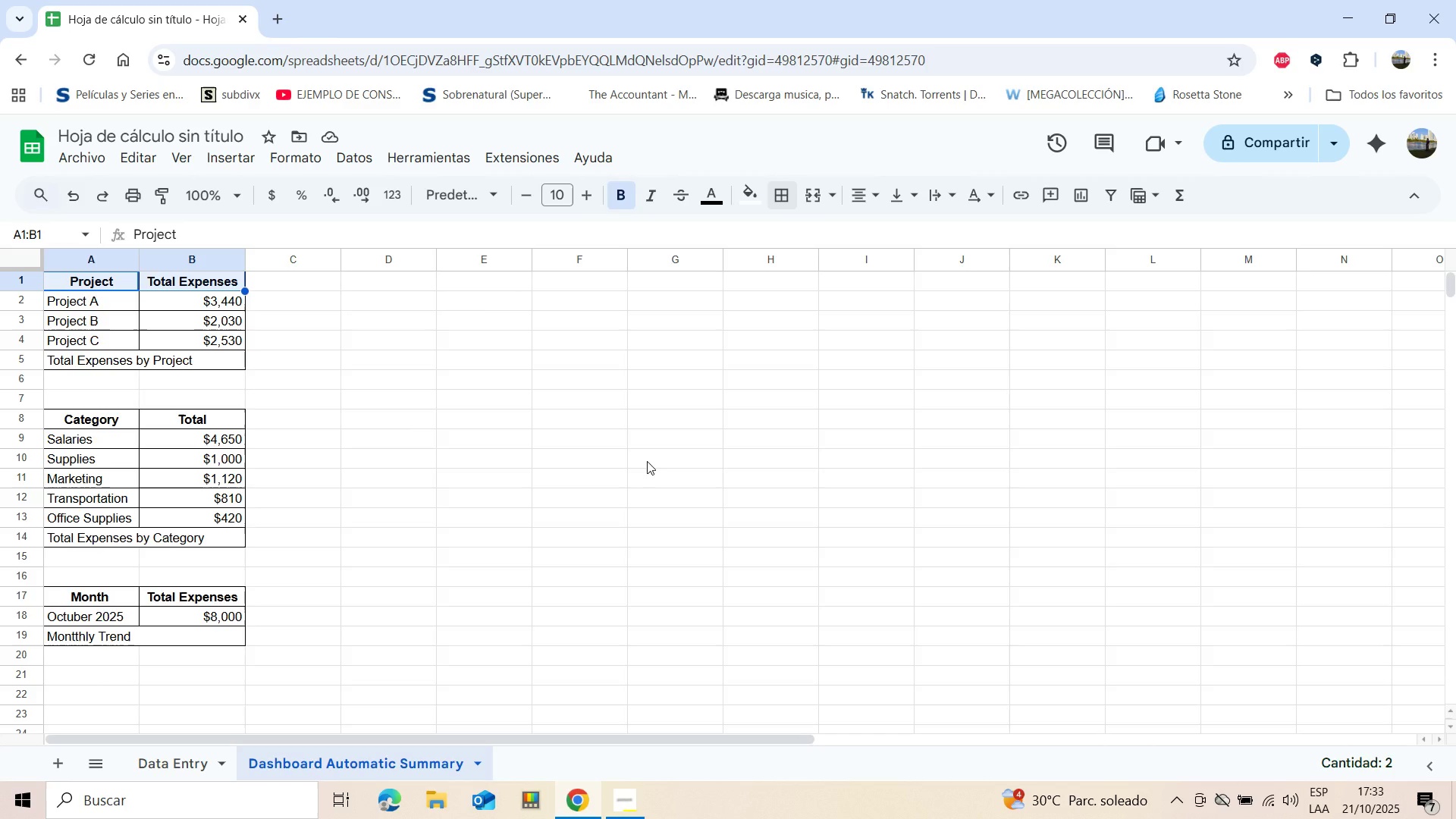 
key(Shift+ArrowDown)
 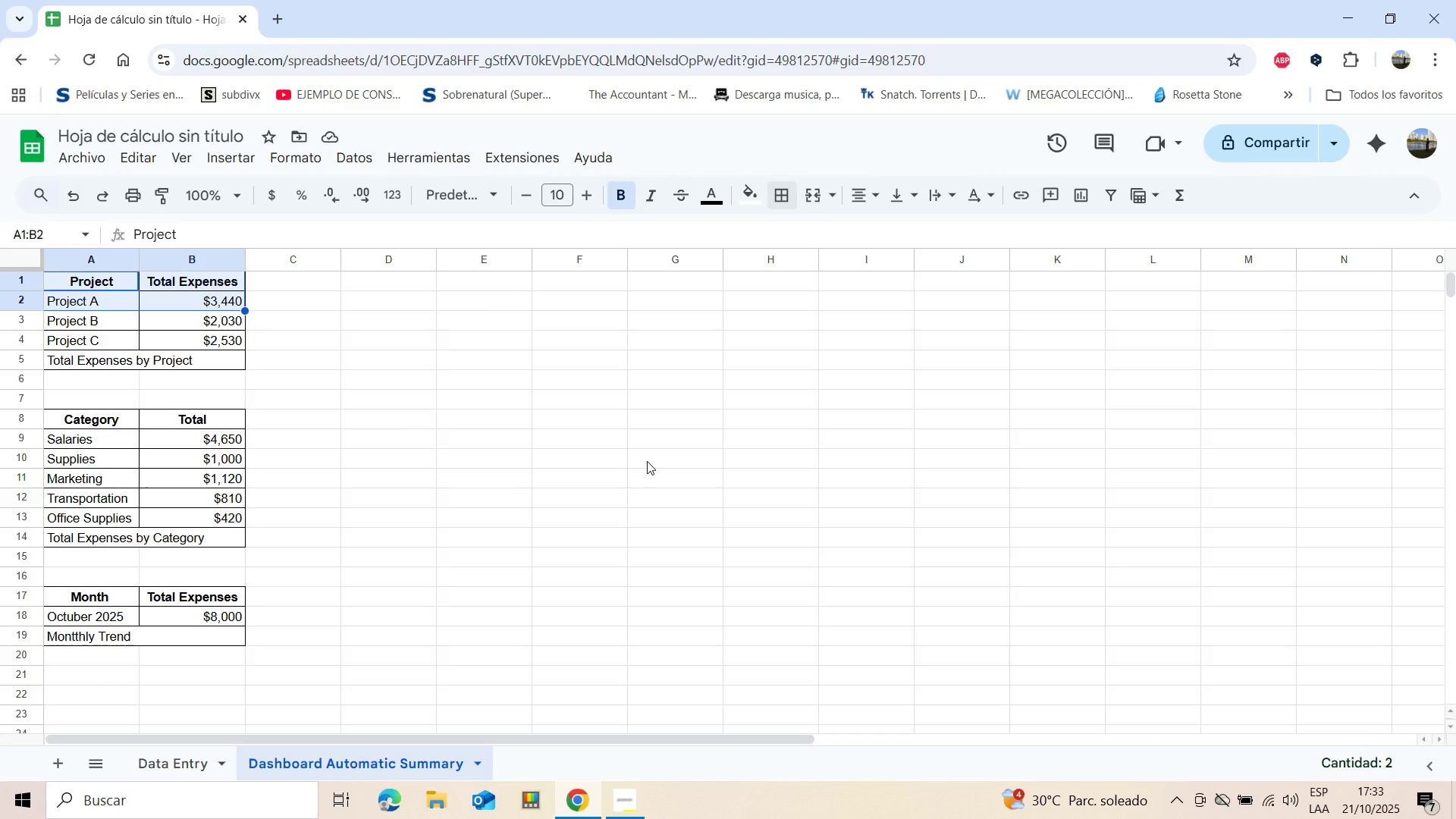 
key(Shift+ArrowDown)
 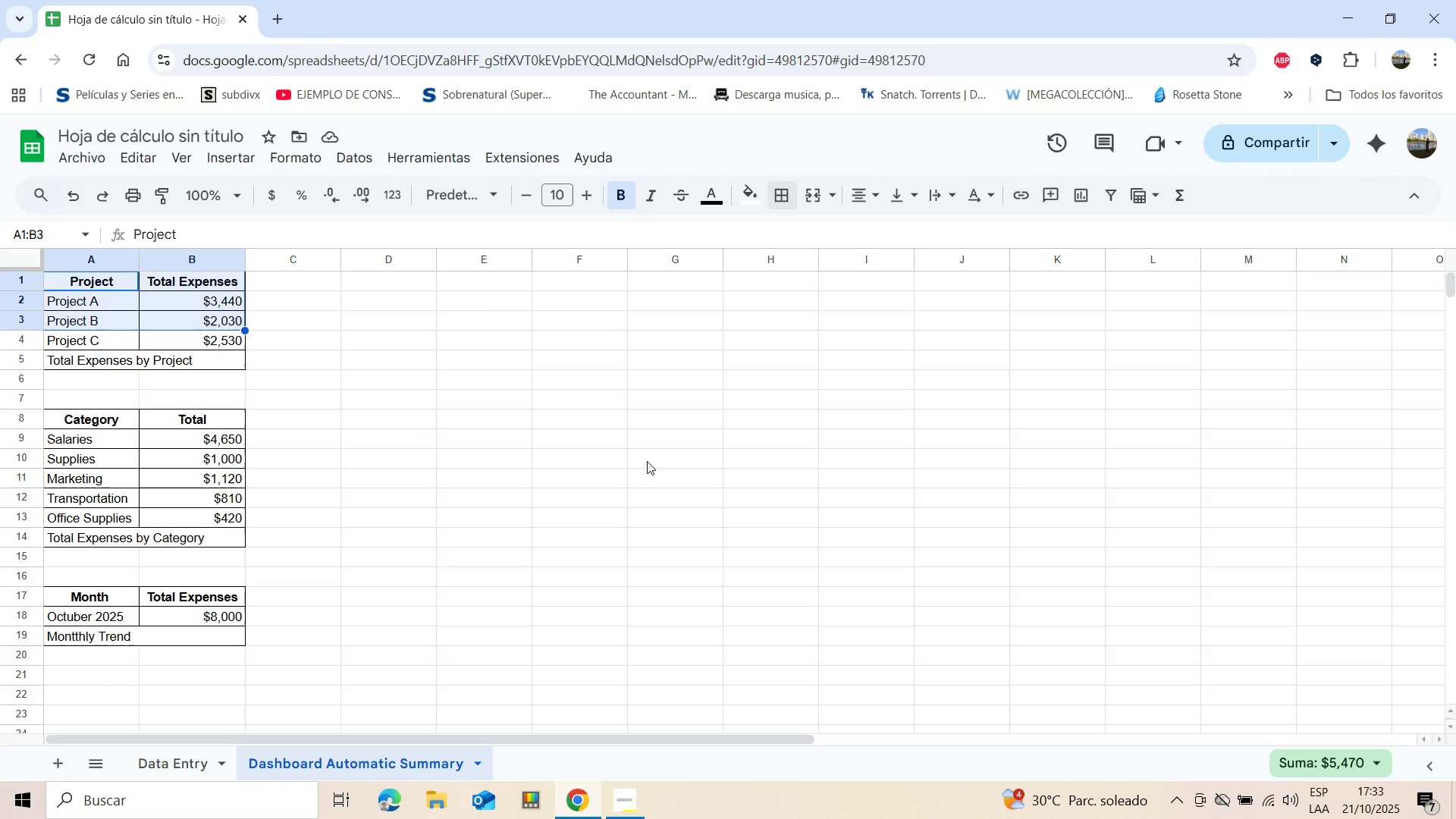 
key(Shift+ArrowDown)
 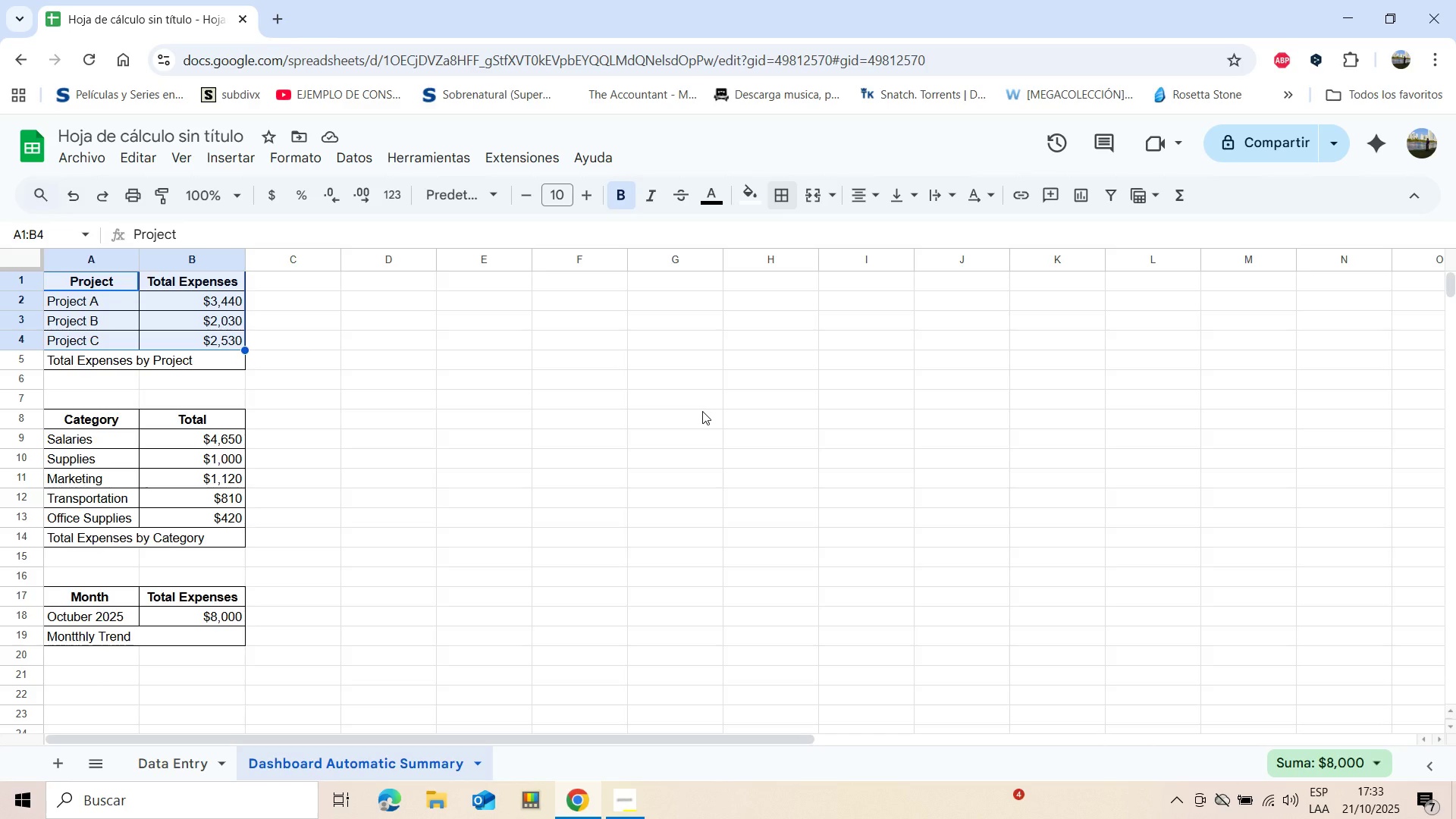 
wait(10.76)
 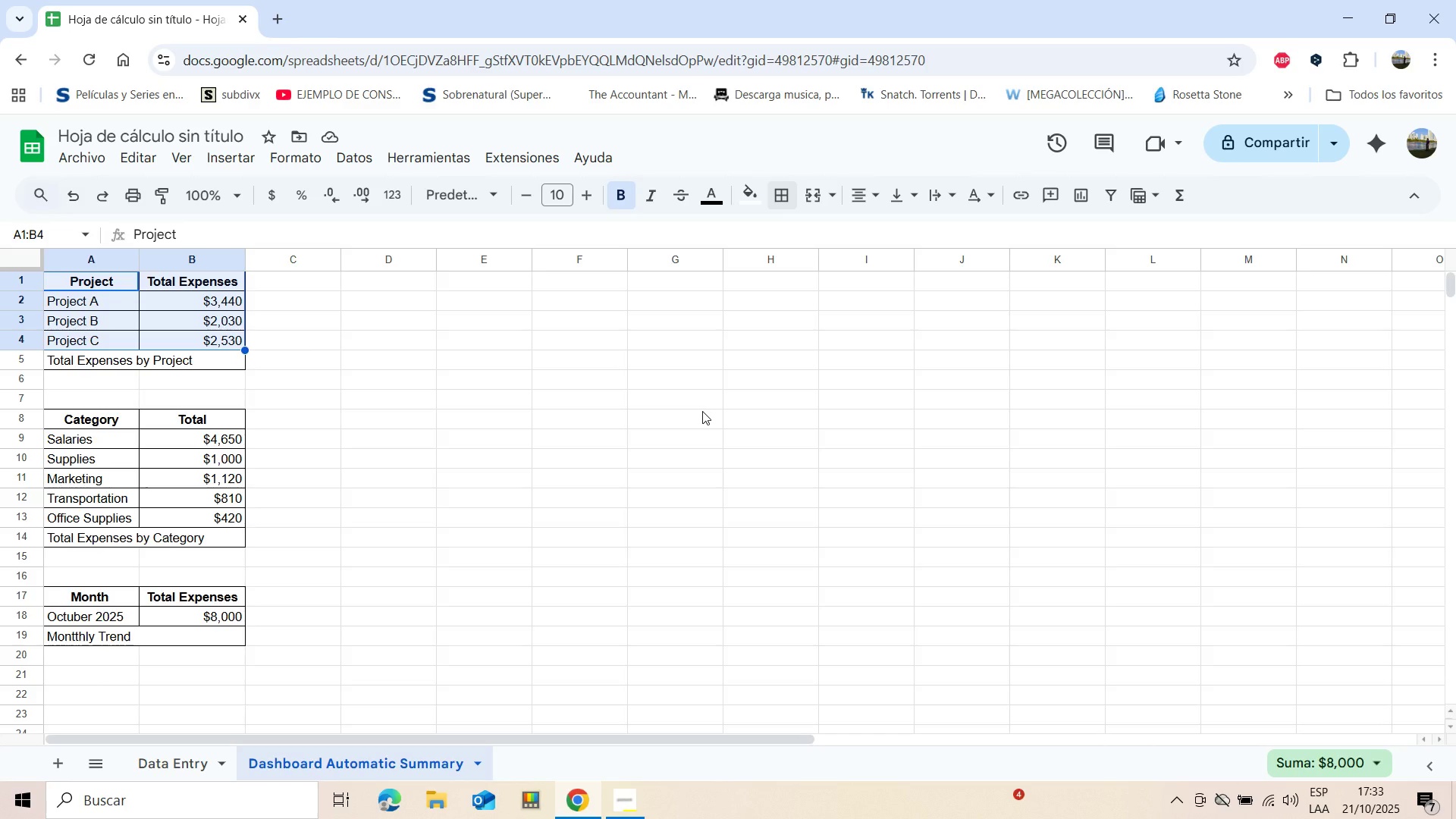 
left_click([242, 163])
 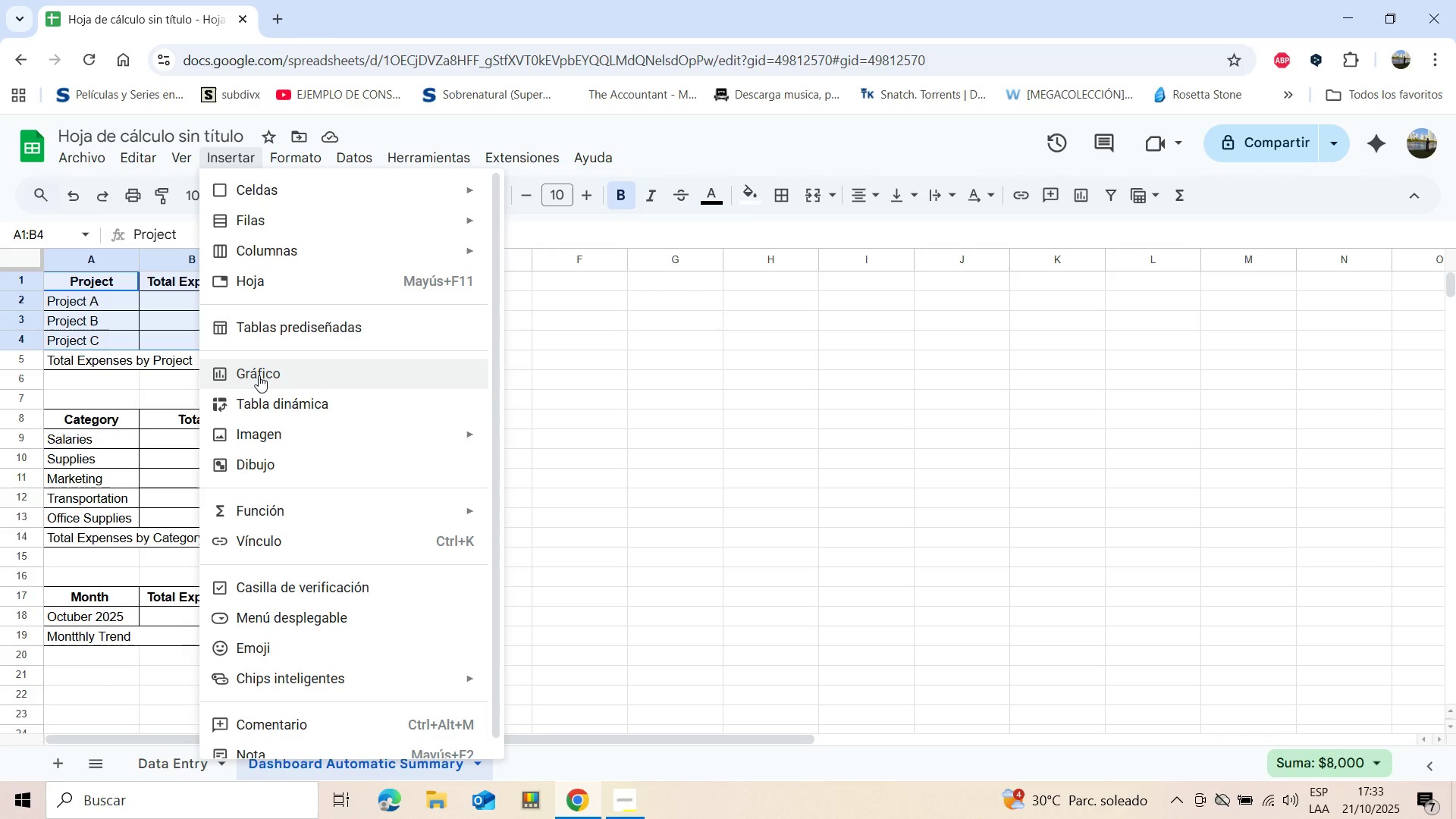 
wait(6.89)
 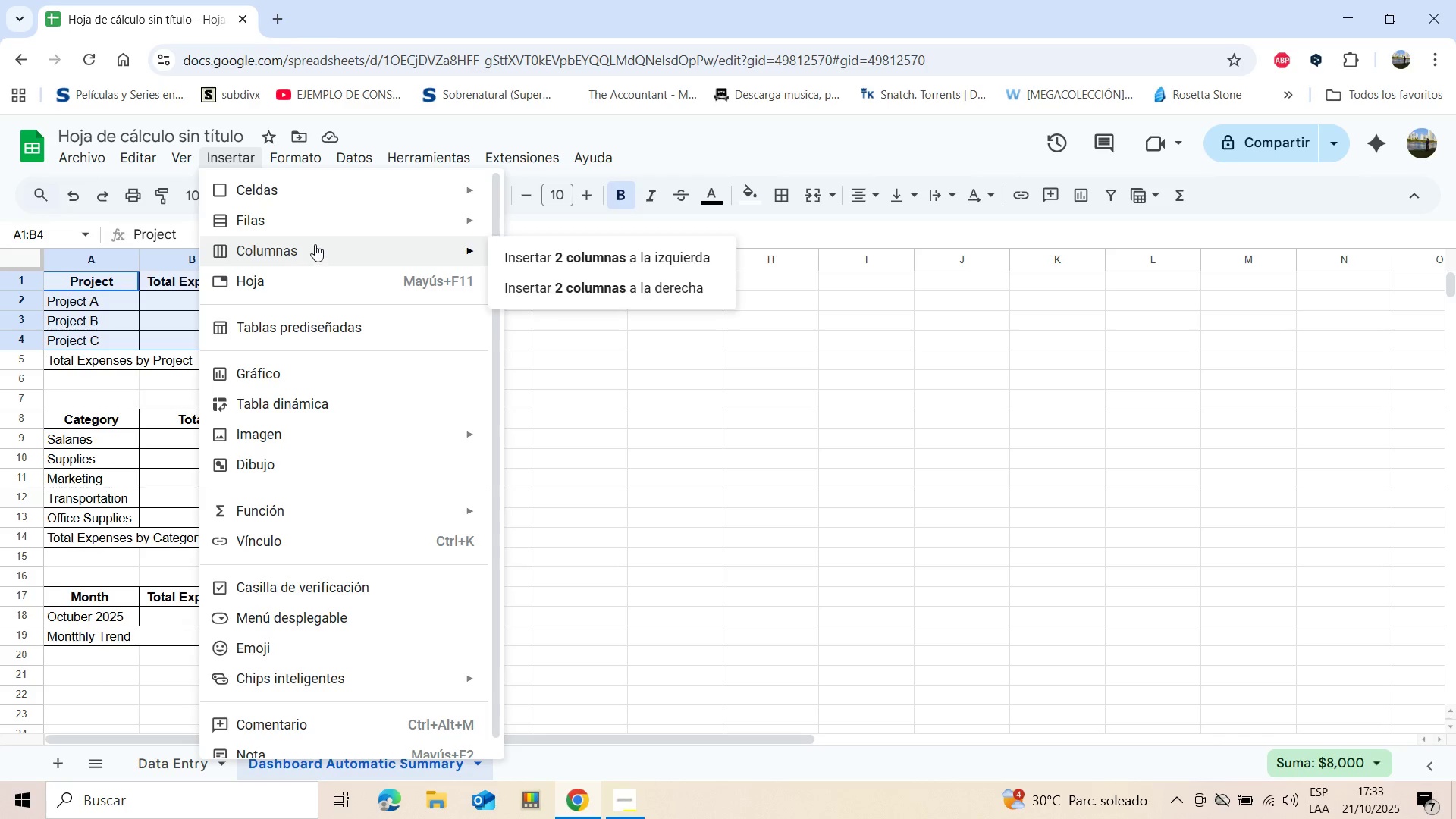 
left_click([259, 375])
 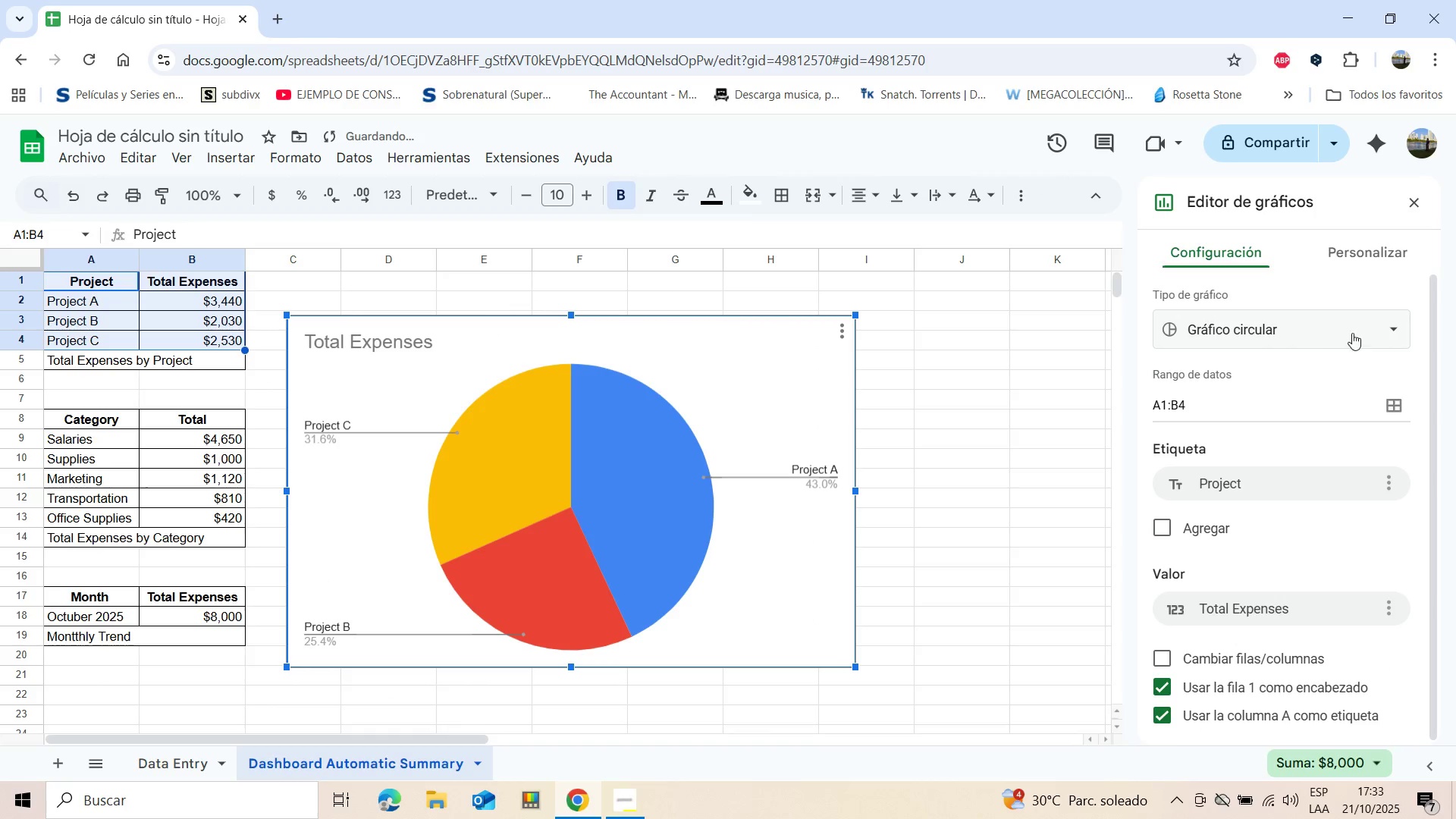 
left_click([1391, 327])
 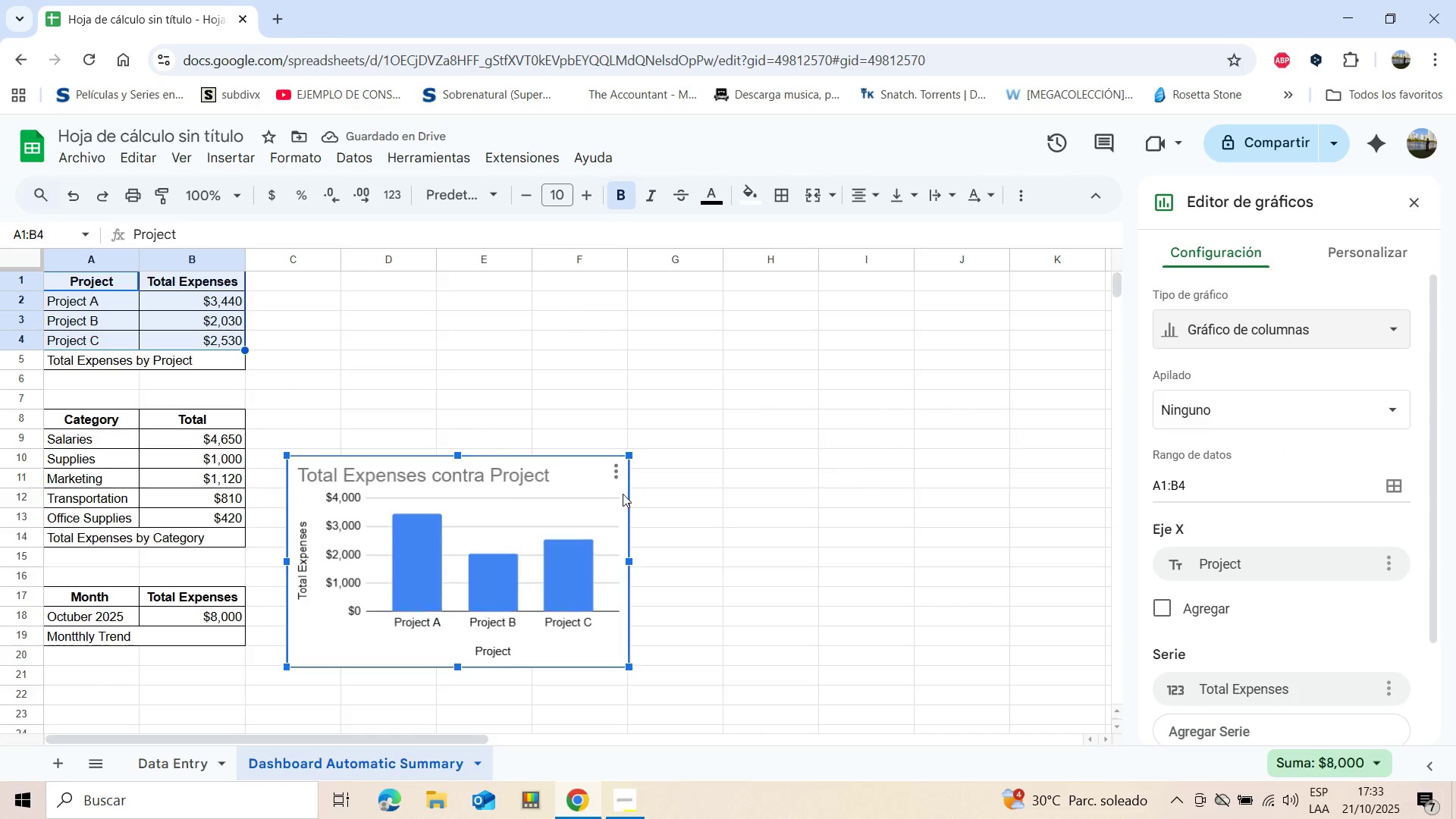 
wait(10.74)
 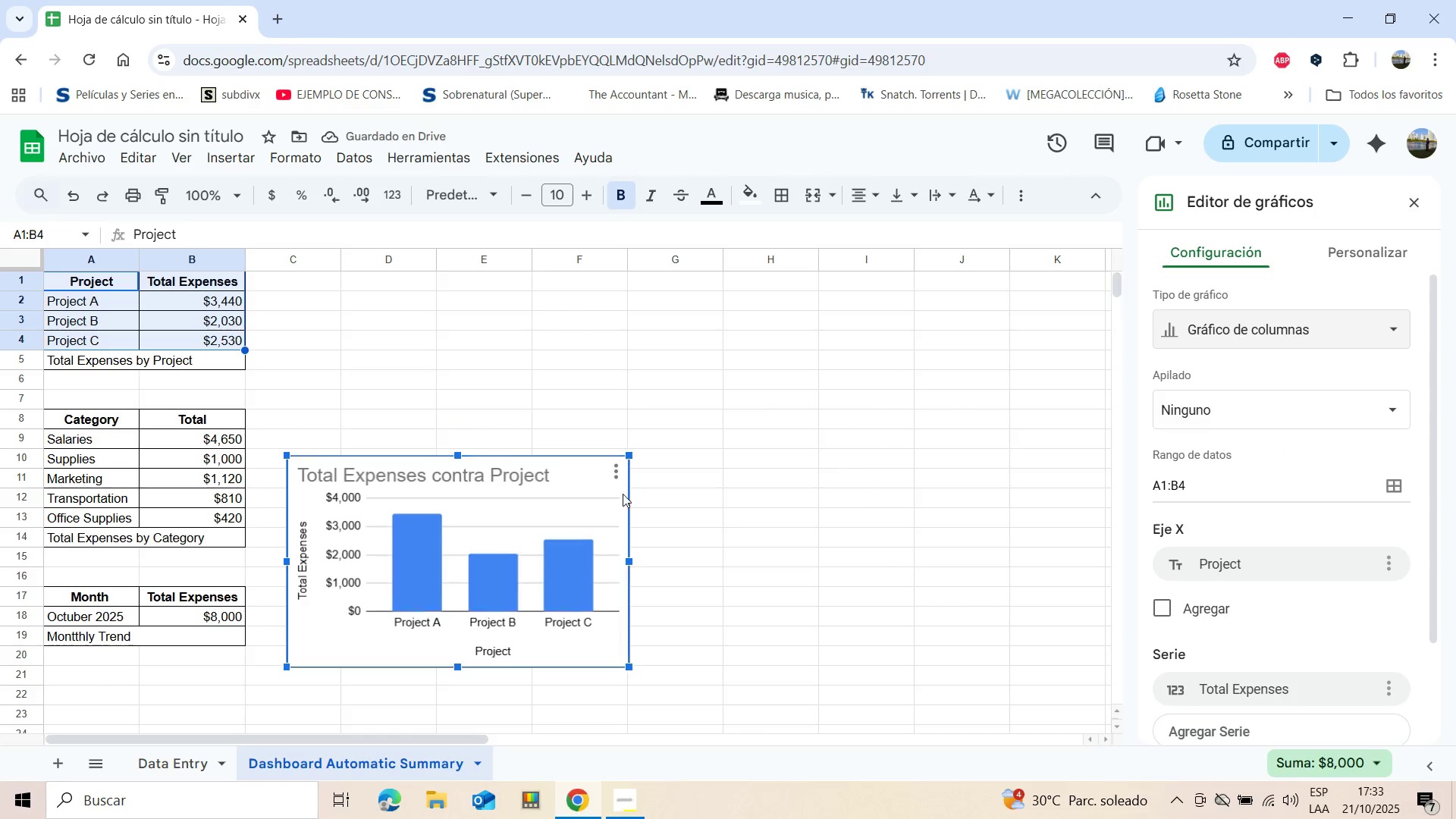 
left_click([892, 397])
 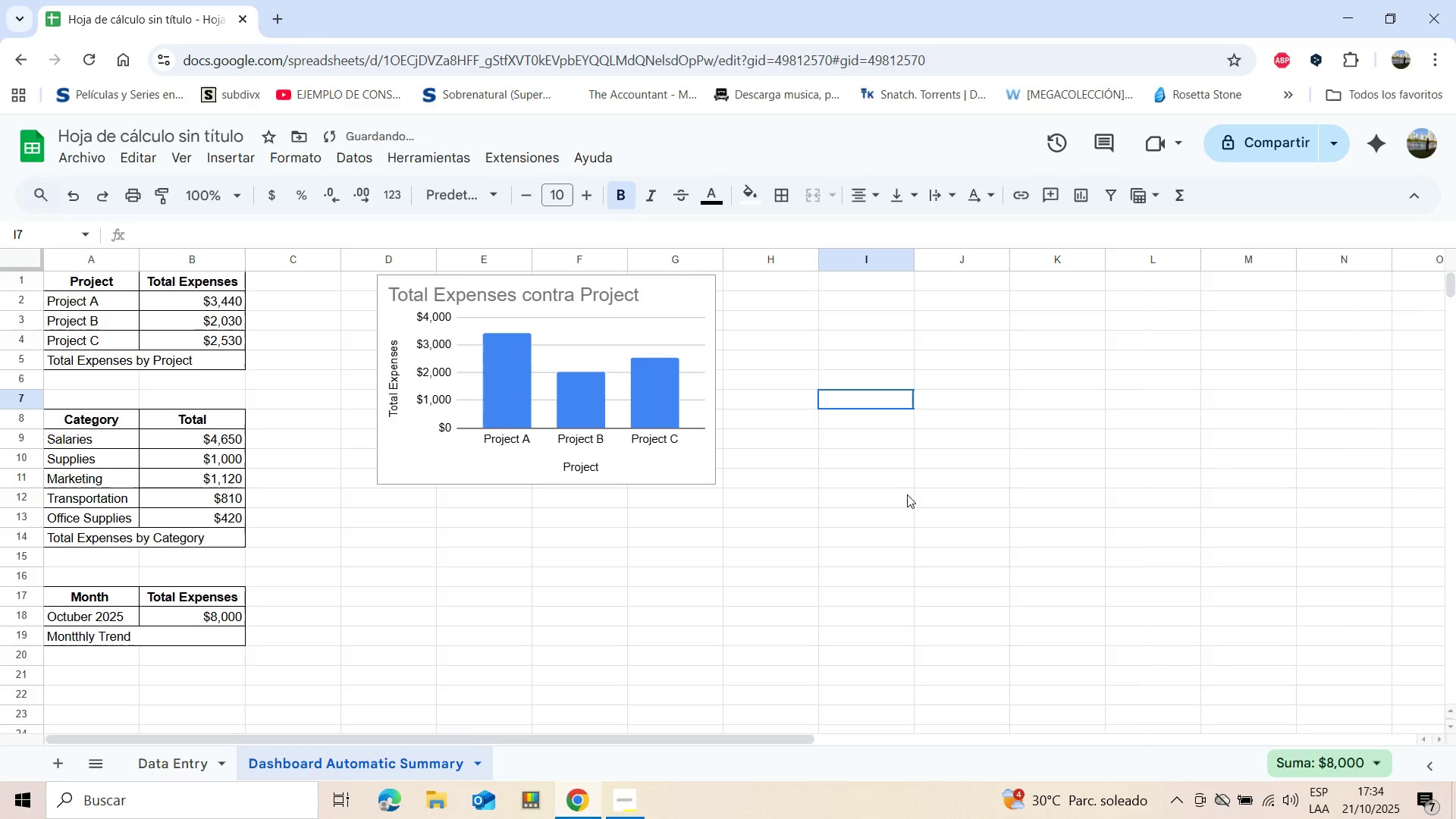 
scroll: coordinate [909, 497], scroll_direction: up, amount: 3.0
 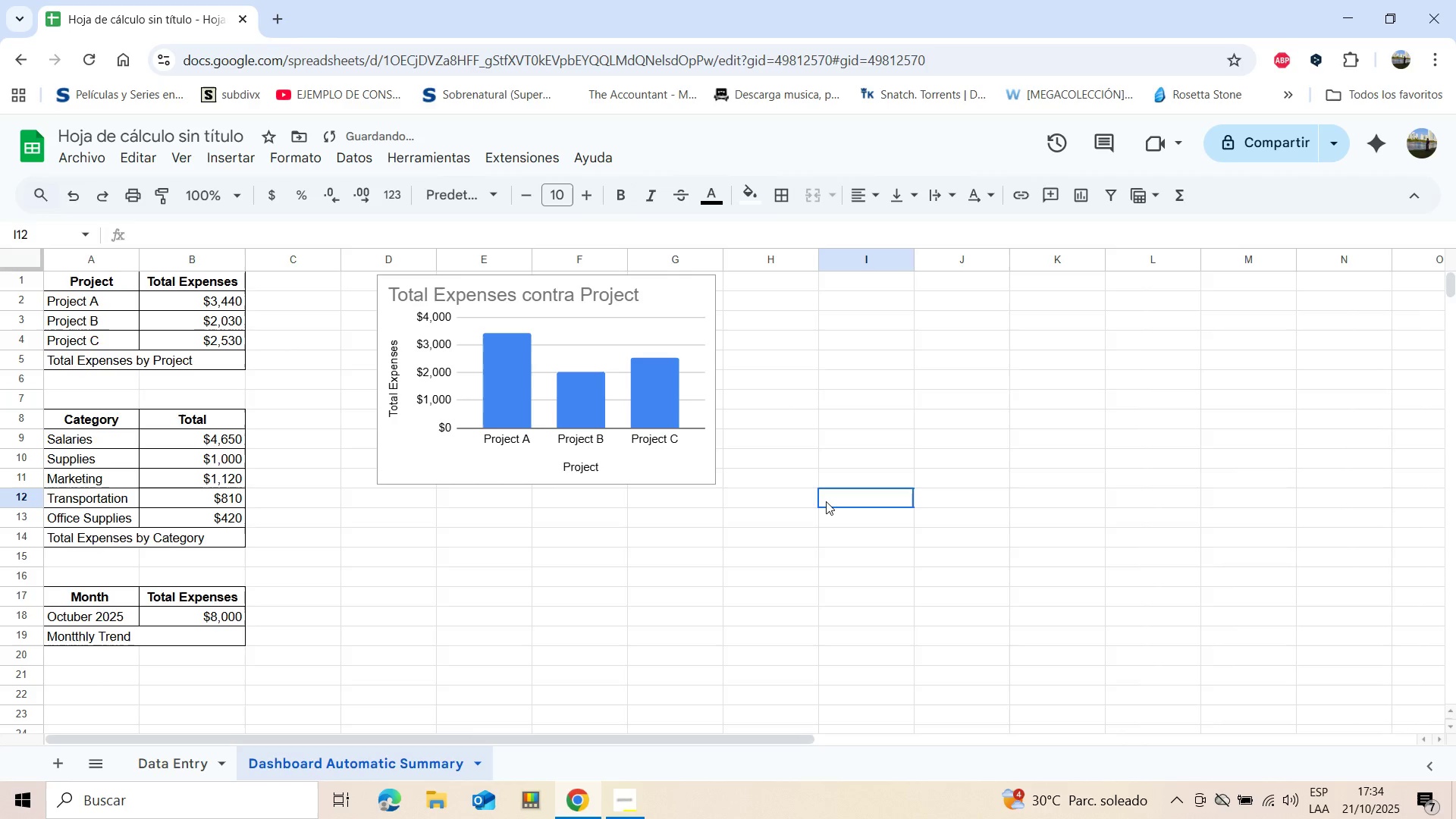 
left_click([826, 501])
 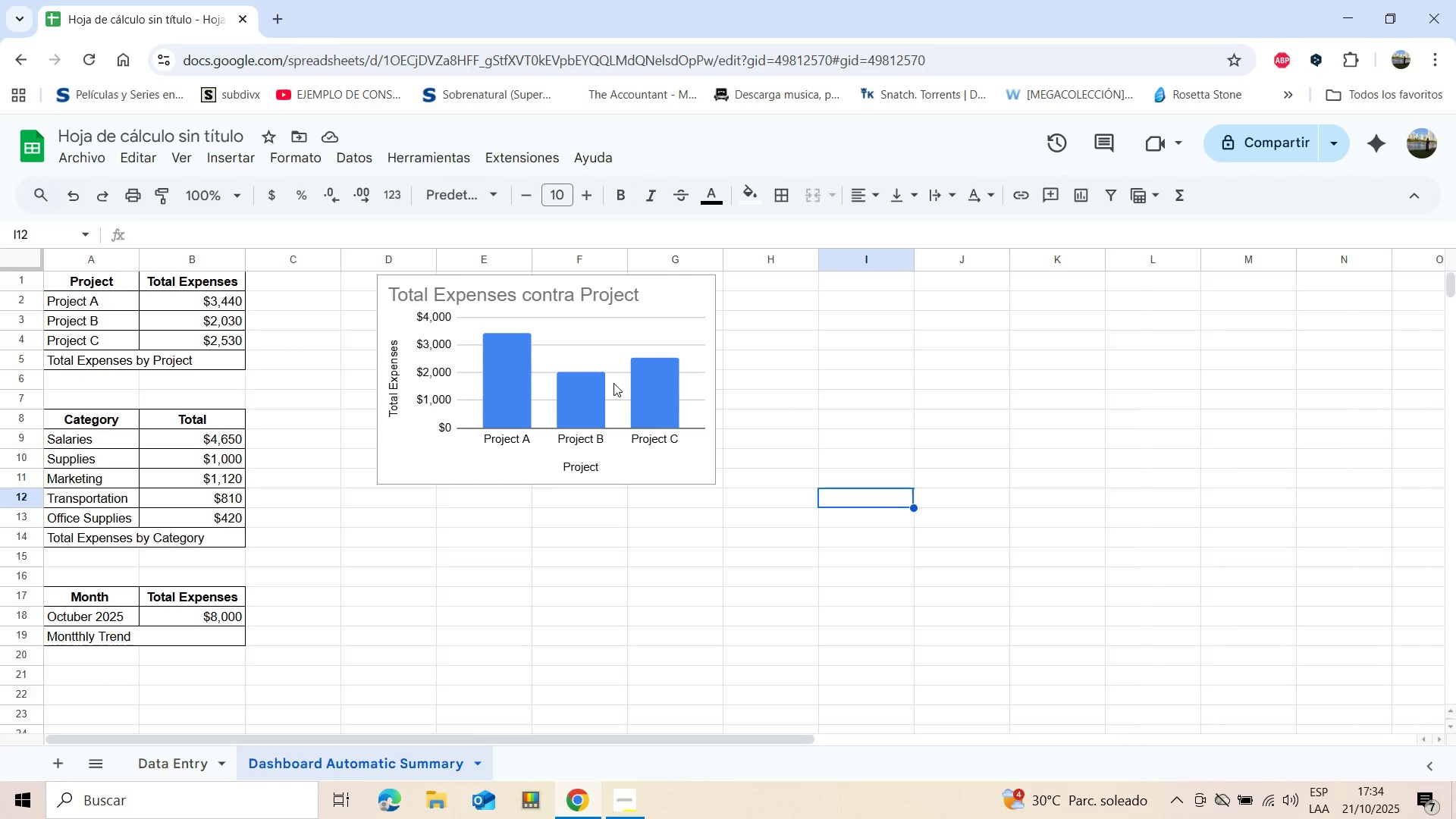 
wait(6.4)
 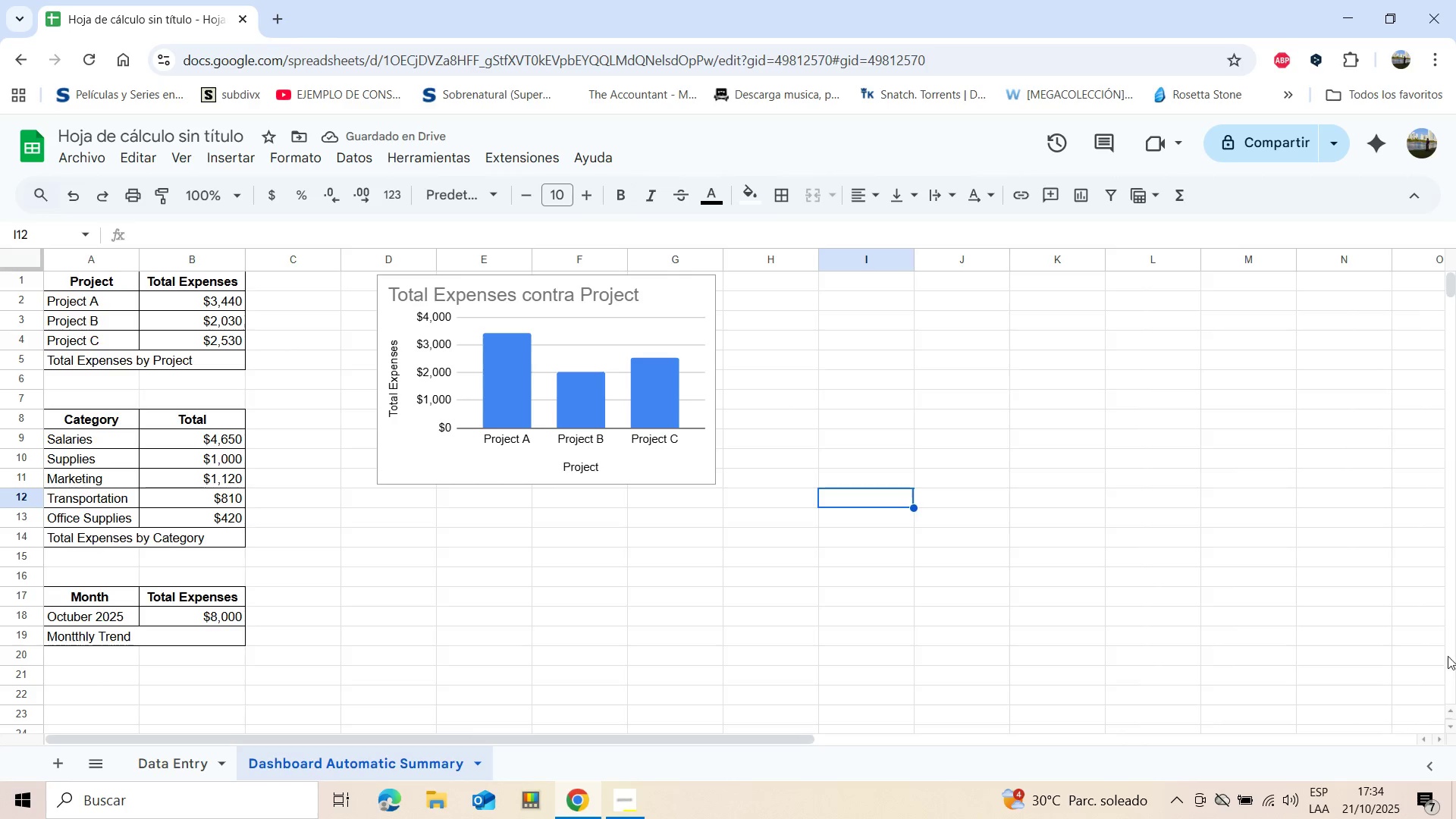 
left_click([607, 299])
 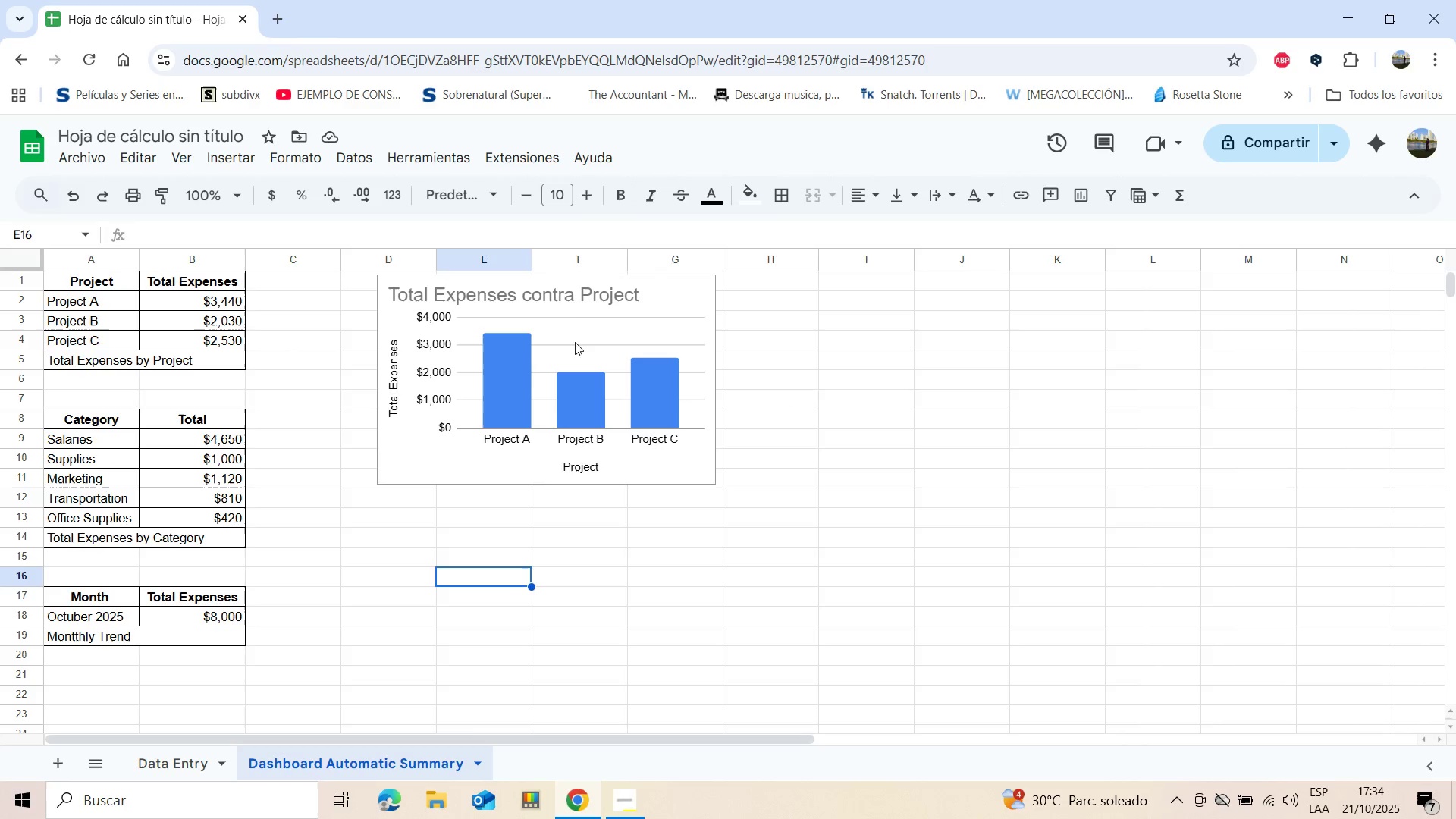 
double_click([582, 325])
 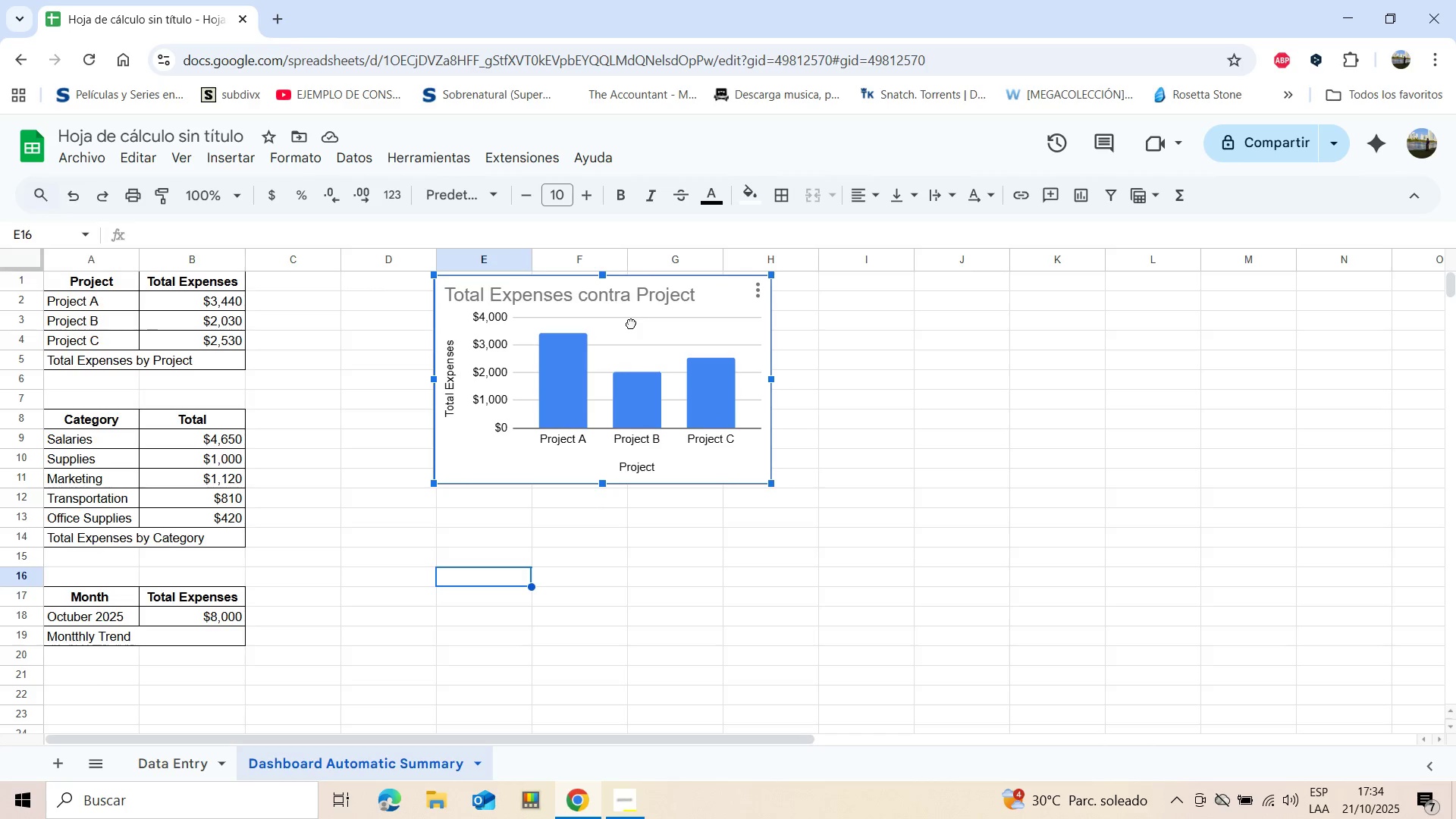 
left_click([952, 468])
 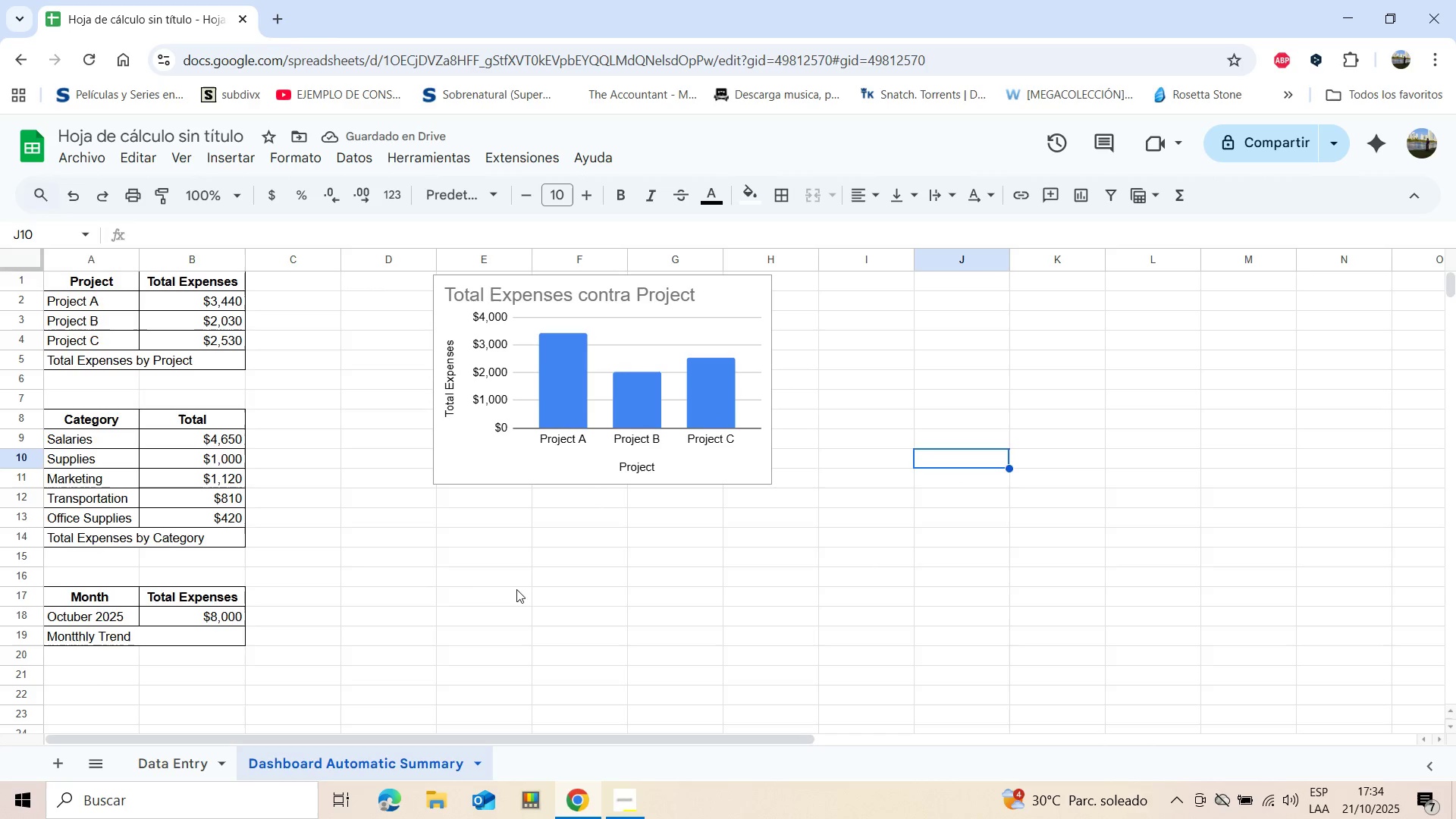 
left_click([175, 455])
 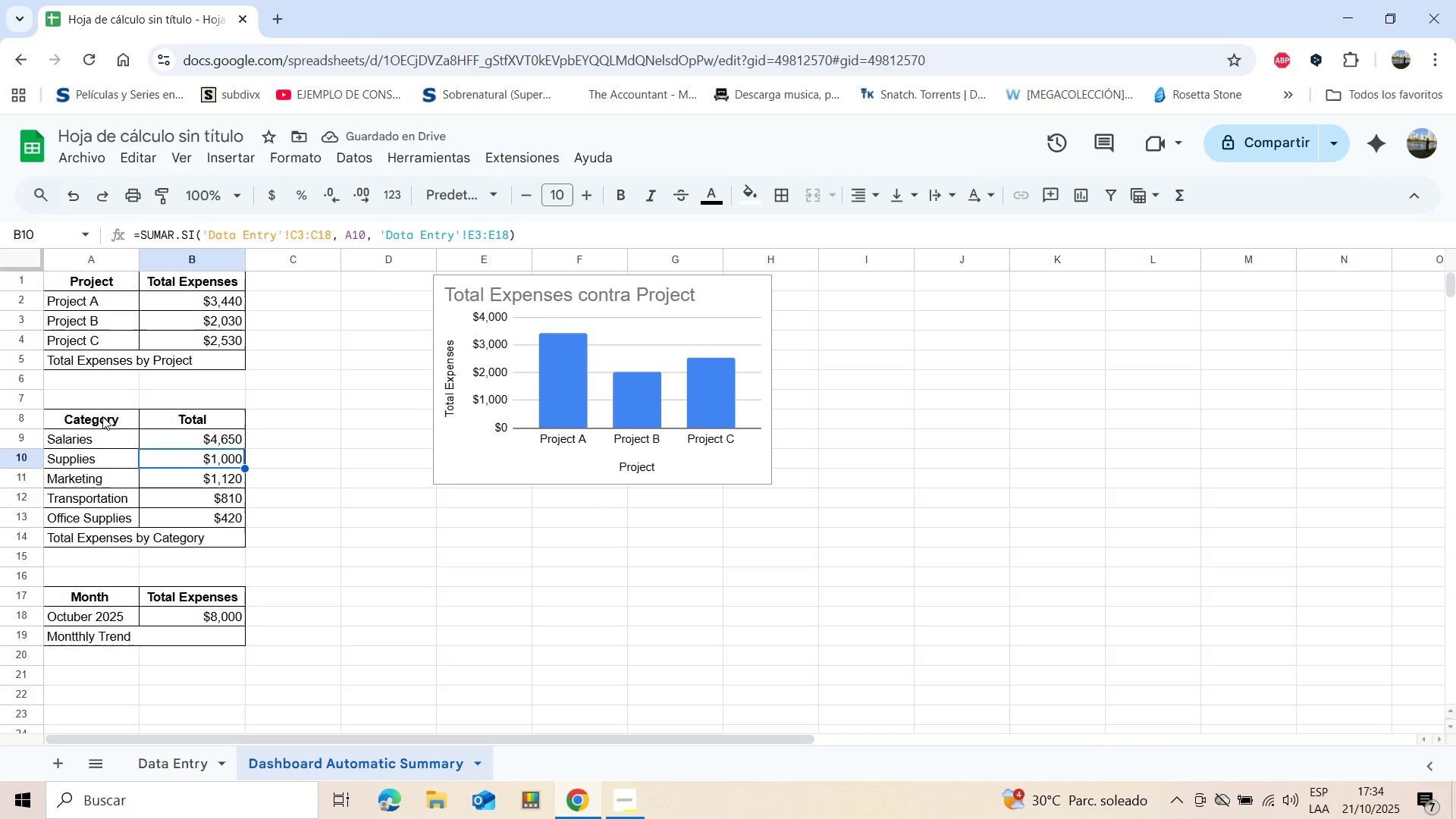 
left_click([102, 416])
 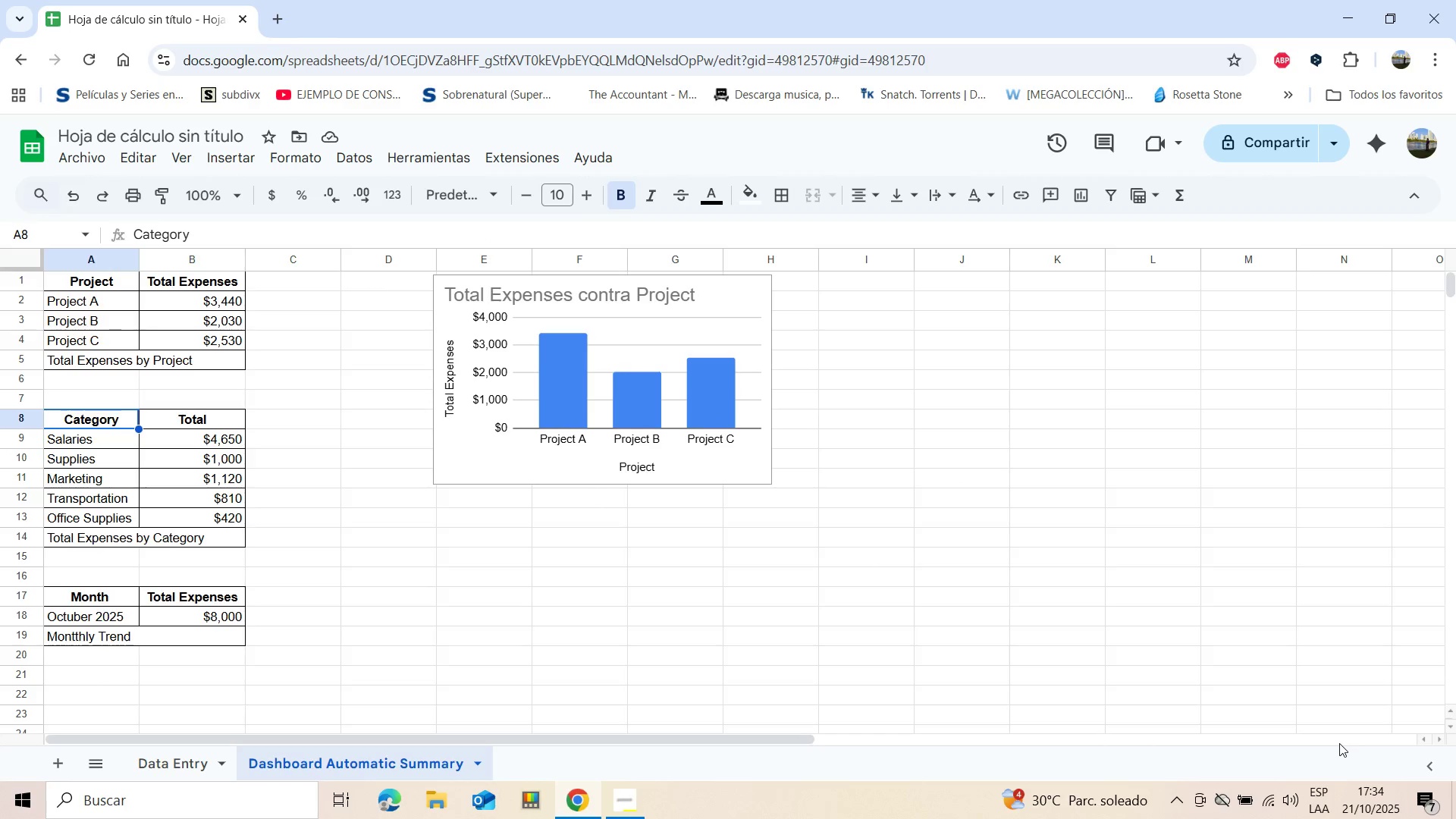 
key(Shift+ArrowRight)
 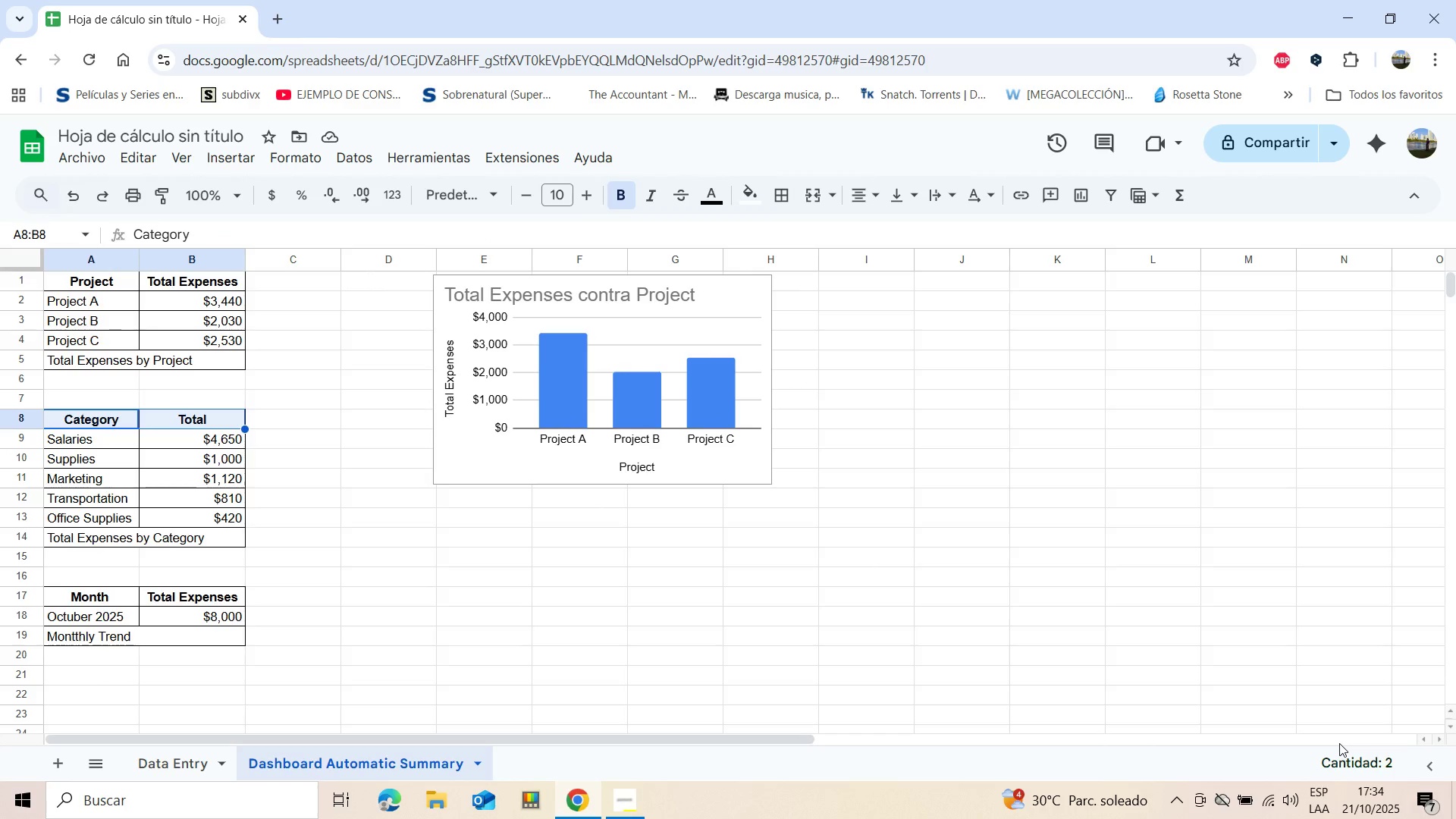 
key(Shift+ArrowDown)
 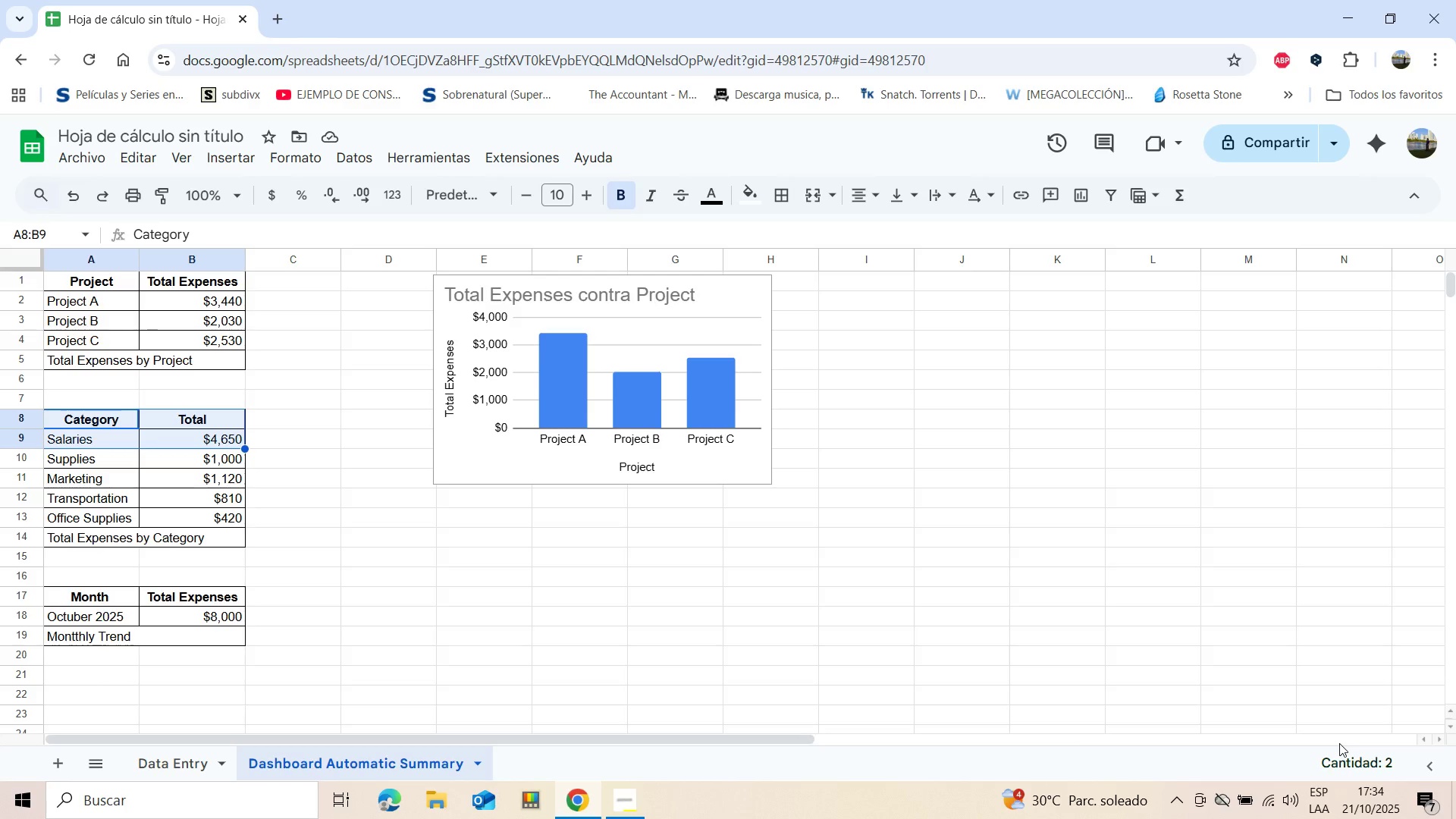 
key(Shift+ArrowDown)
 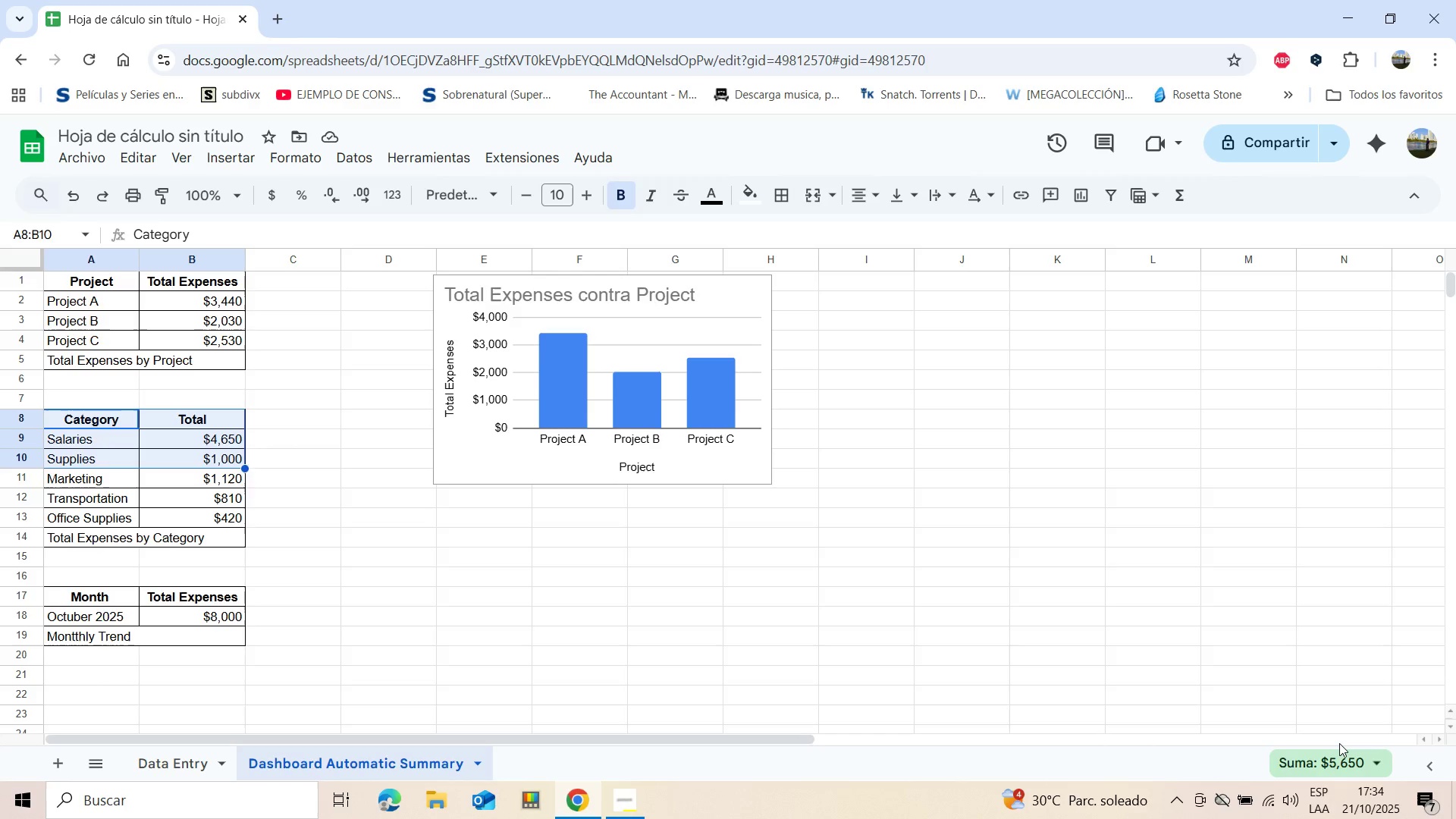 
key(Shift+ArrowDown)
 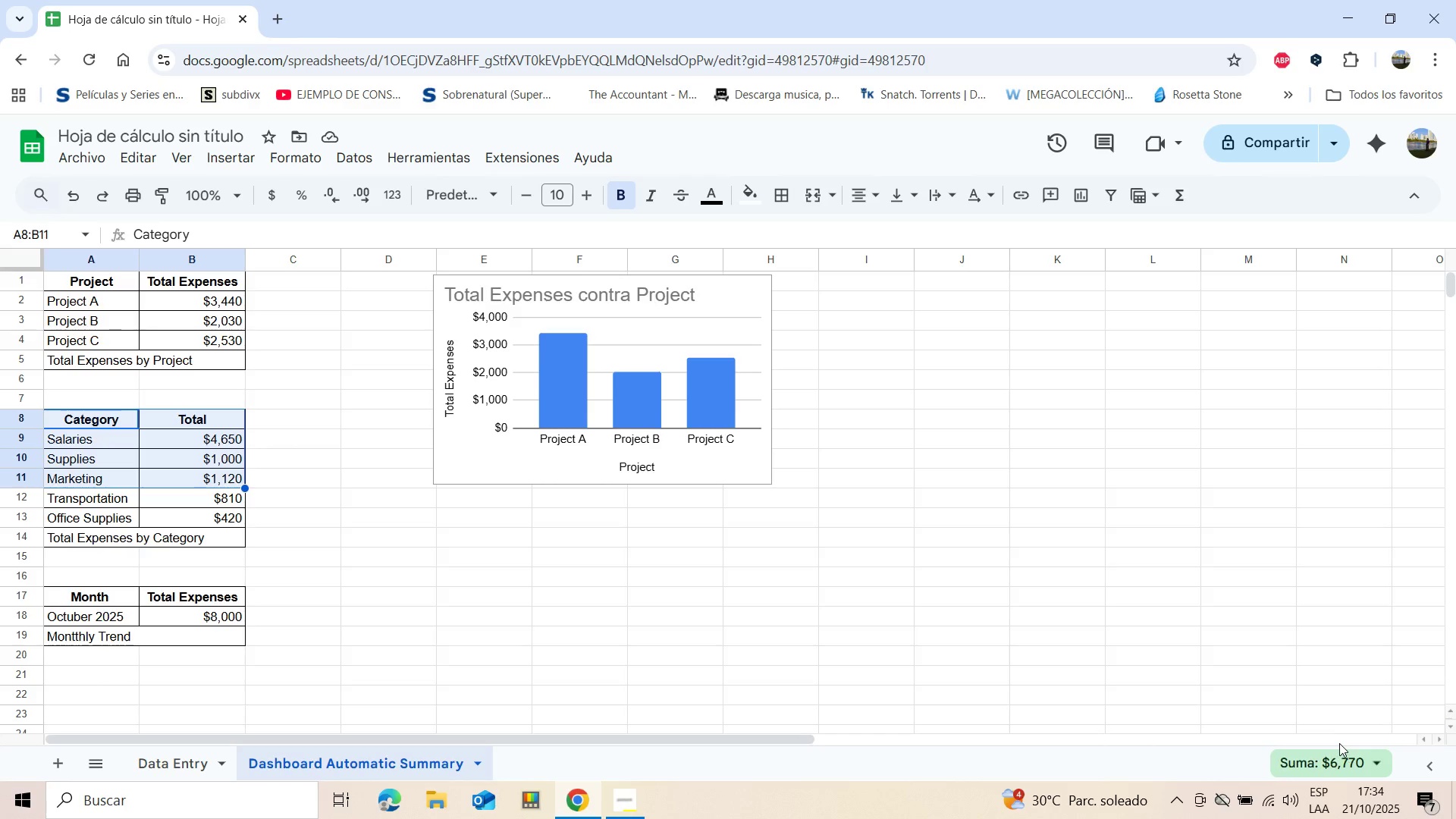 
key(Shift+ArrowDown)
 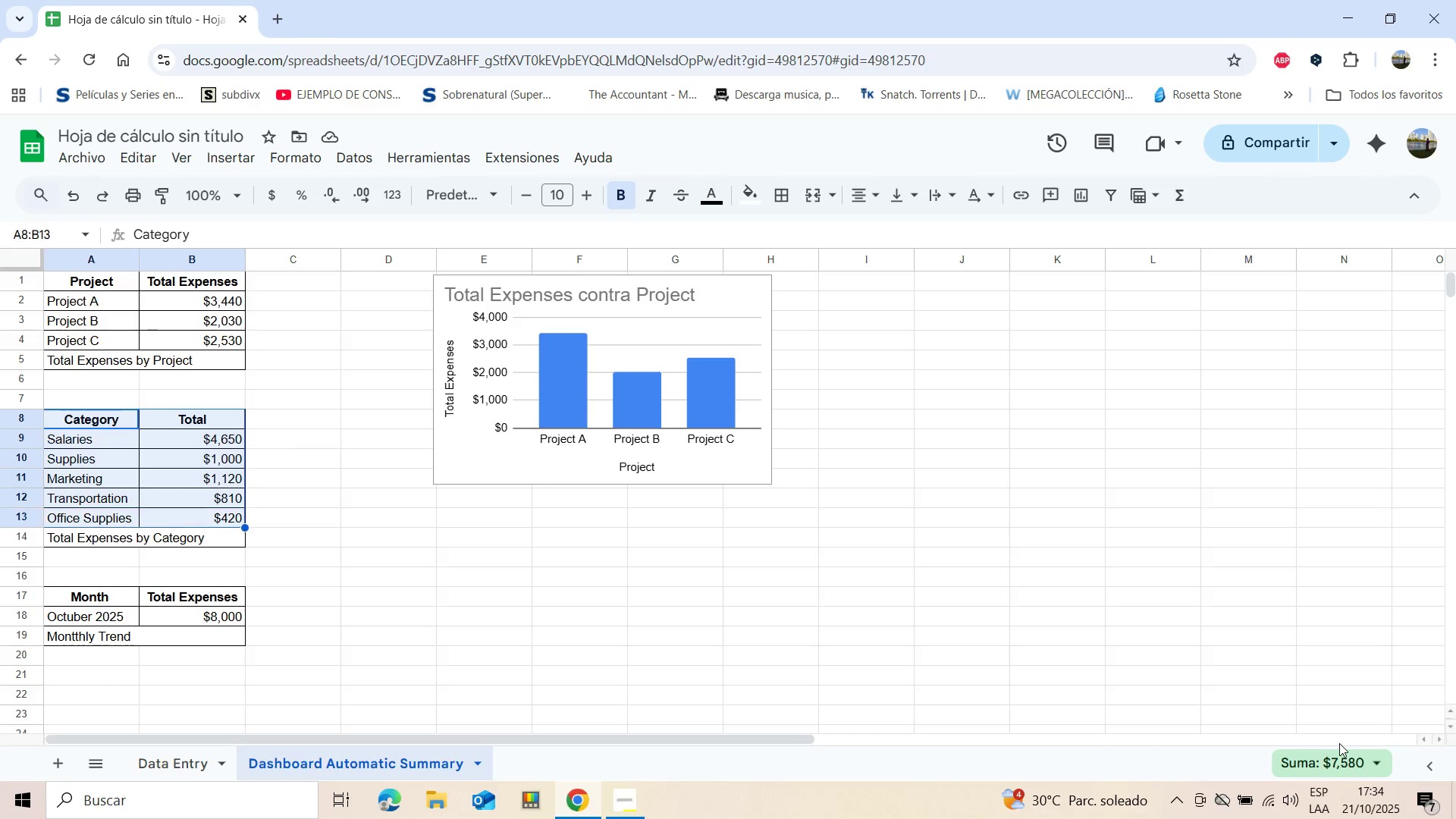 
key(Shift+ArrowDown)
 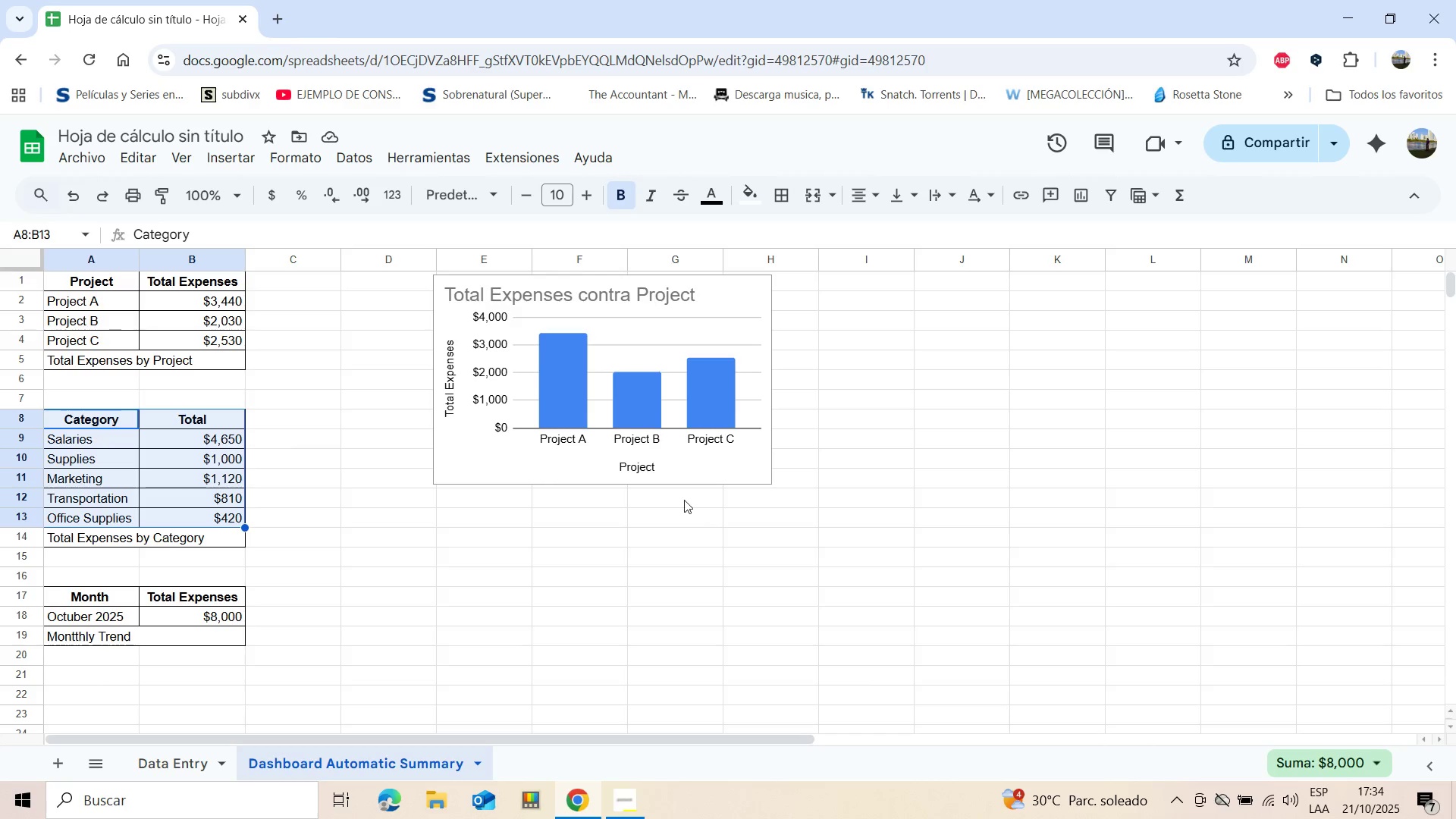 
left_click([237, 163])
 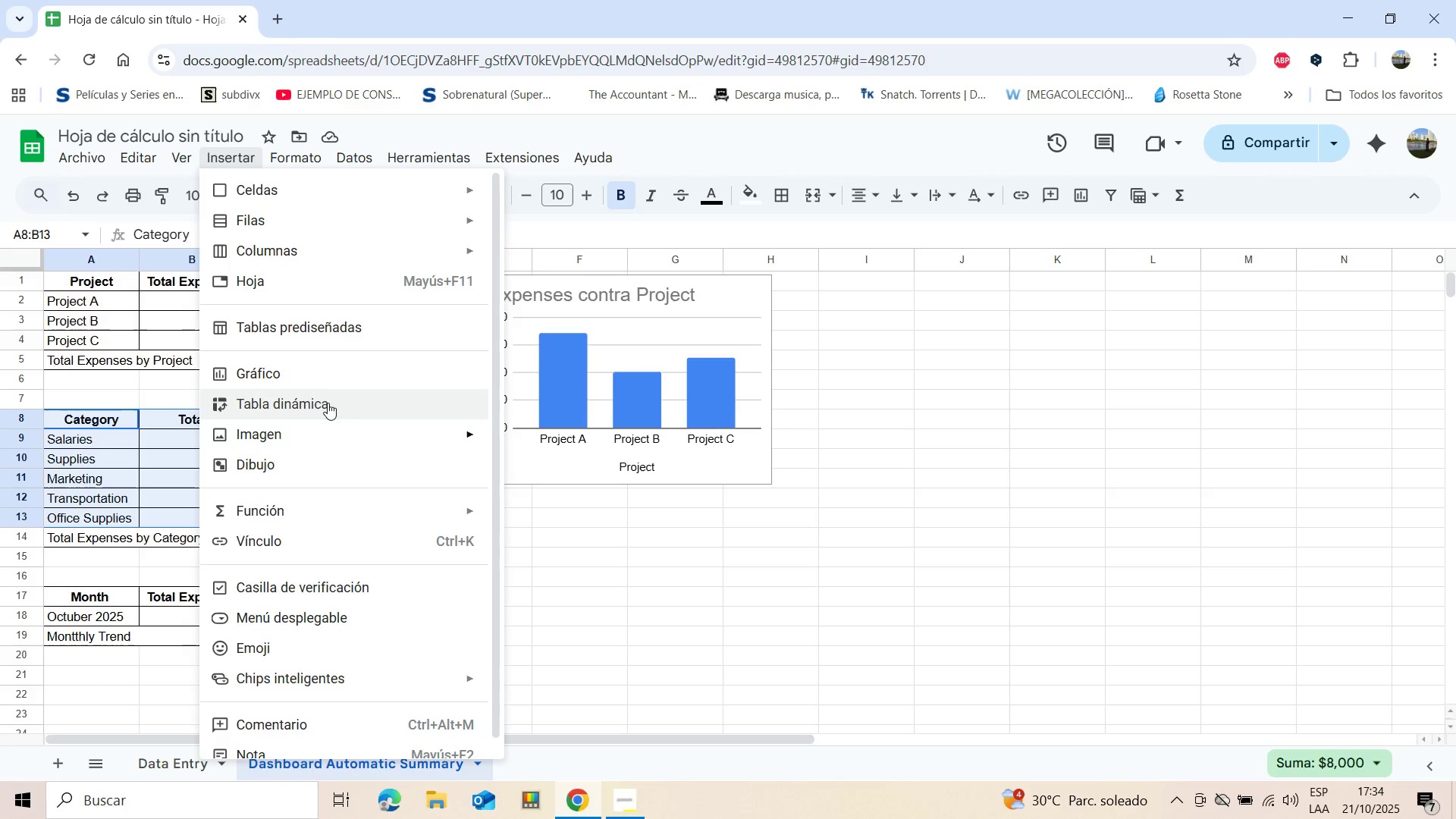 
left_click([318, 367])
 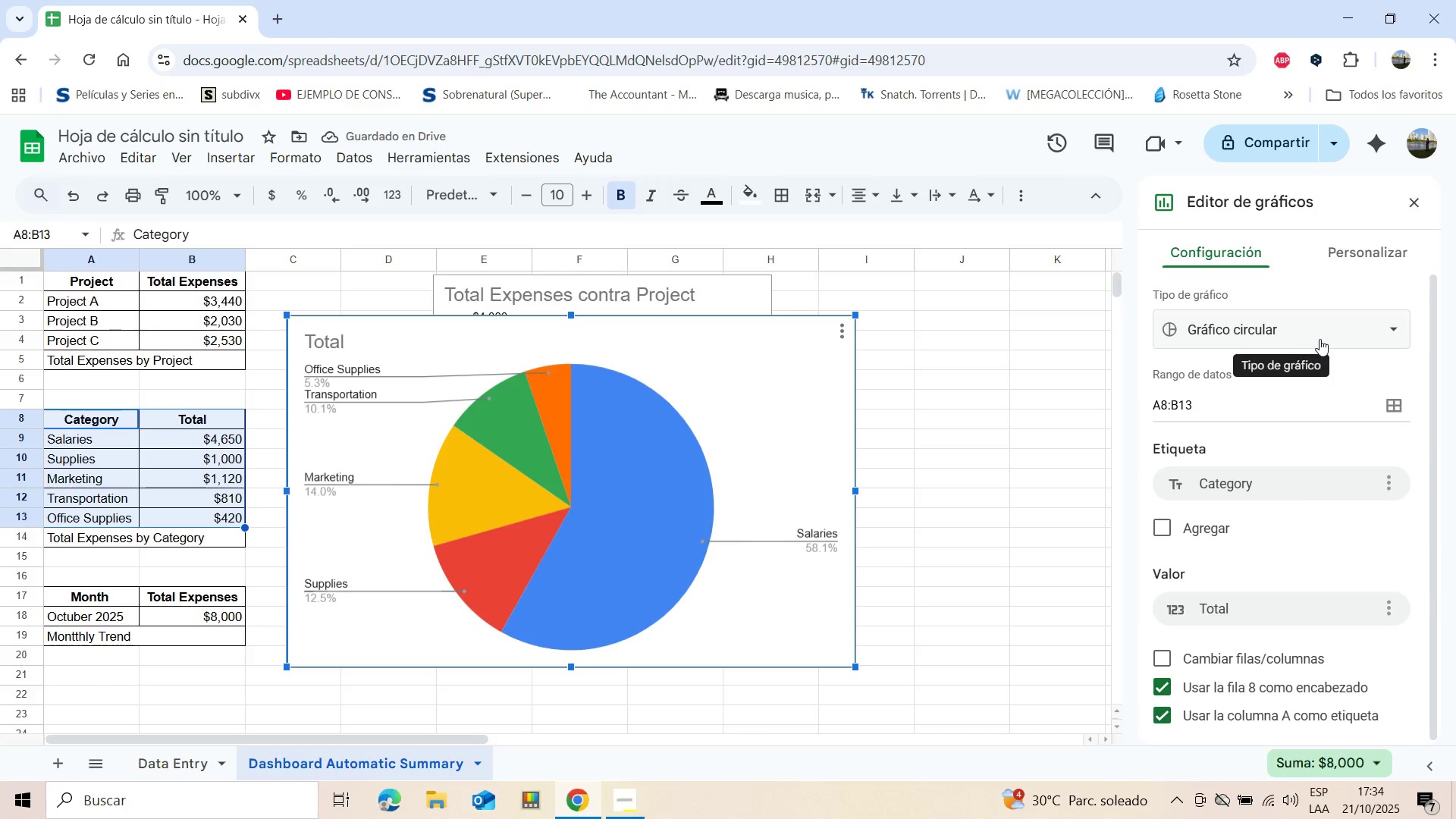 
left_click([1346, 432])
 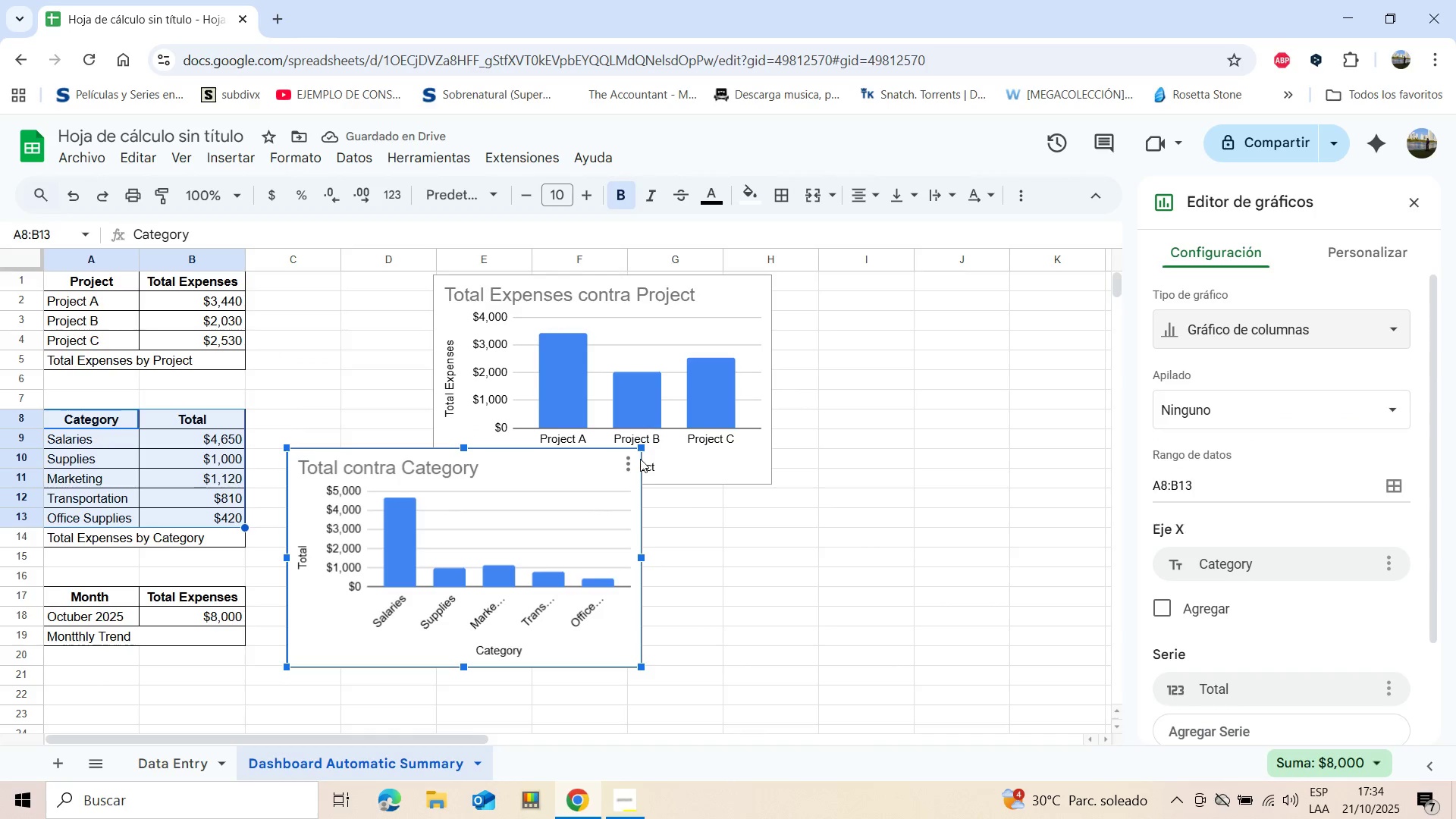 
wait(6.85)
 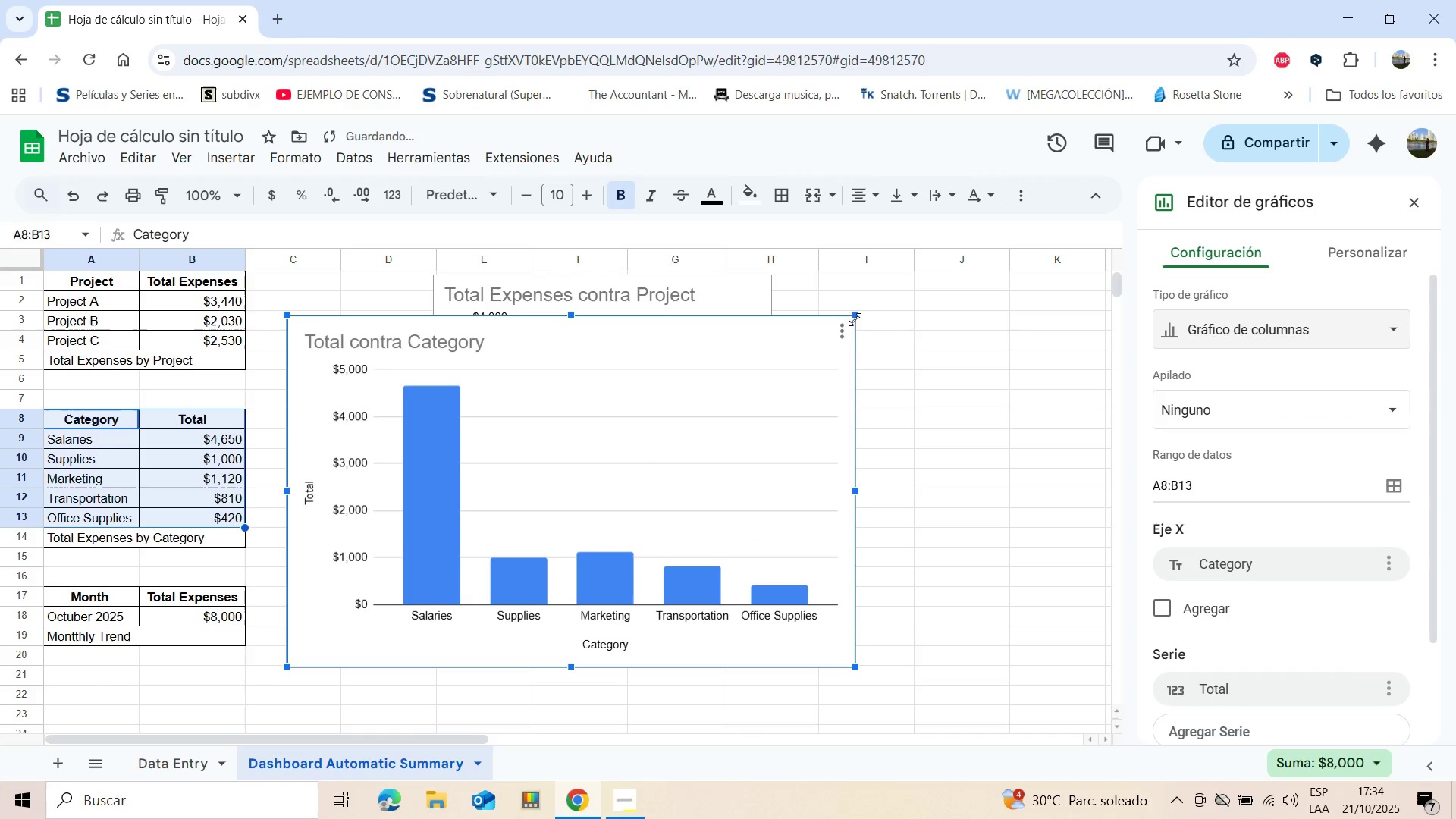 
double_click([515, 564])
 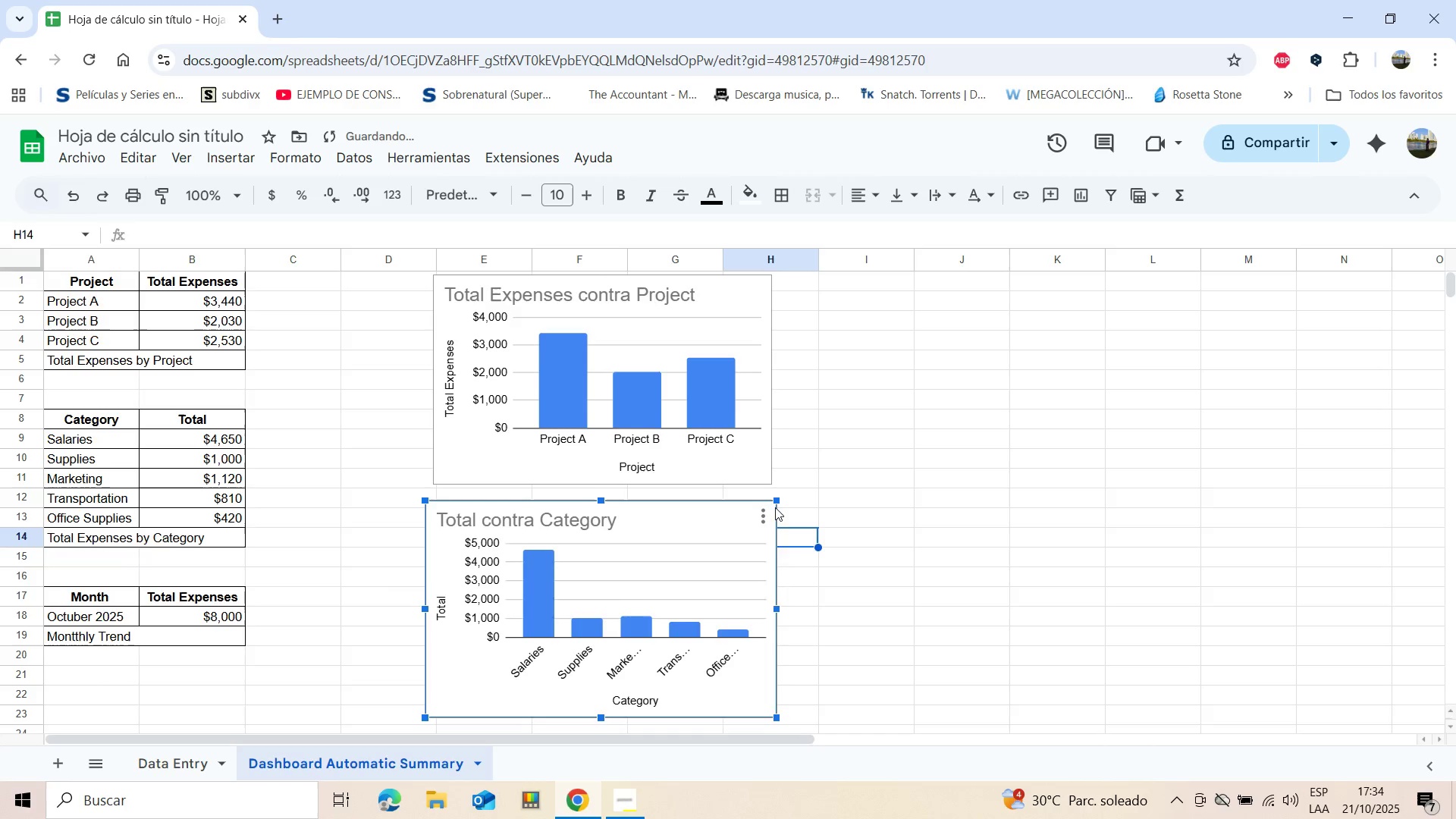 
wait(10.42)
 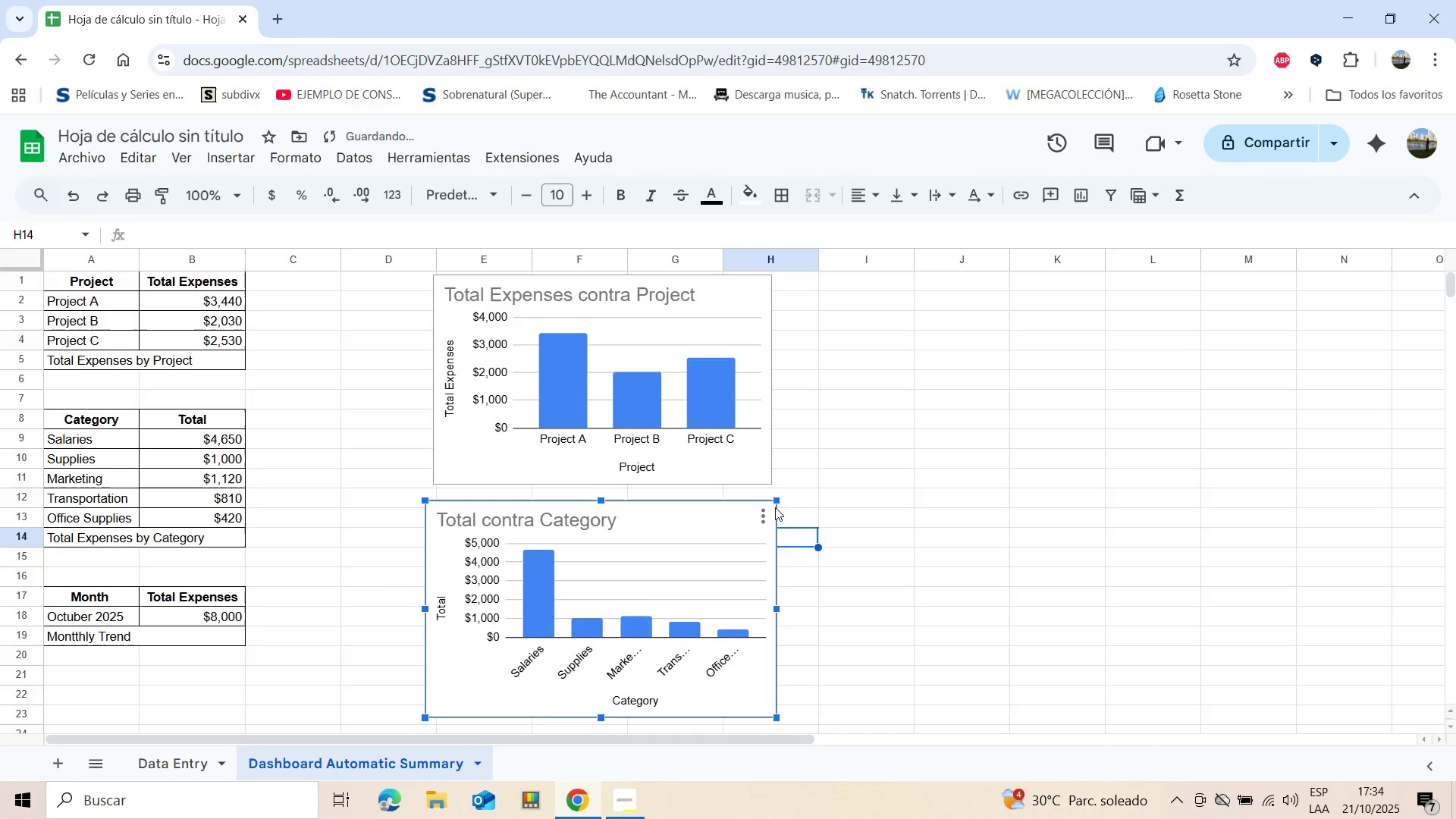 
left_click([500, 526])
 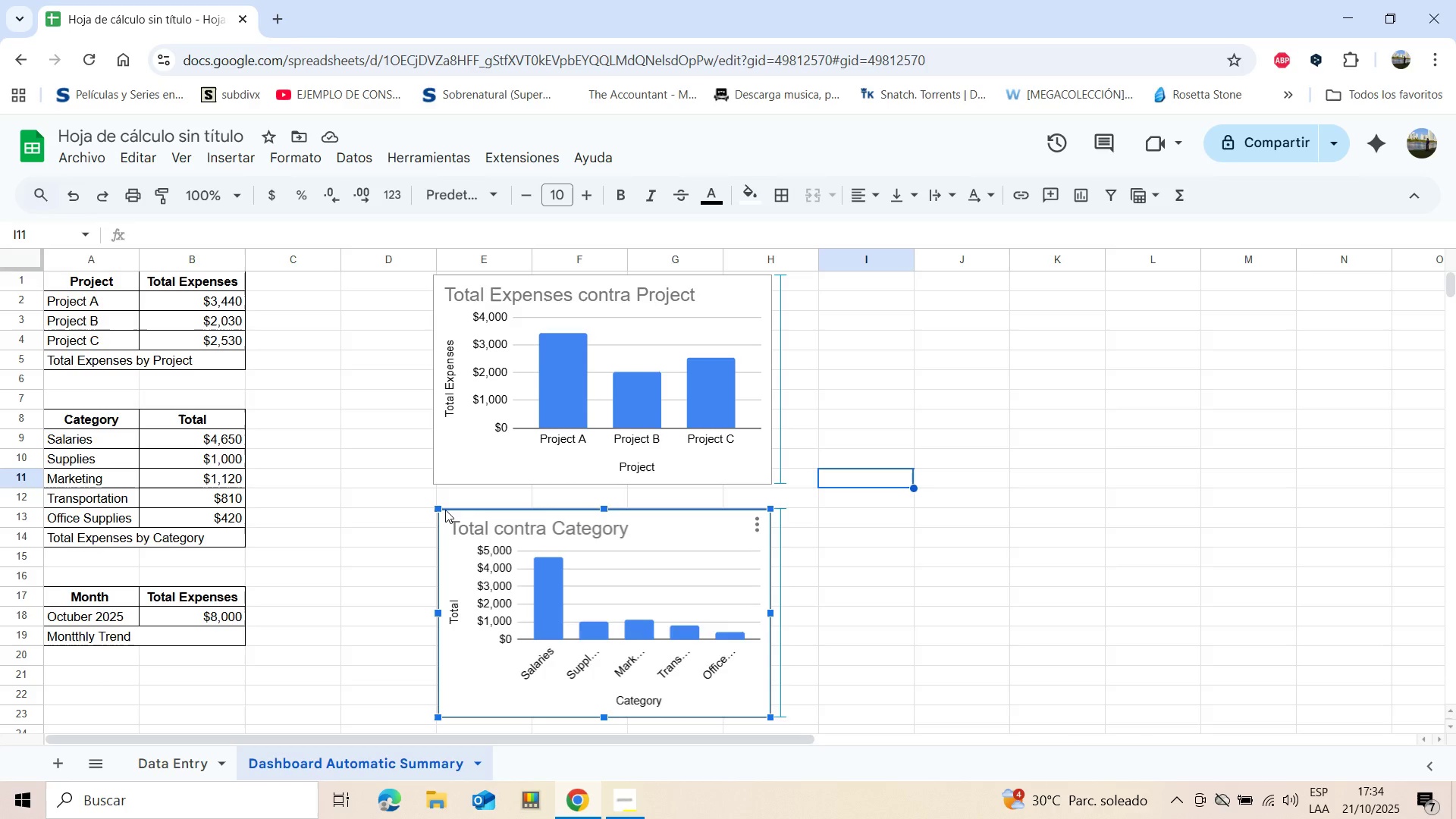 
left_click([344, 495])
 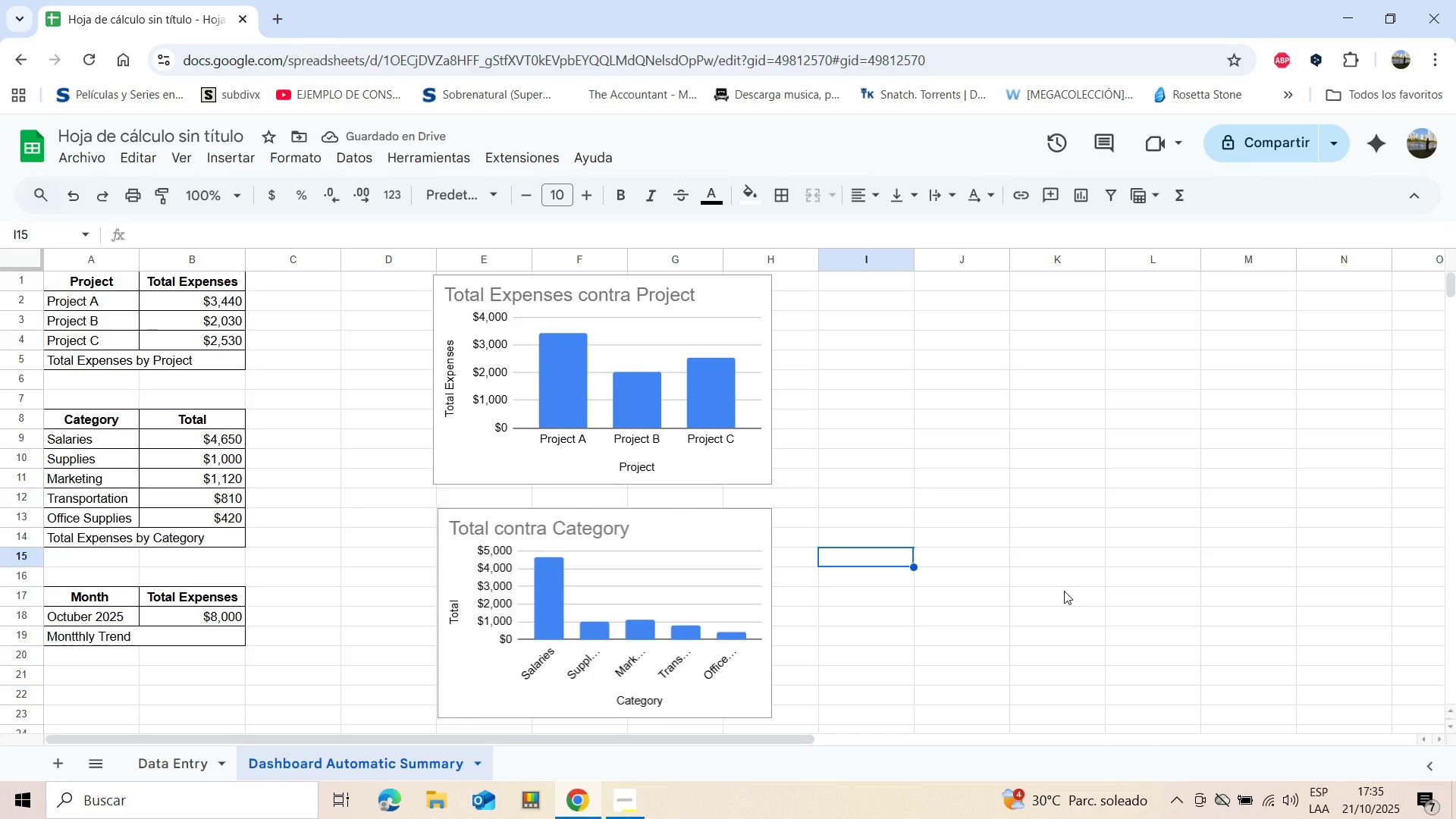 
left_click([1074, 463])
 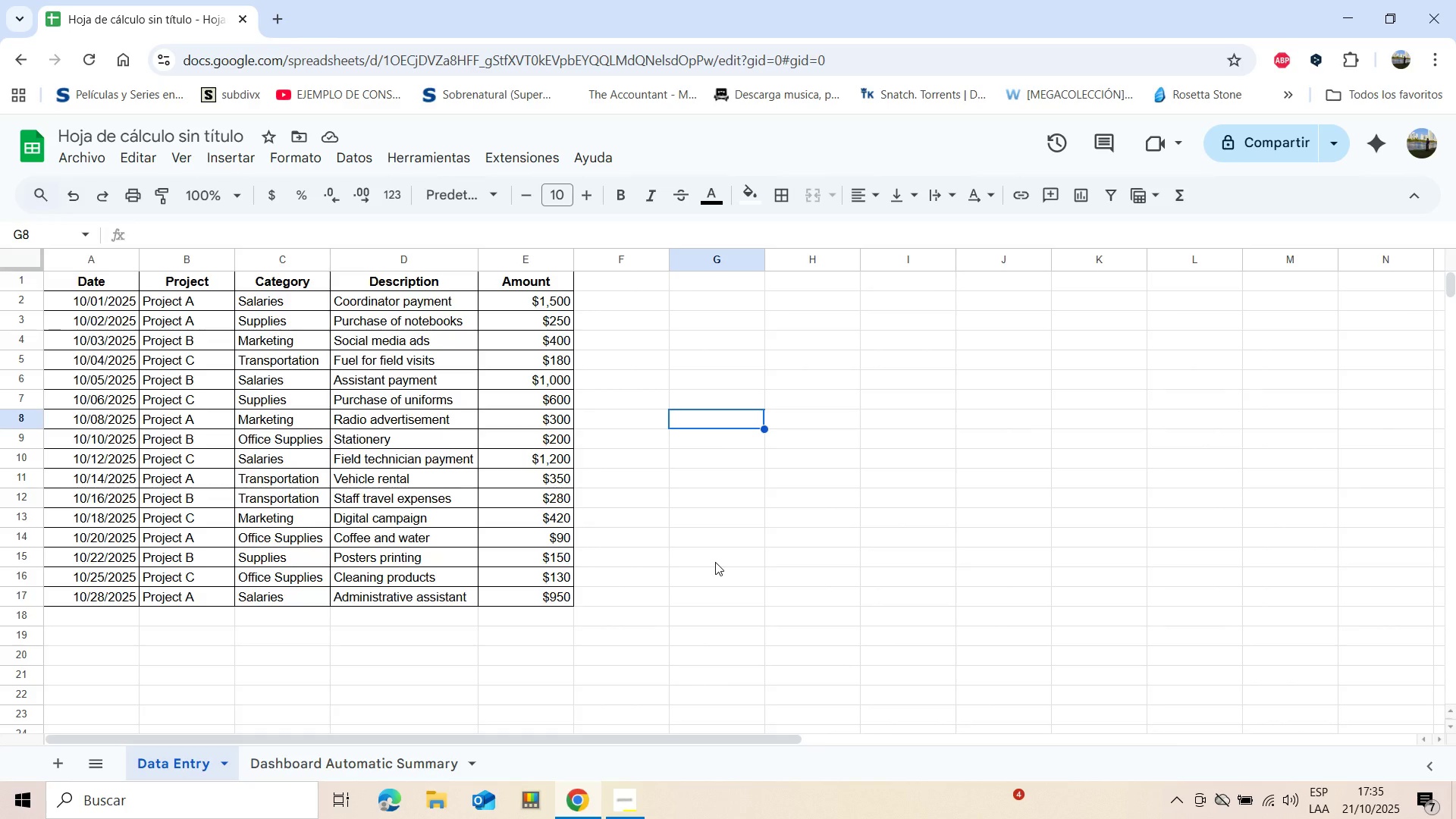 
wait(24.56)
 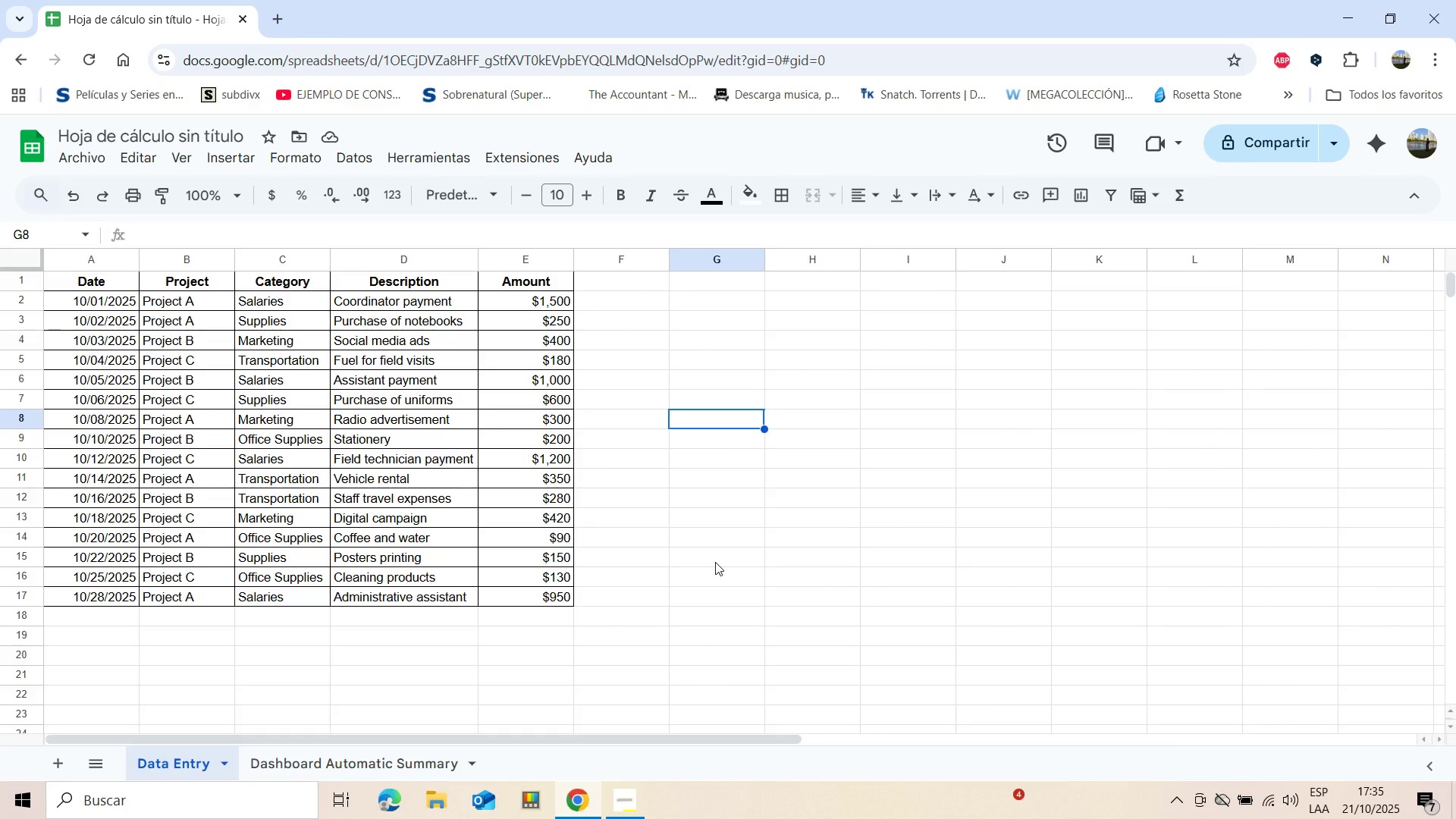 
left_click([874, 379])
 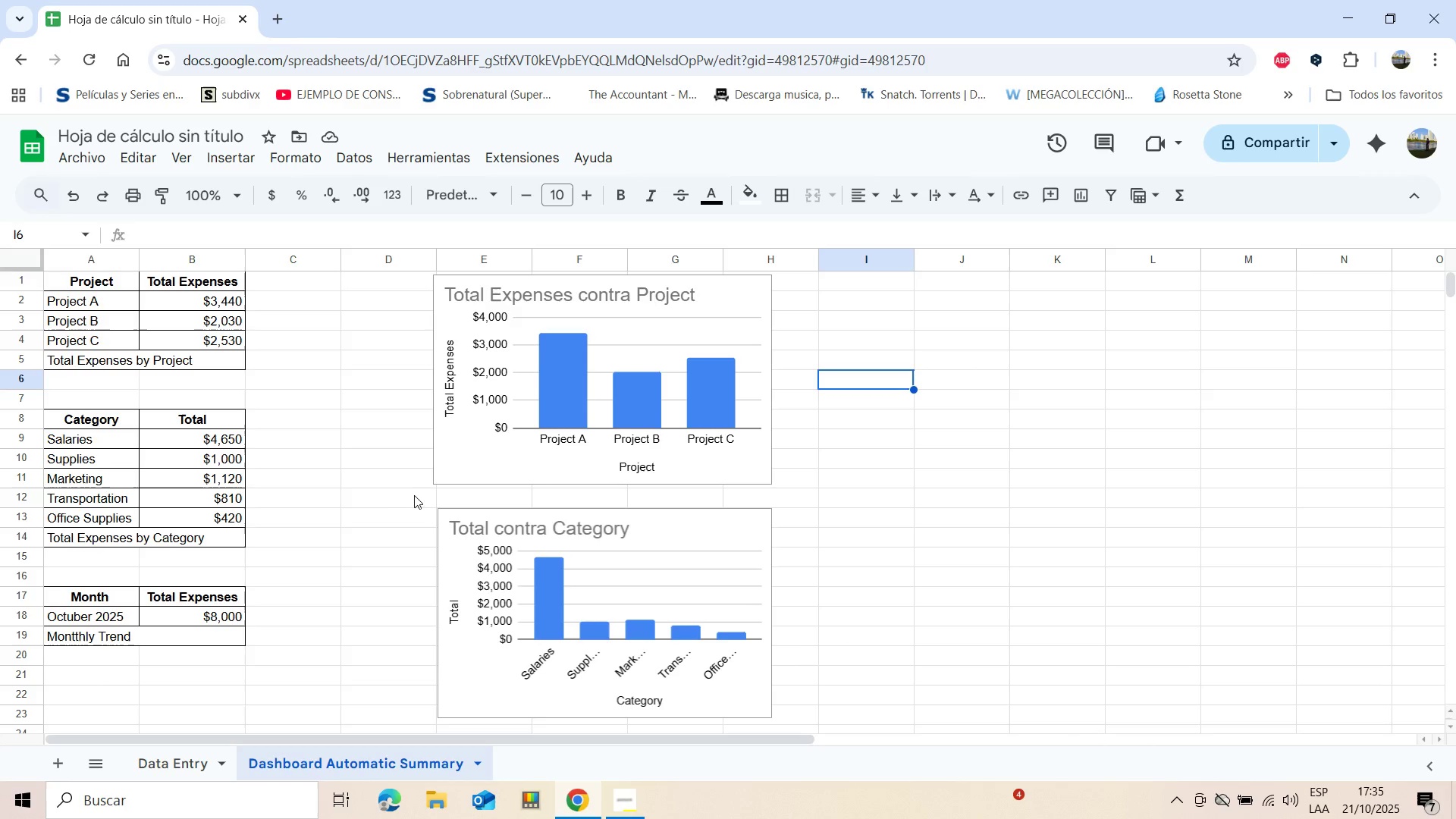 
wait(5.72)
 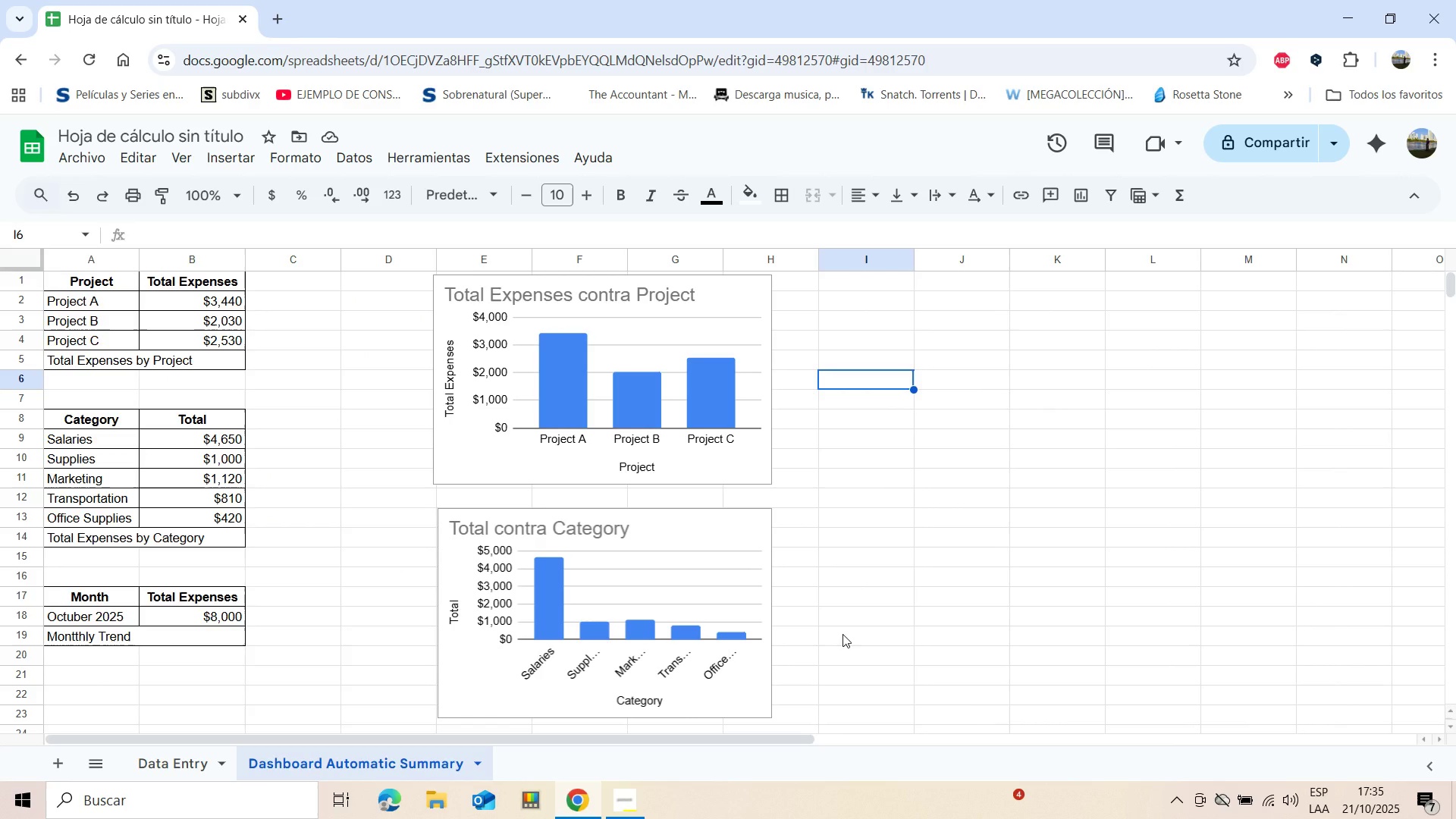 
left_click([171, 765])
 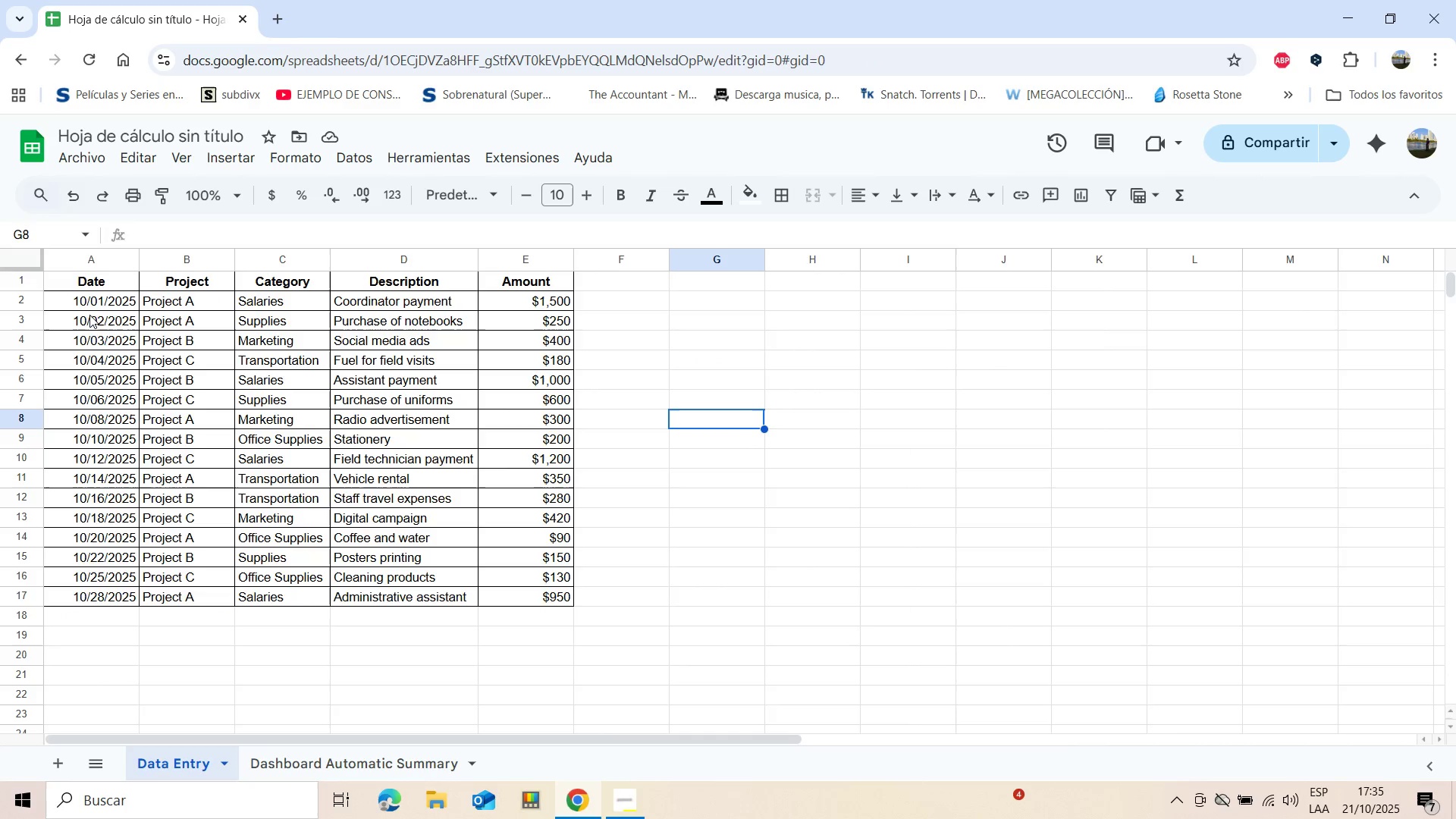 
left_click([168, 300])
 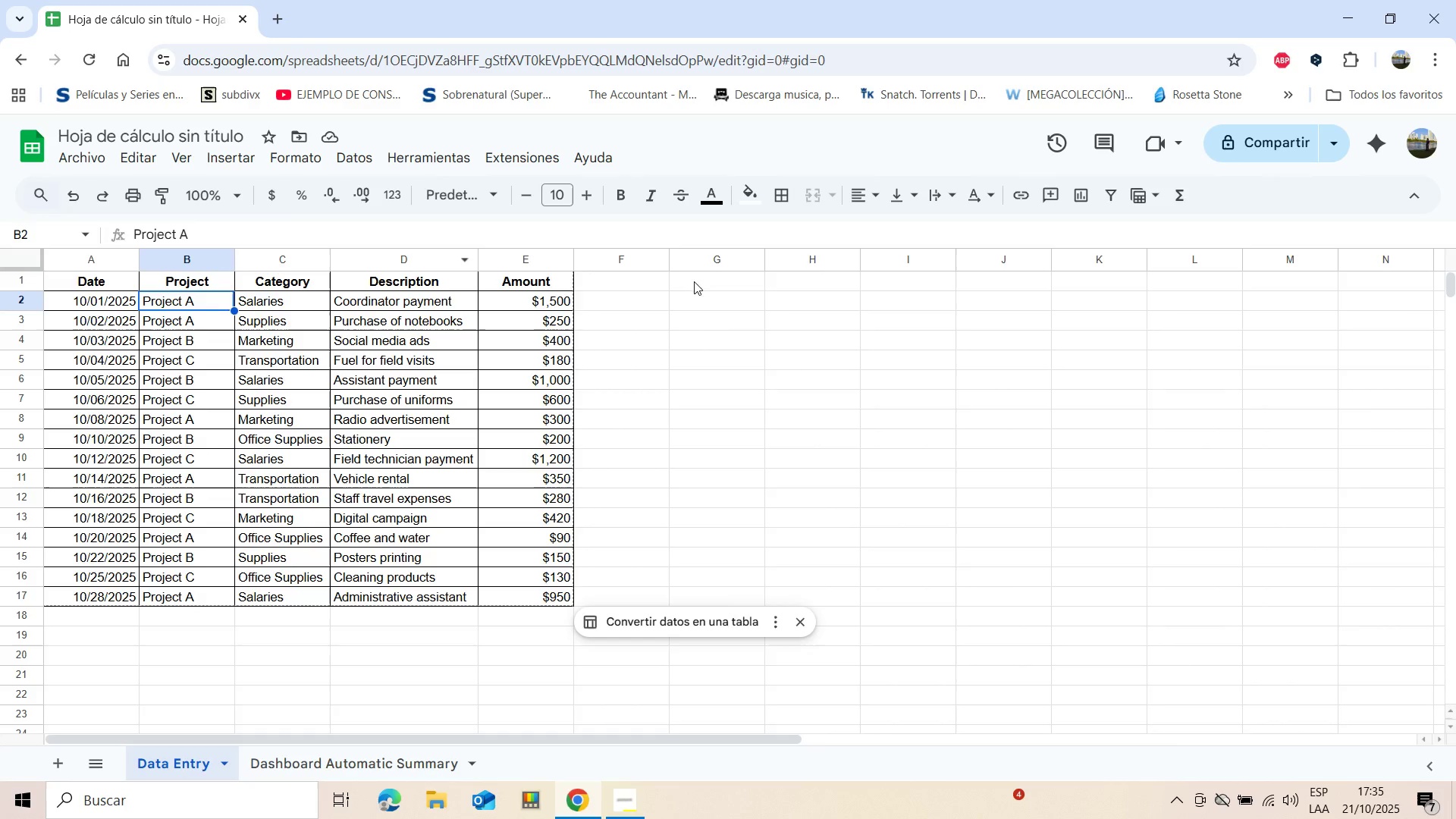 
wait(7.82)
 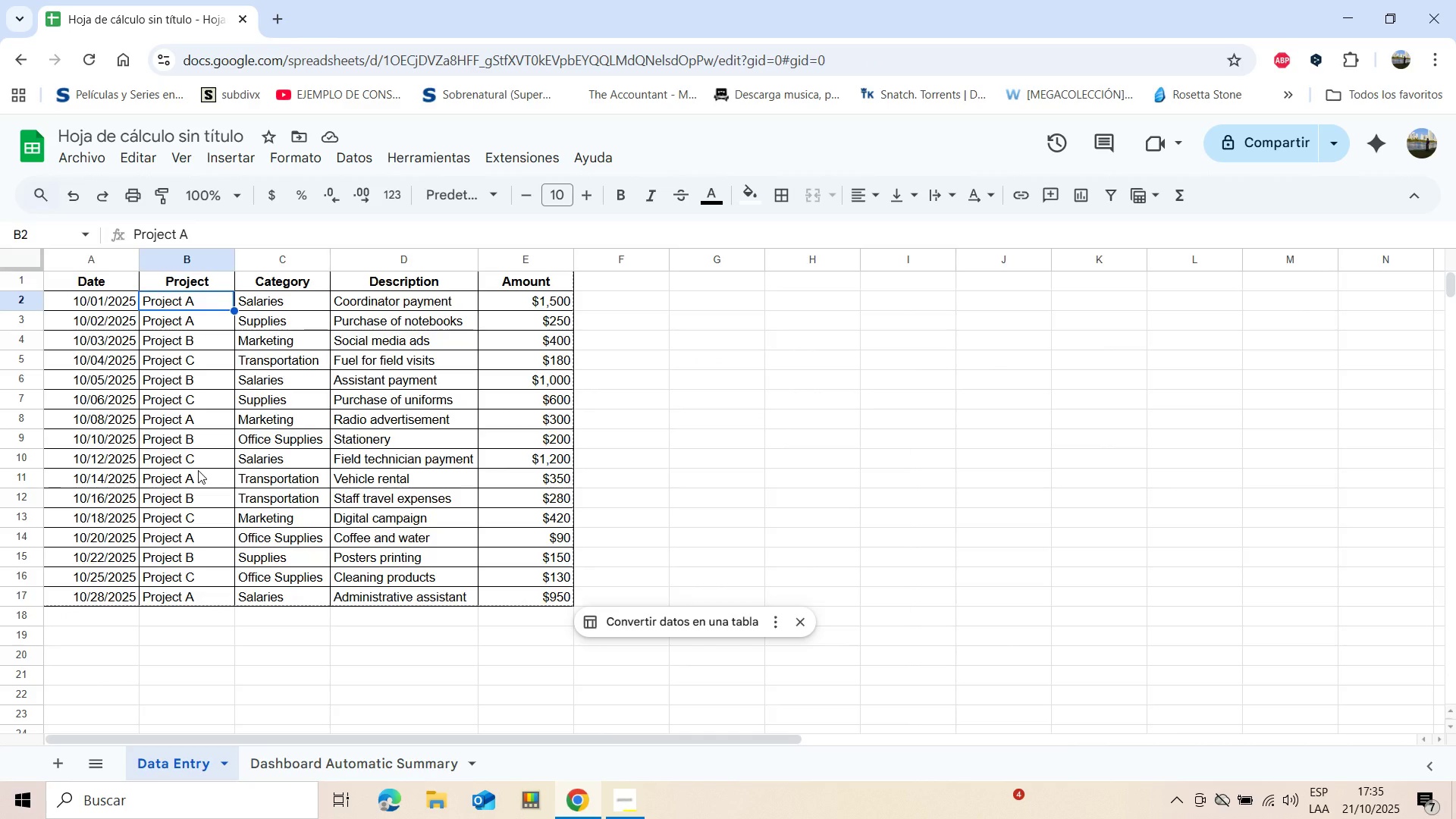 
left_click([756, 199])
 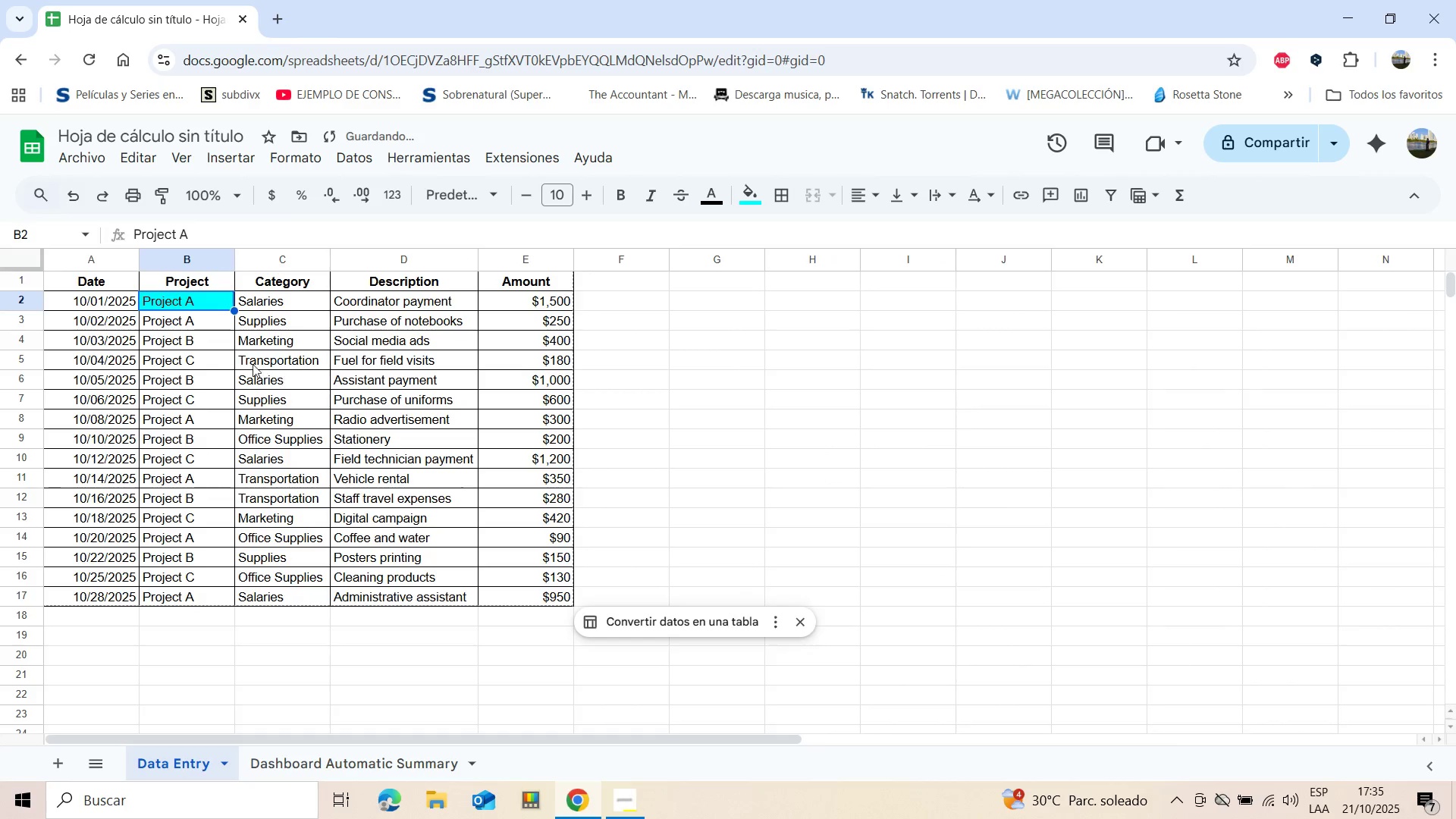 
left_click([184, 323])
 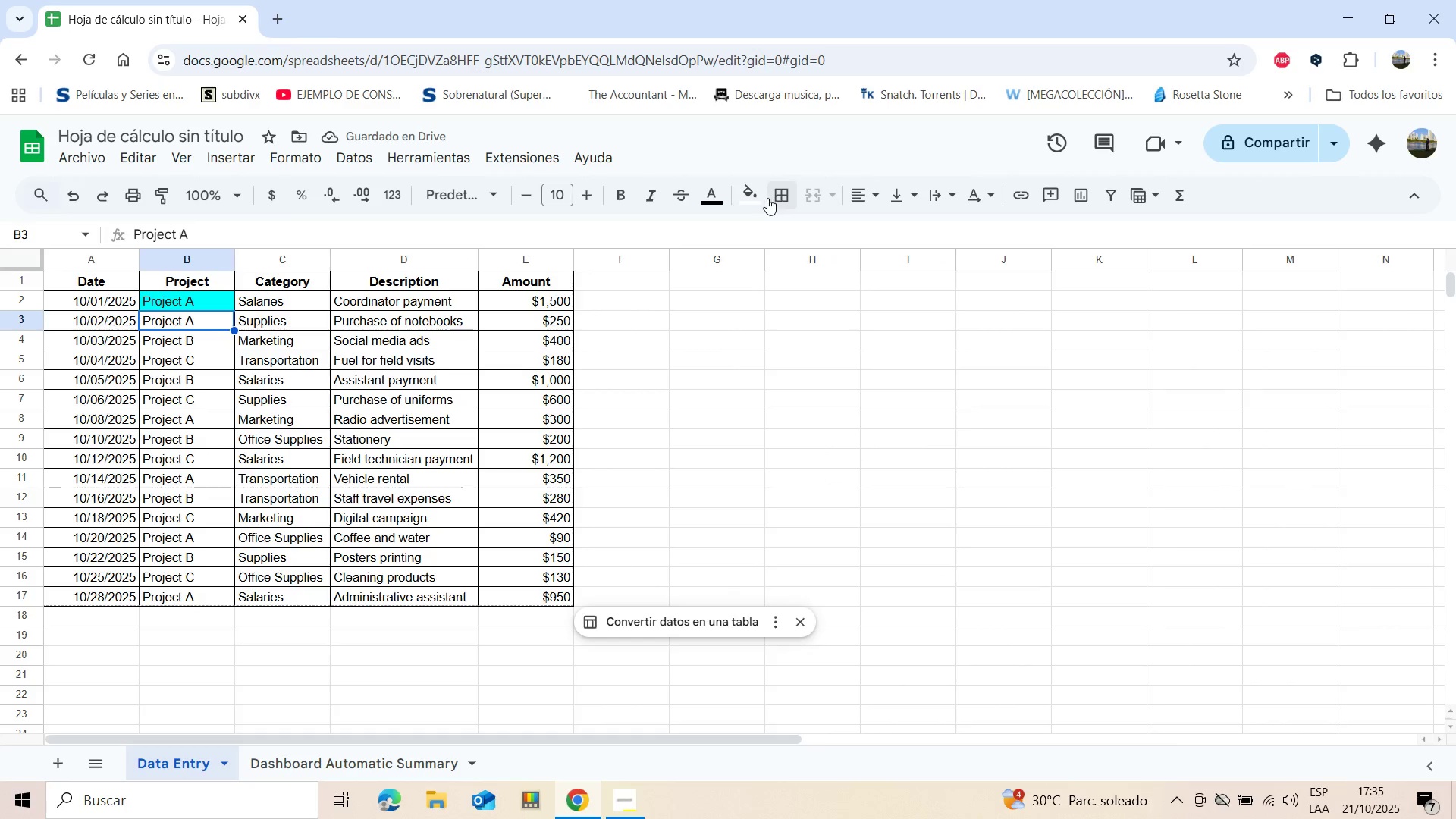 
left_click([745, 196])
 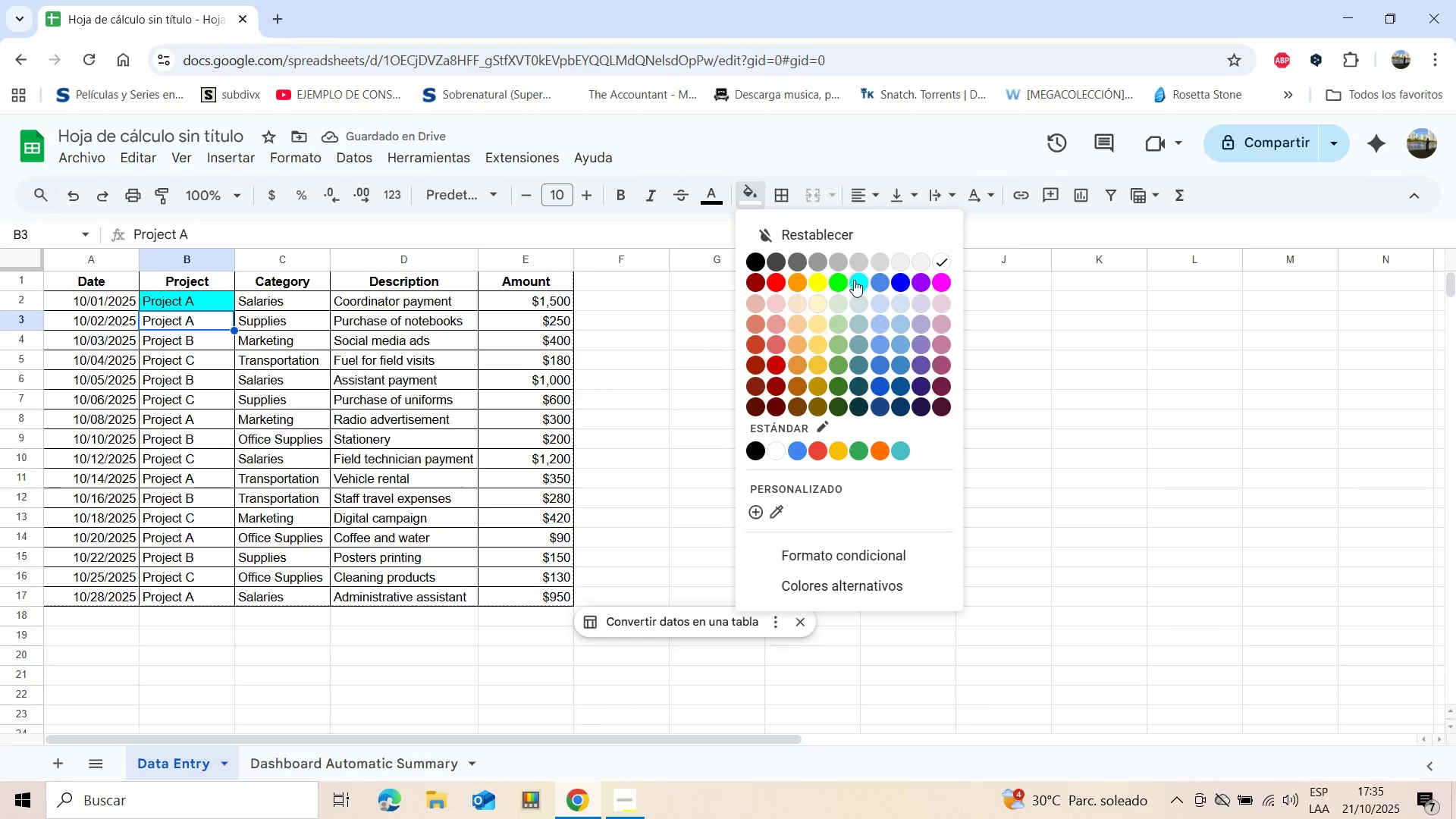 
left_click([861, 282])
 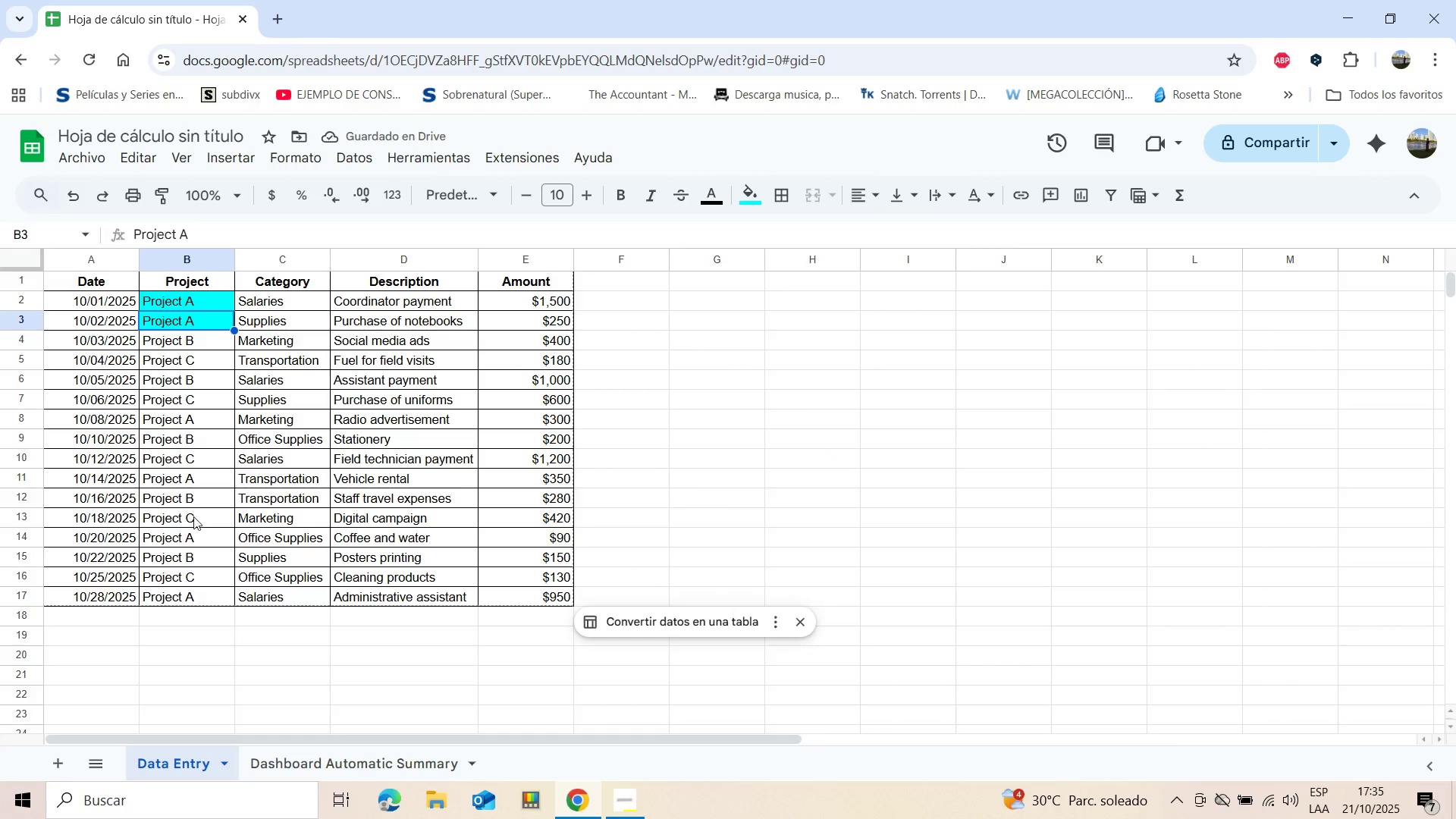 
left_click([191, 476])
 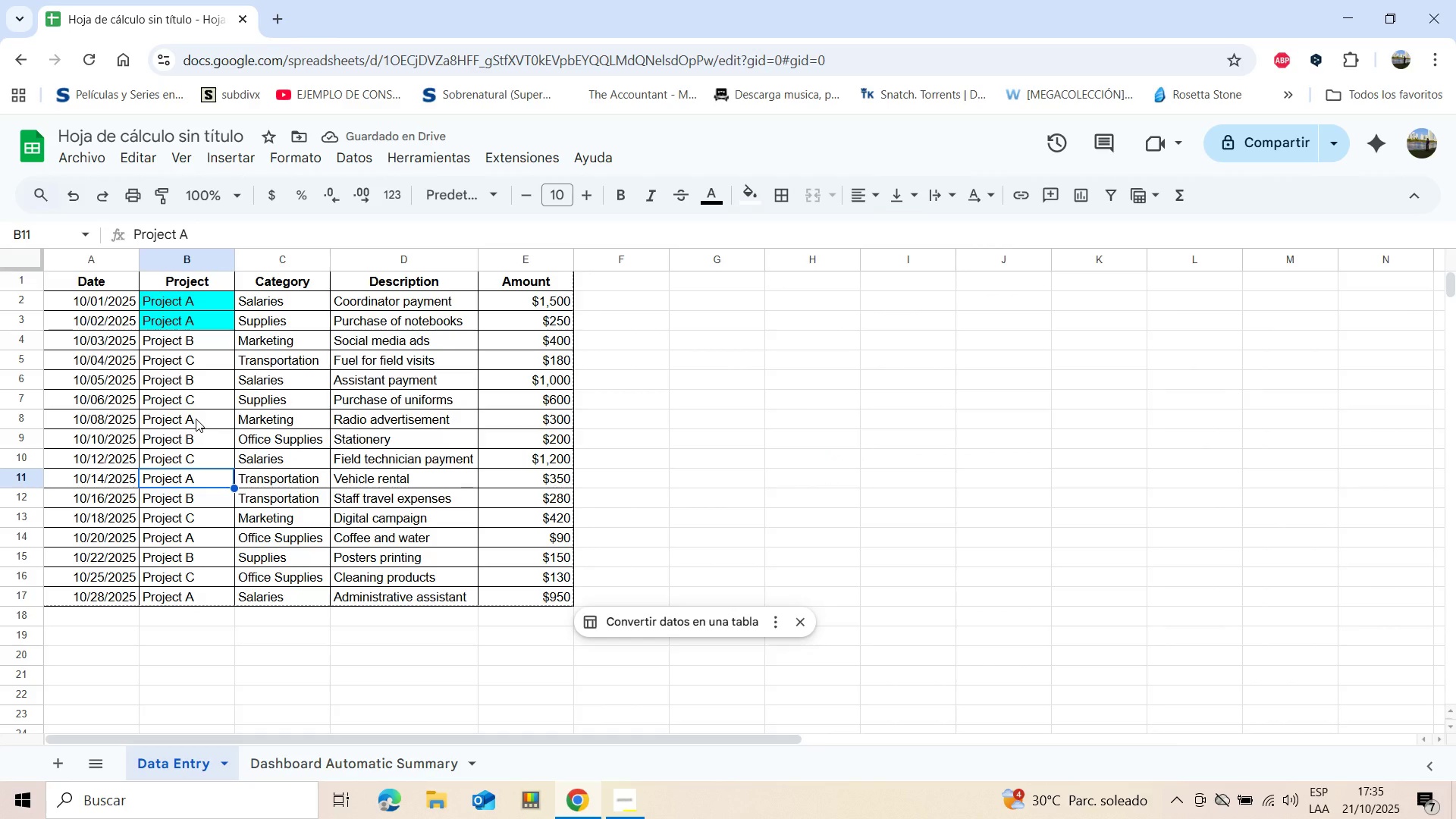 
left_click([196, 419])
 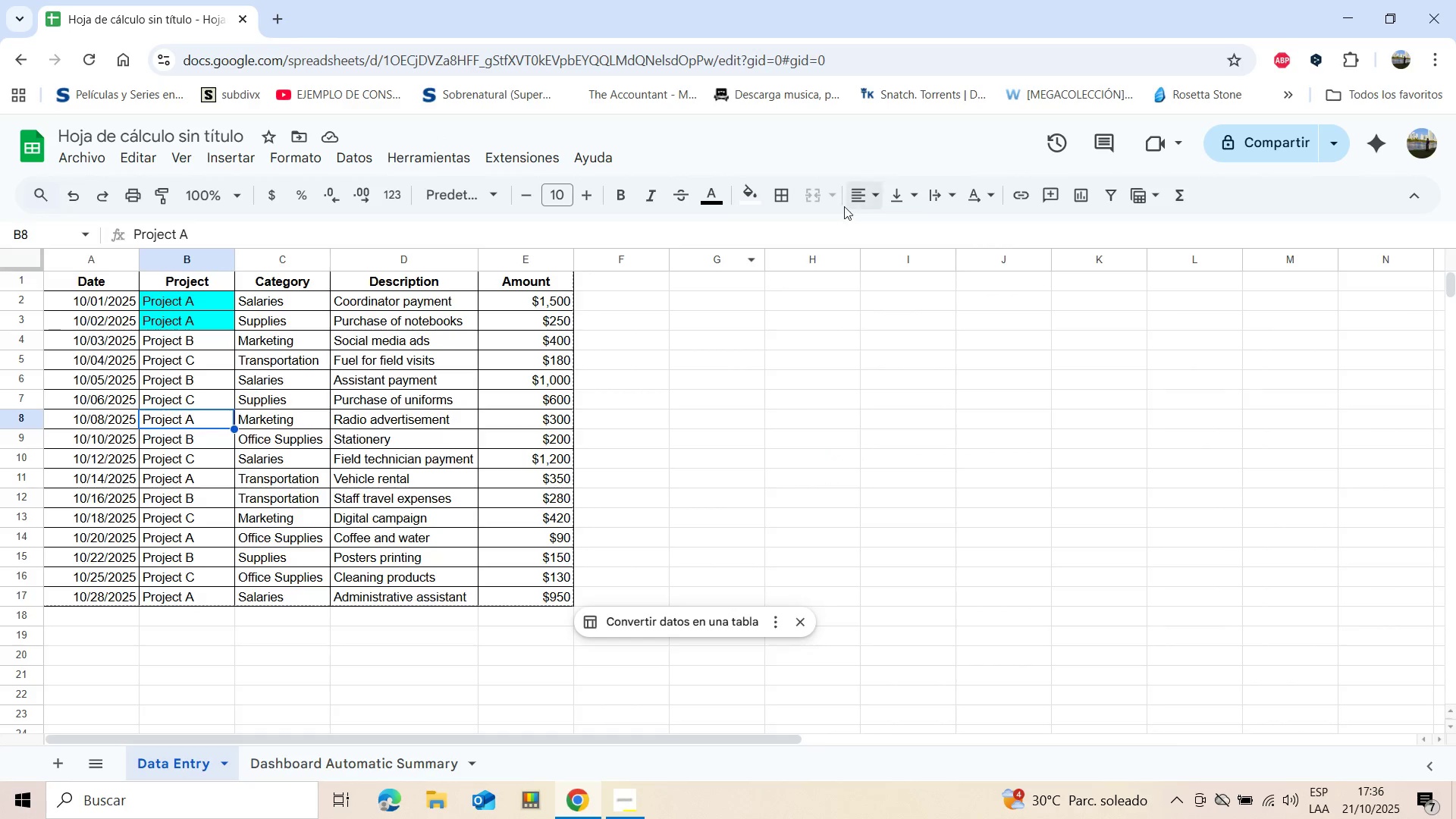 
wait(6.01)
 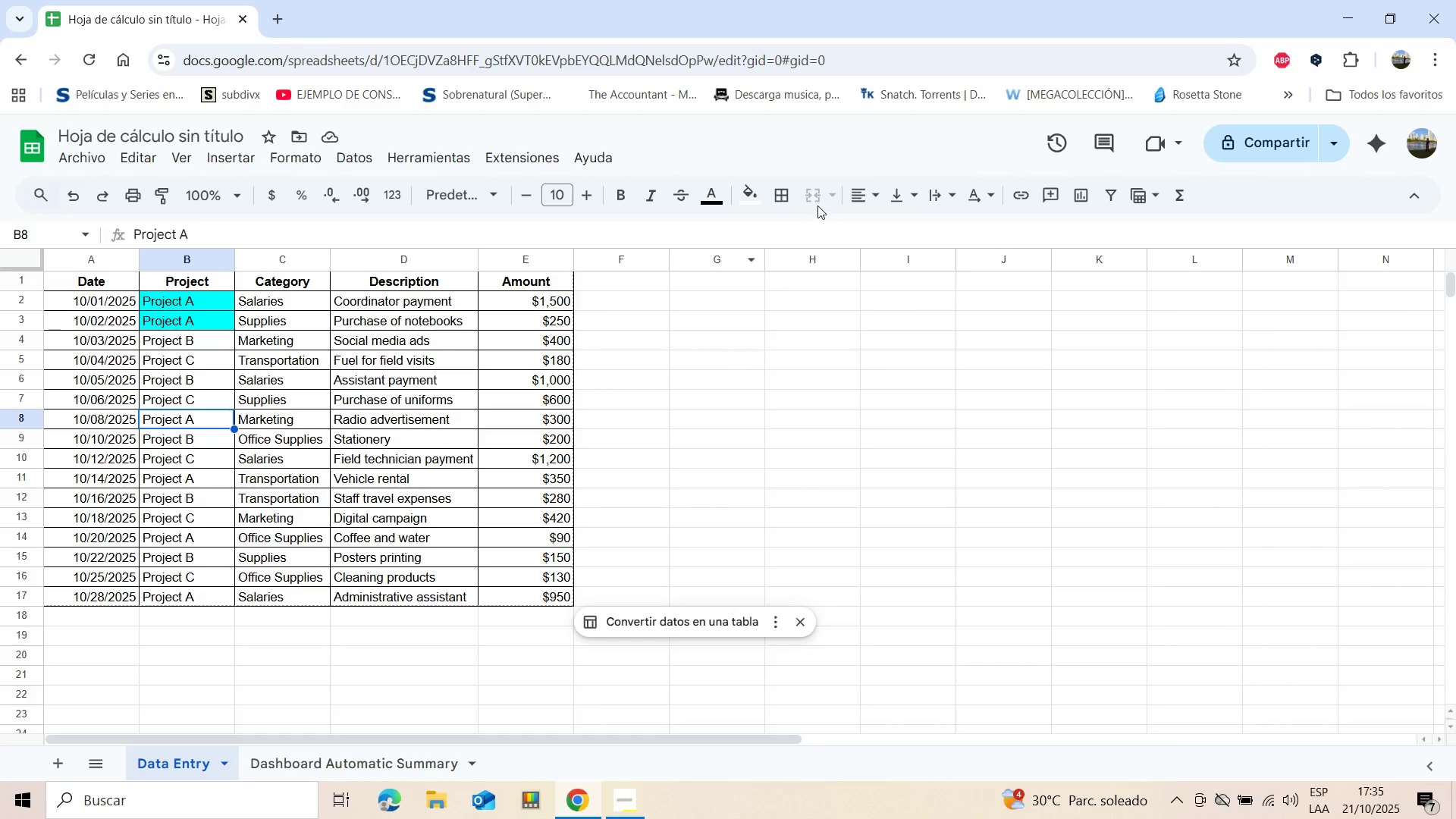 
left_click([755, 196])
 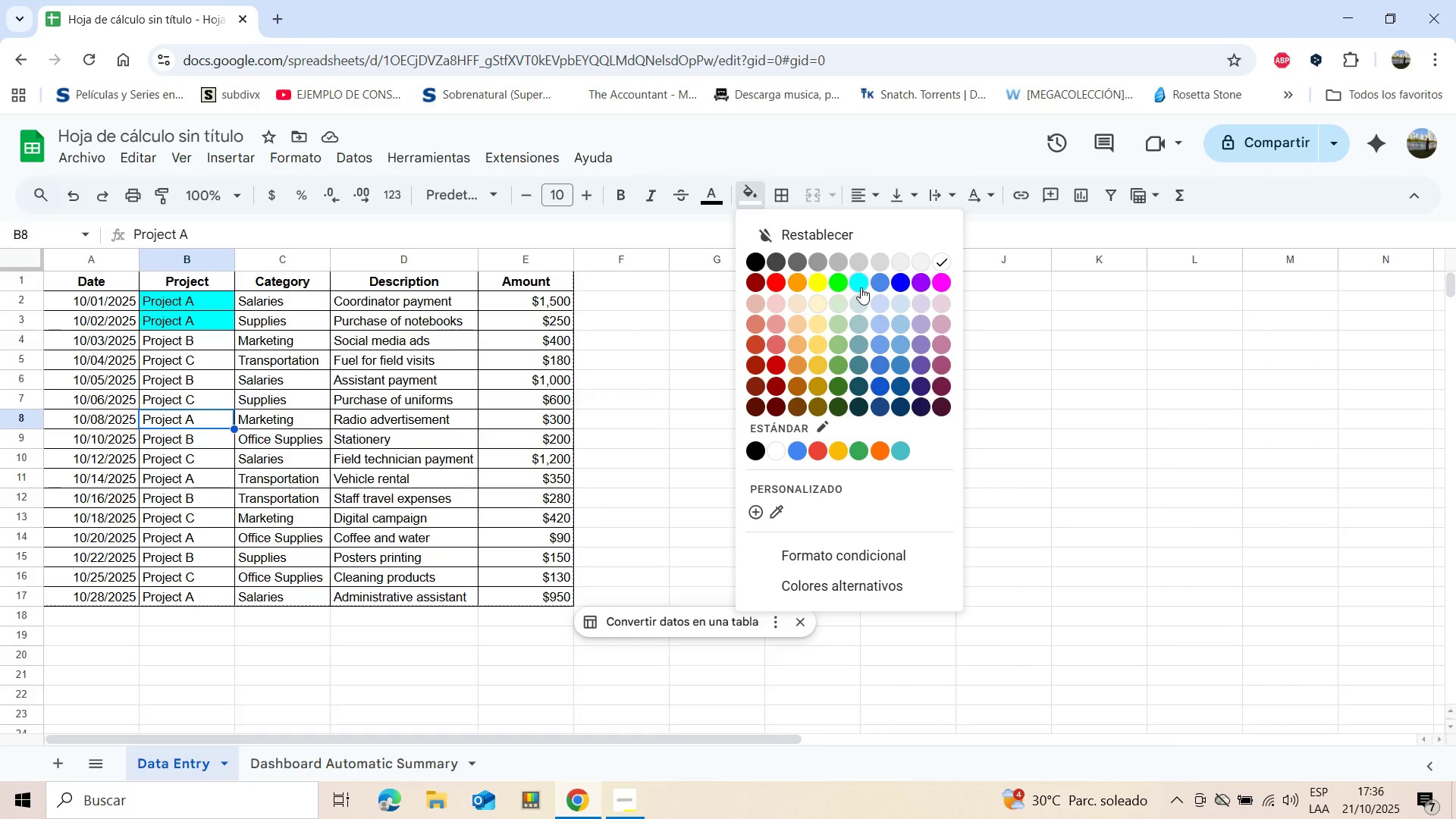 
left_click([861, 287])
 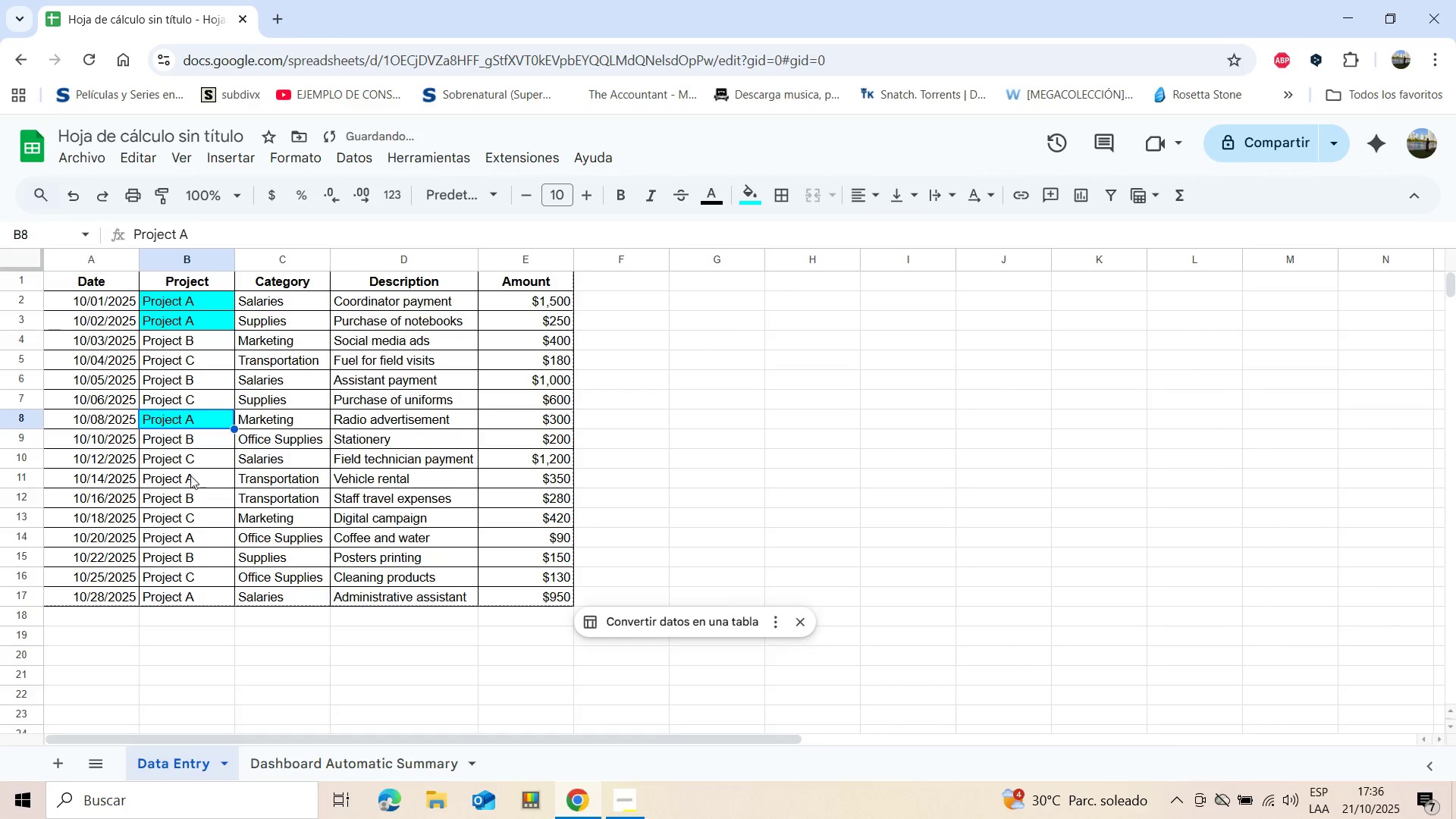 
left_click([187, 481])
 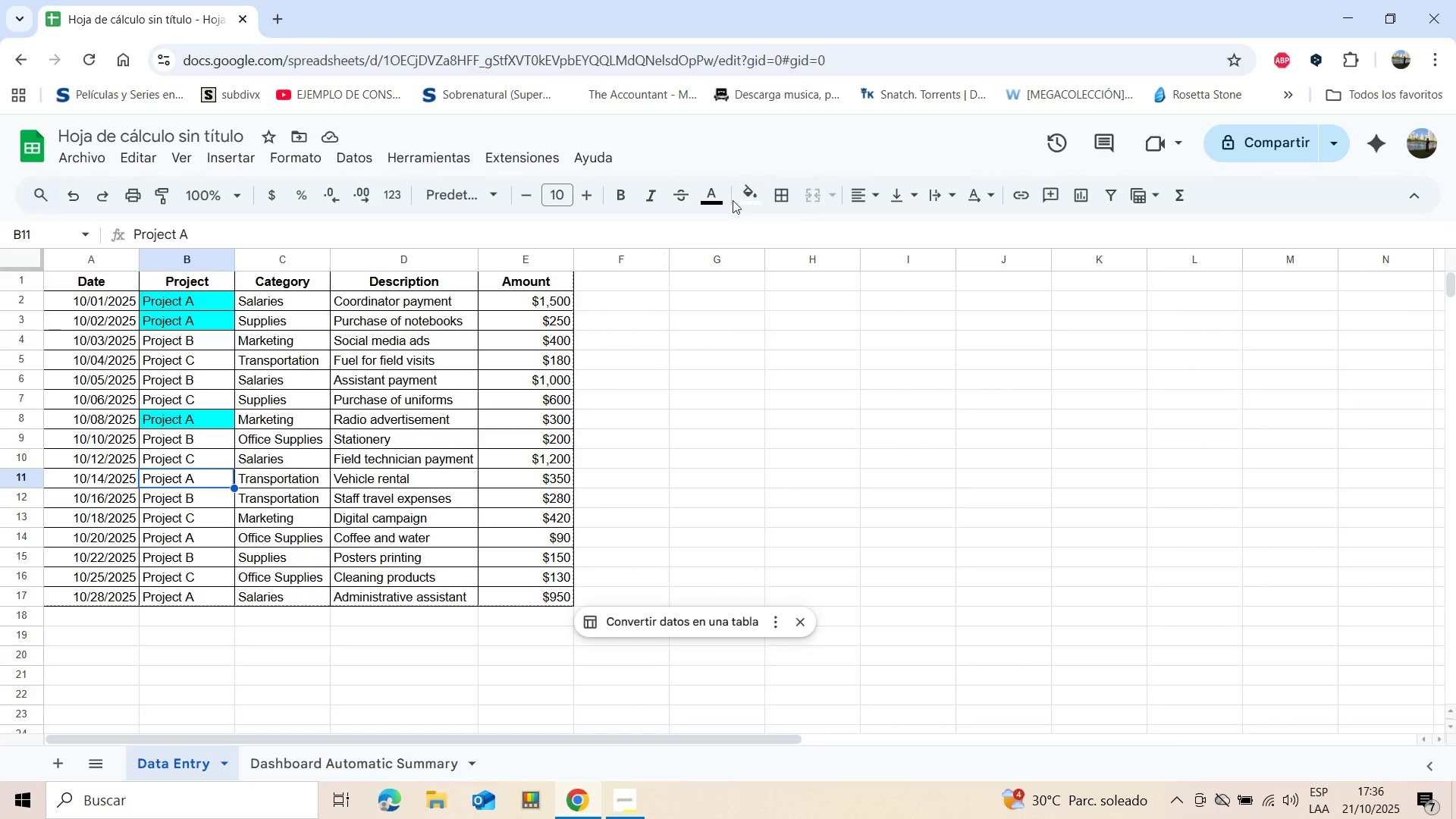 
wait(5.55)
 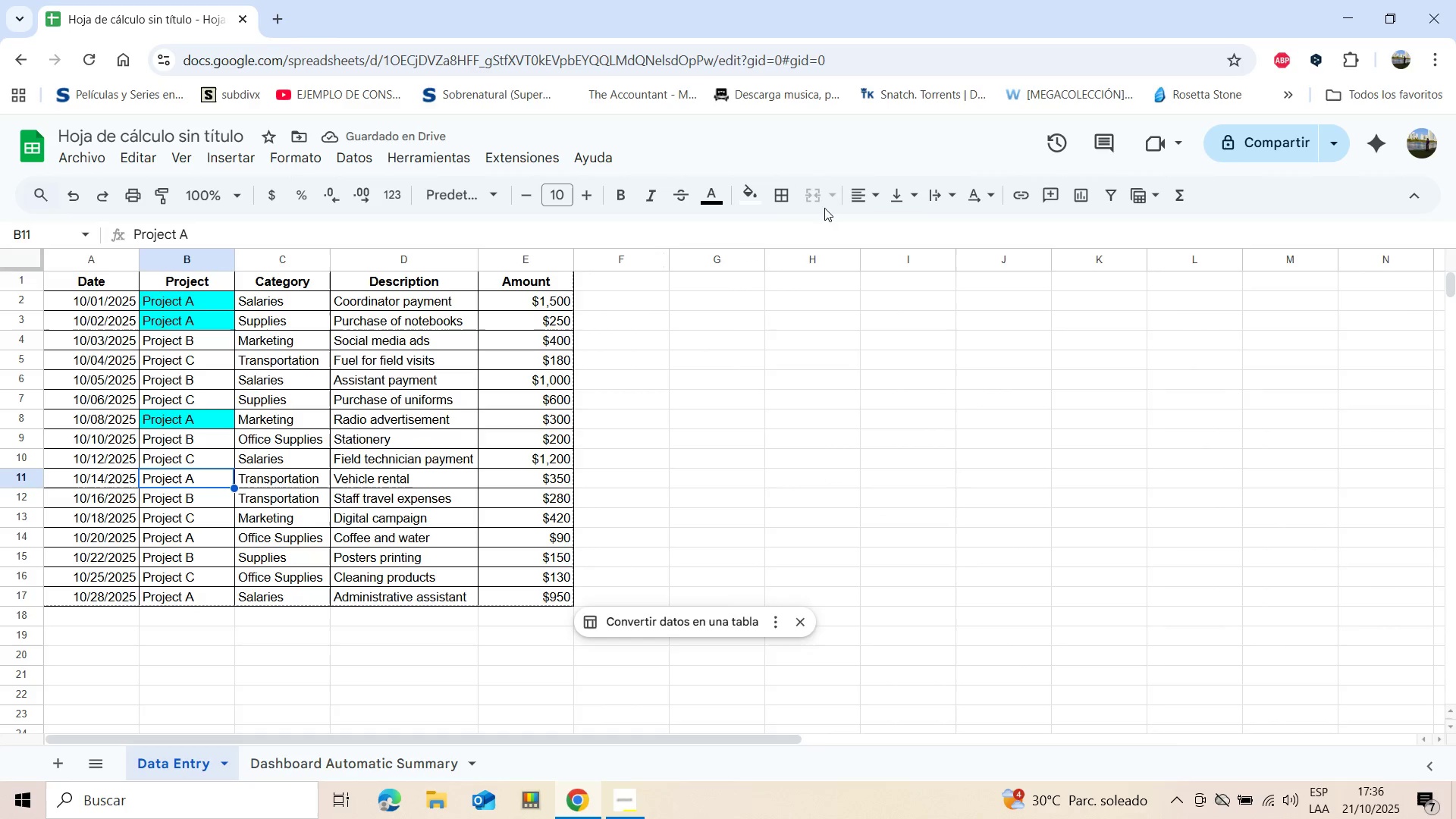 
left_click([758, 196])
 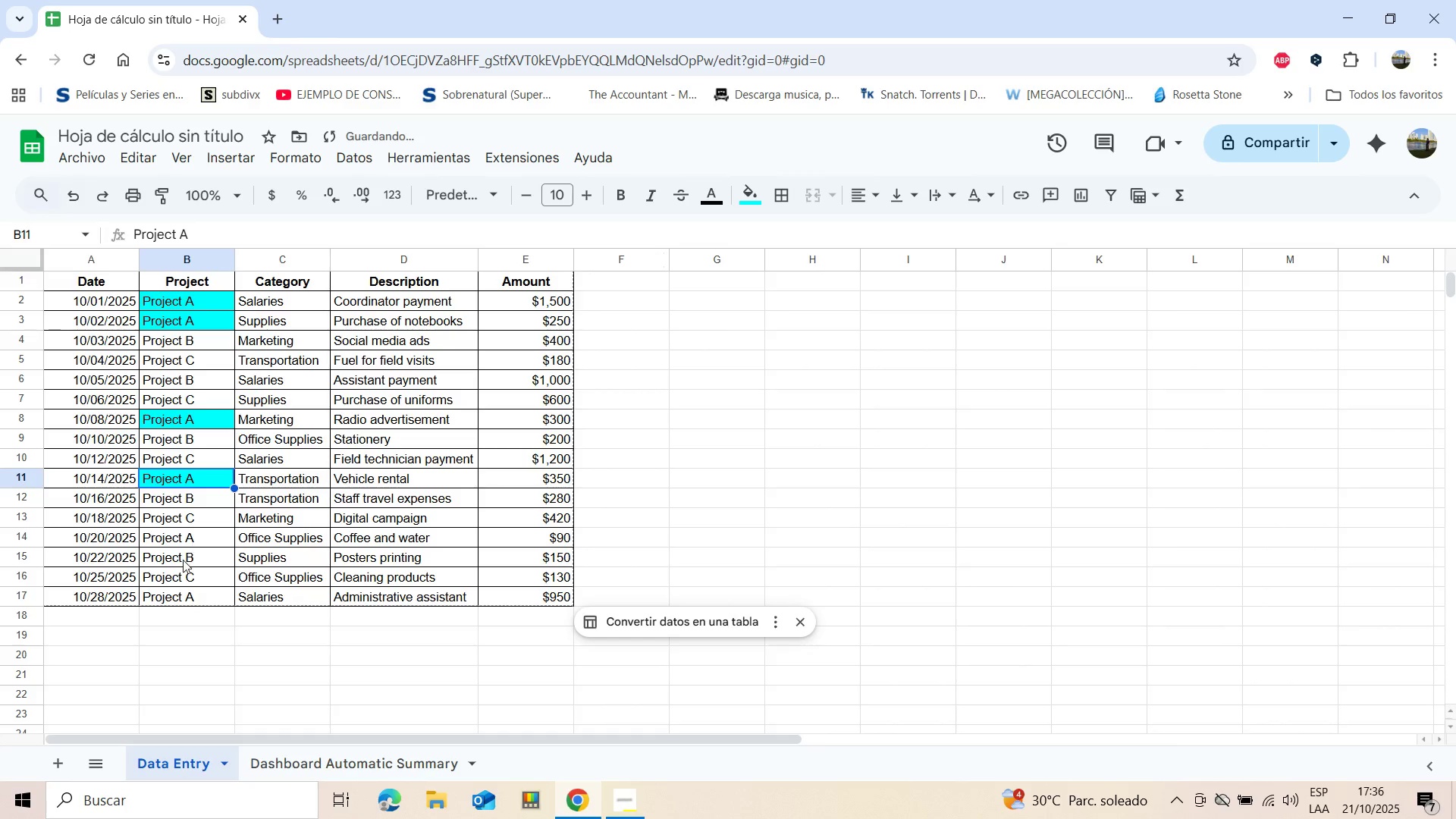 
left_click([177, 595])
 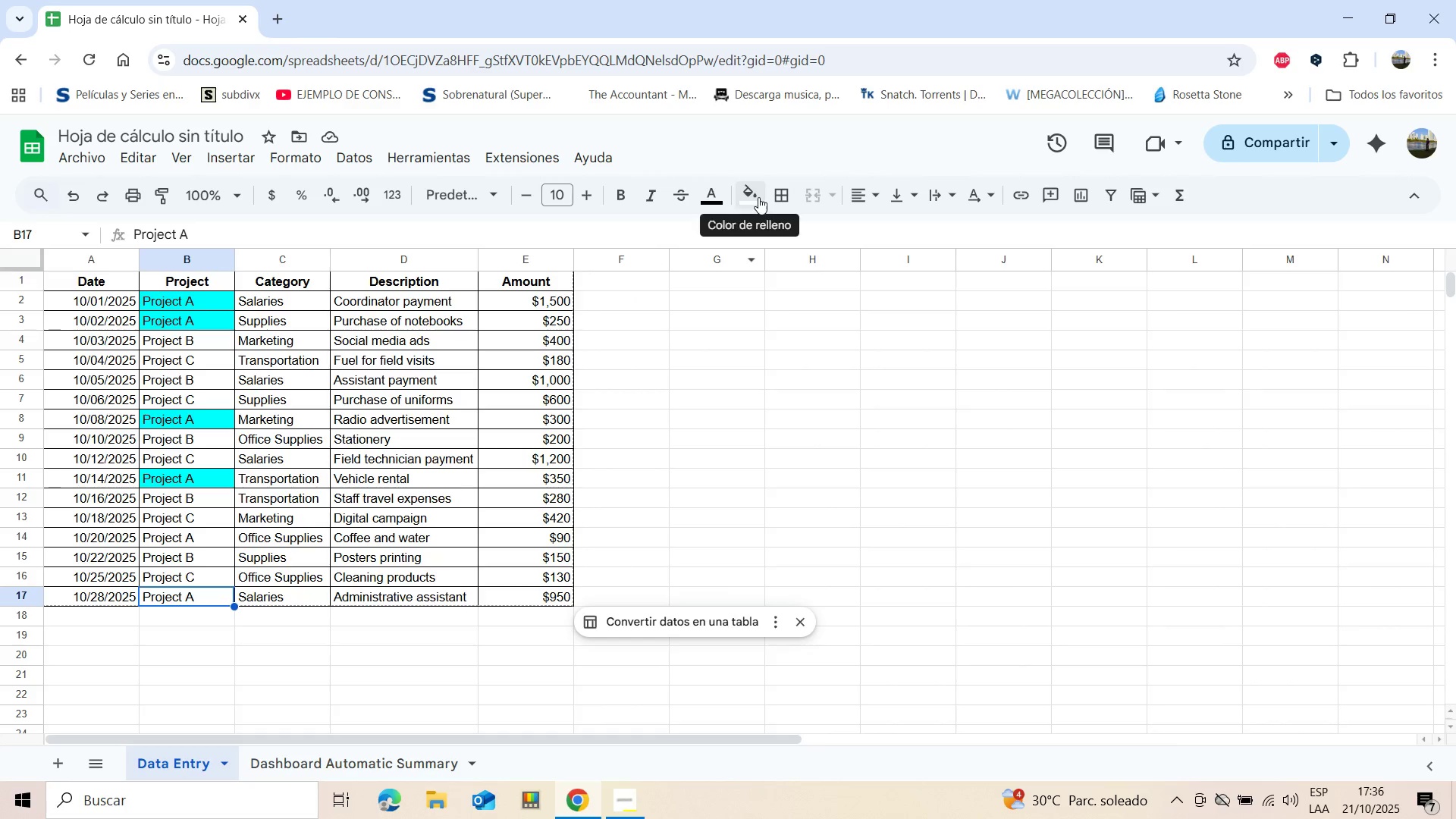 
wait(7.45)
 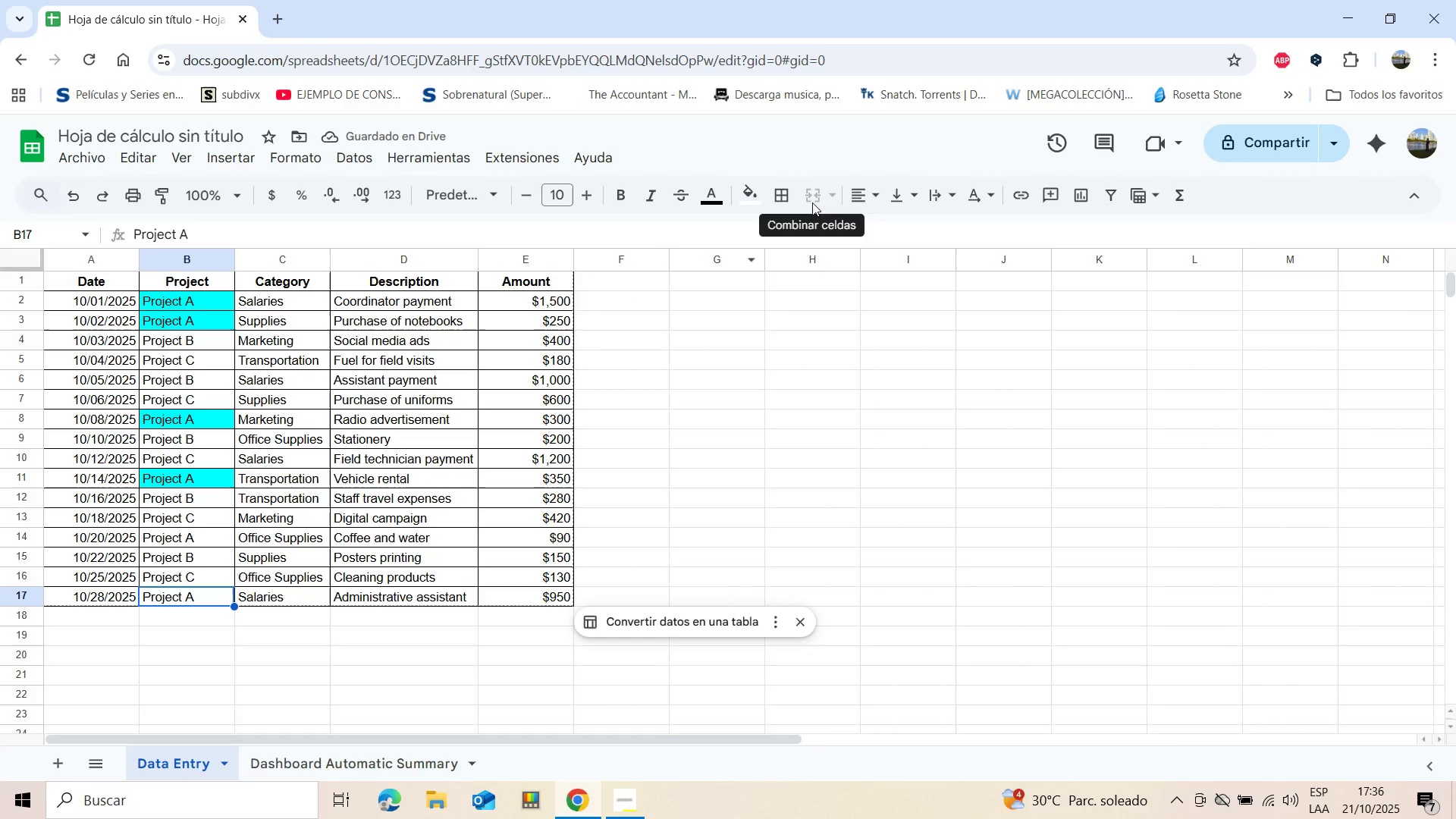 
left_click([860, 285])
 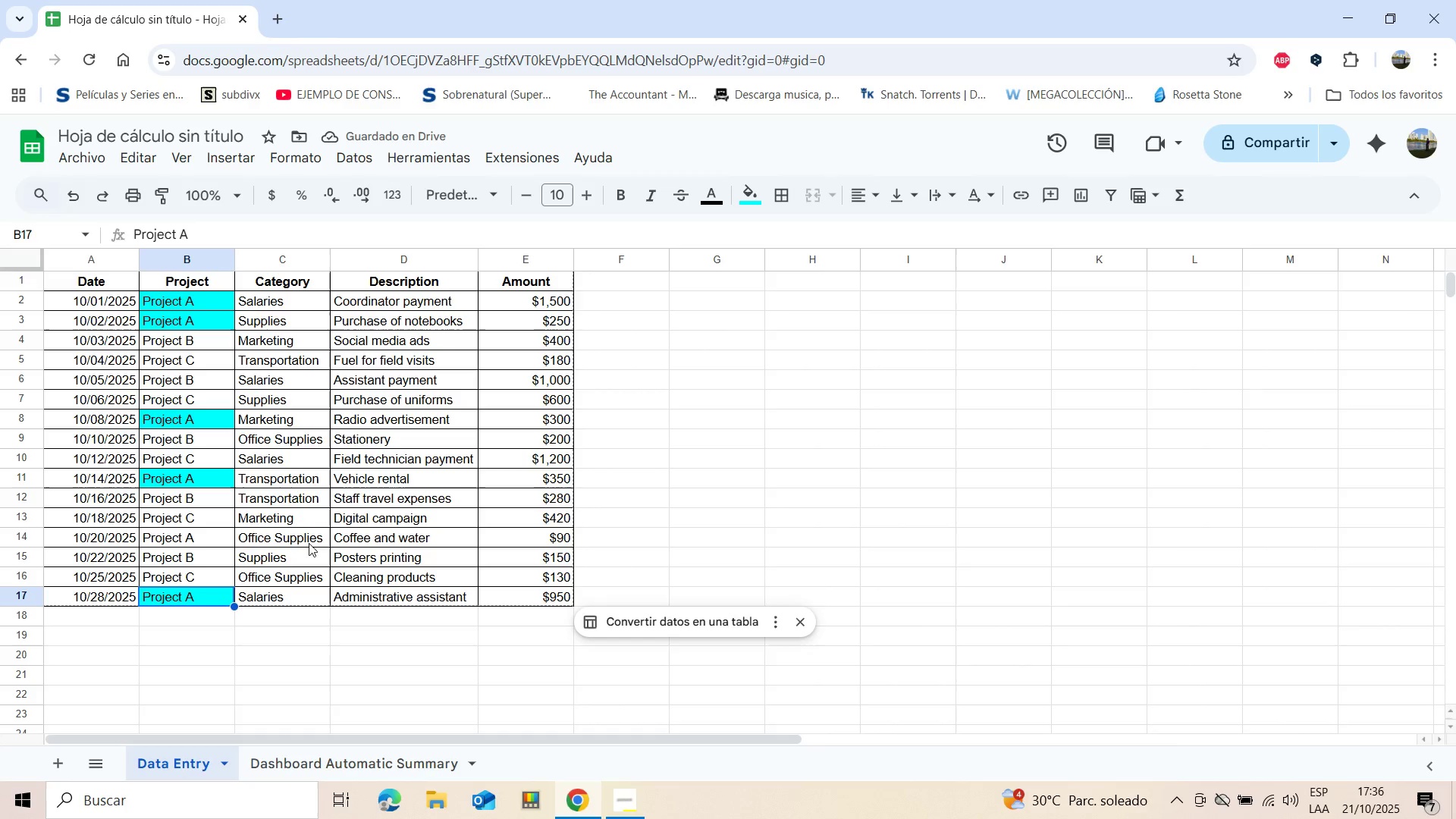 
left_click([202, 532])
 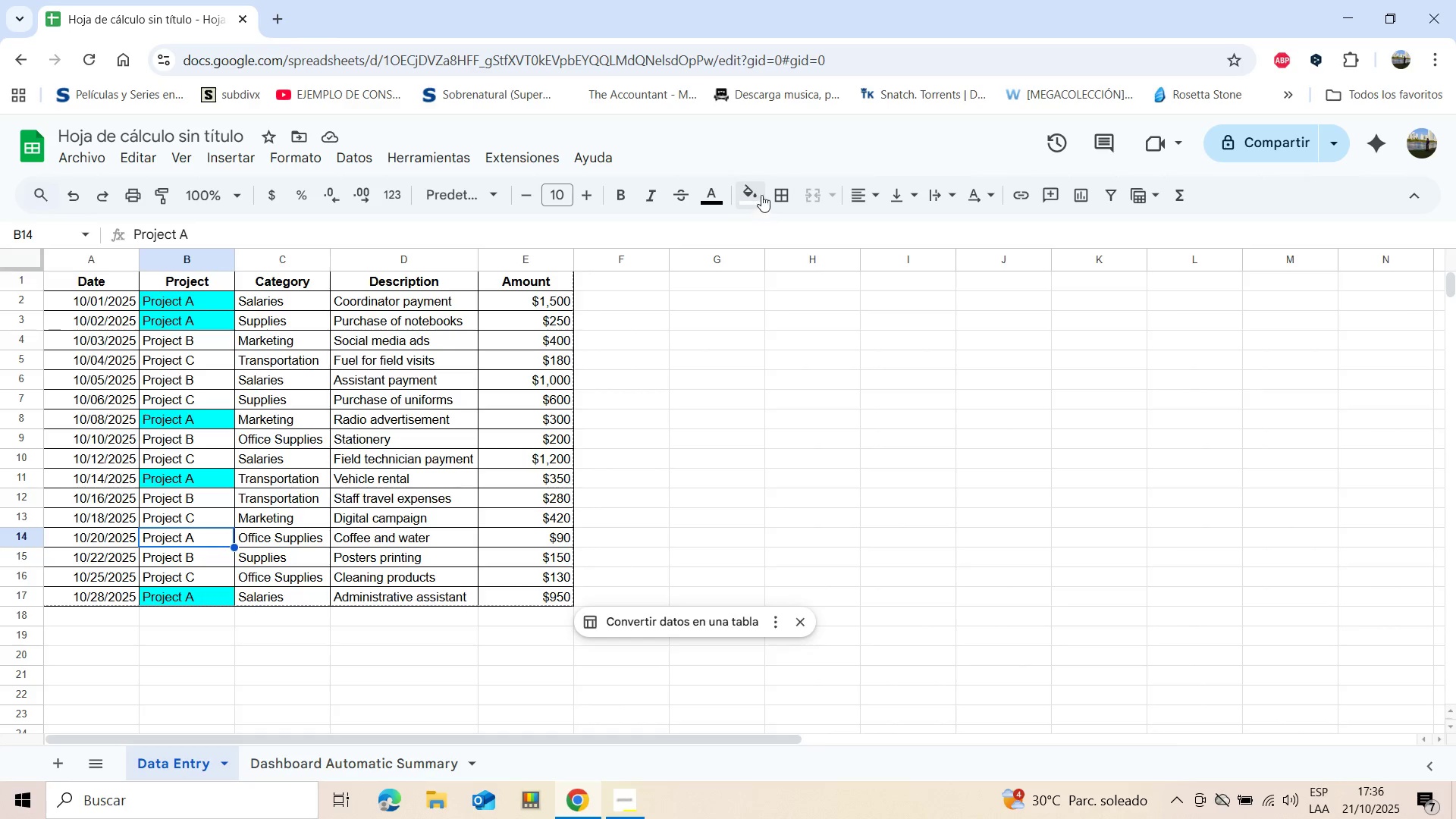 
left_click([761, 192])
 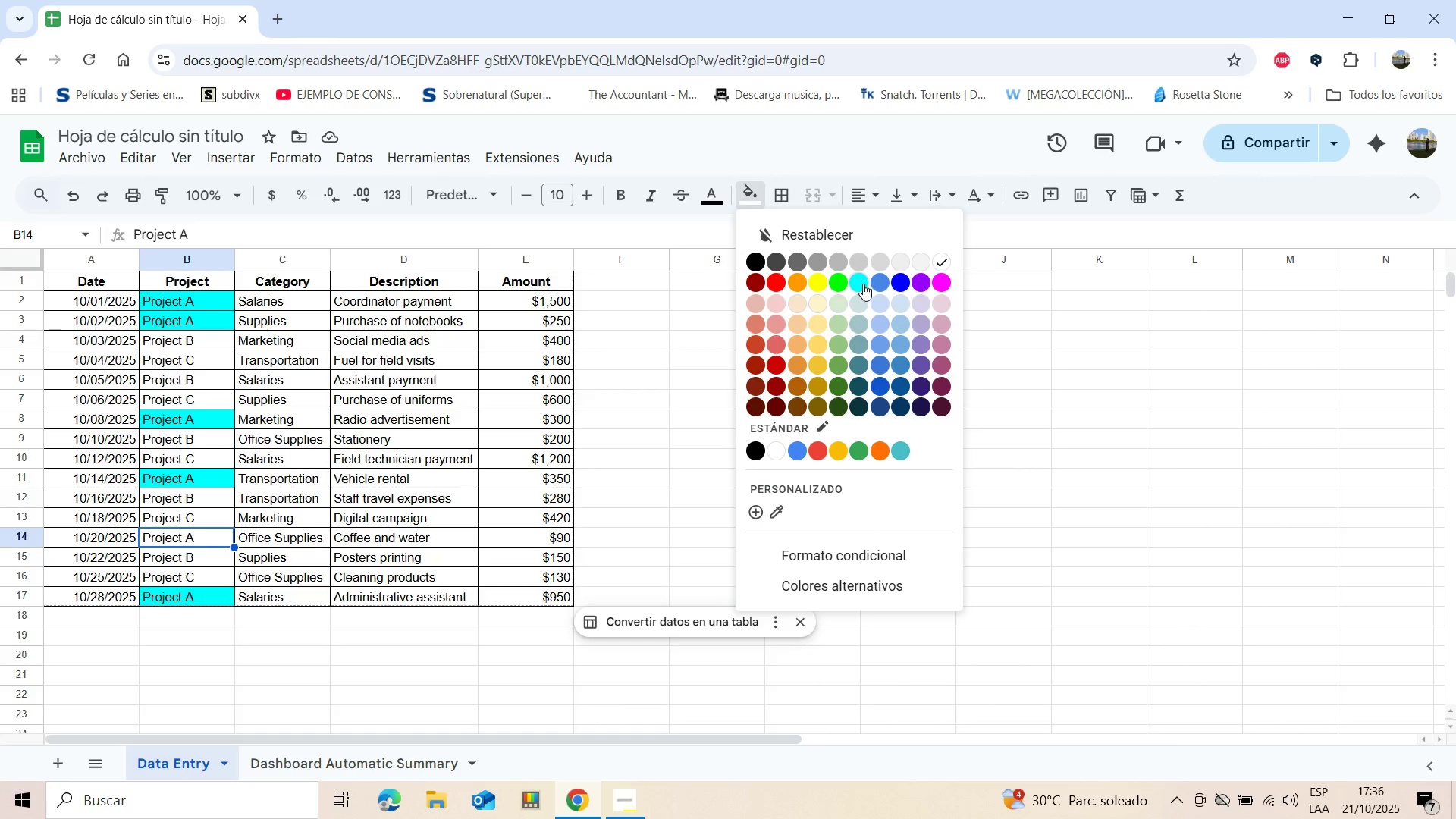 
left_click([863, 284])
 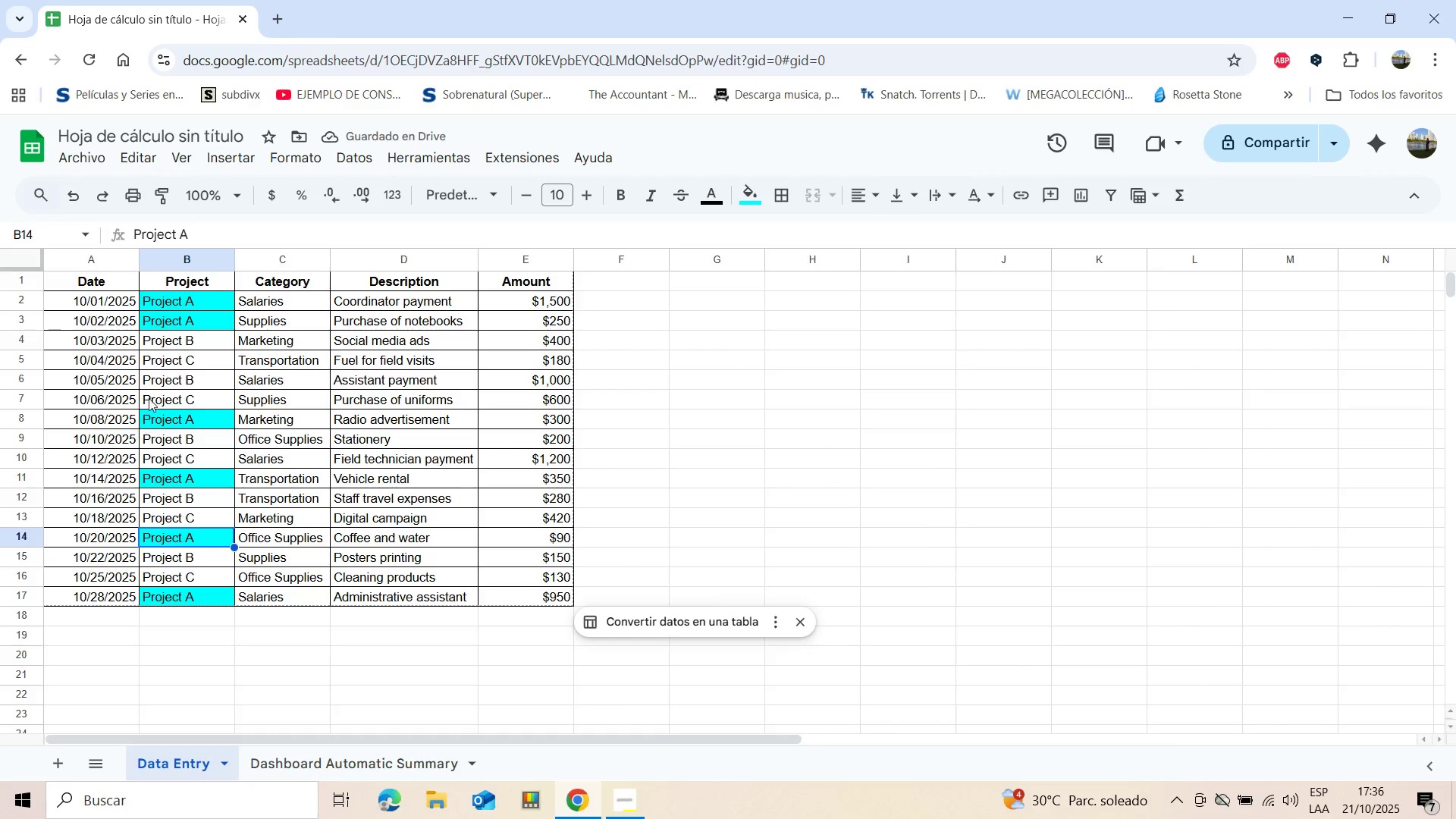 
left_click([210, 343])
 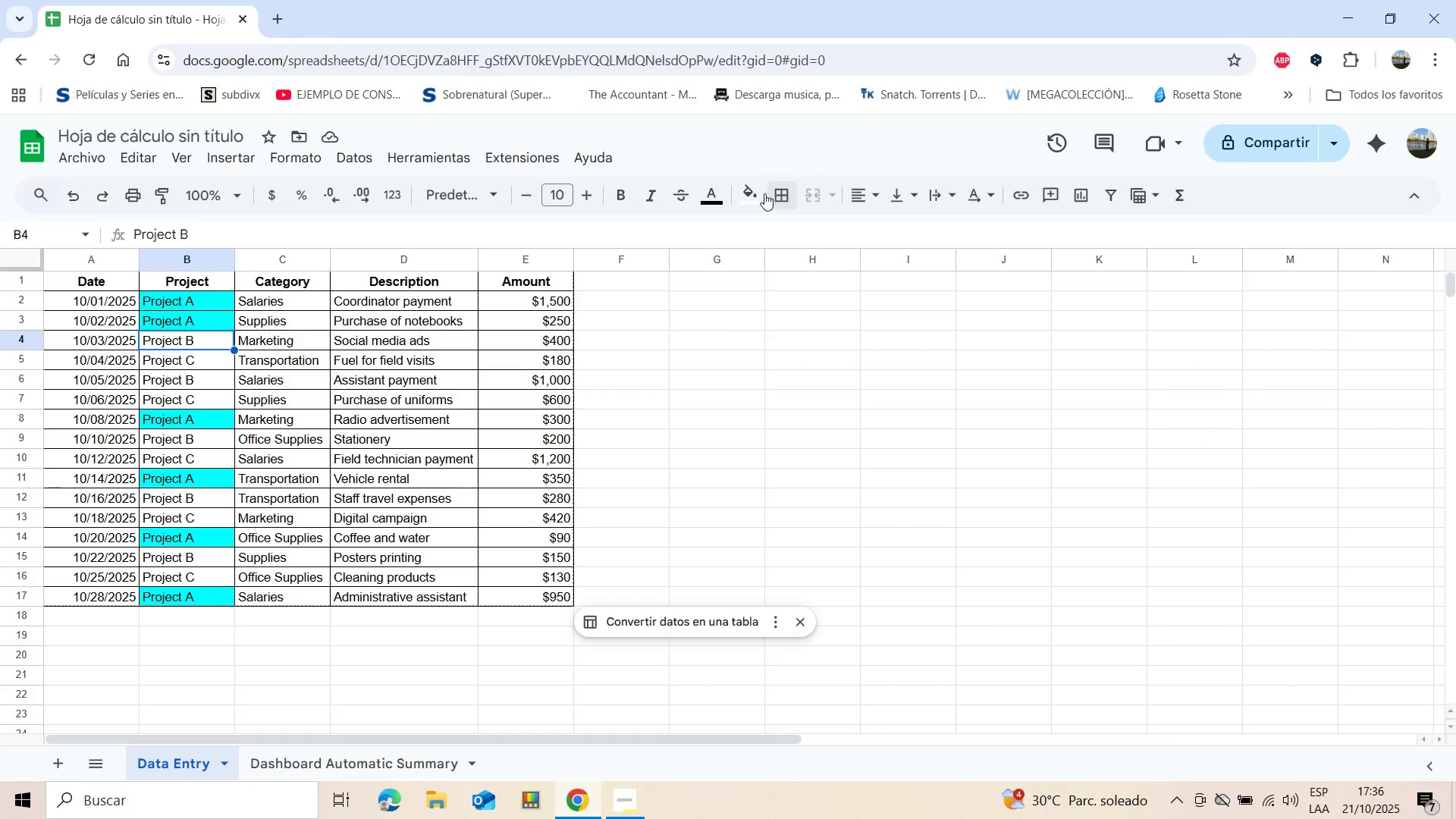 
left_click([760, 193])
 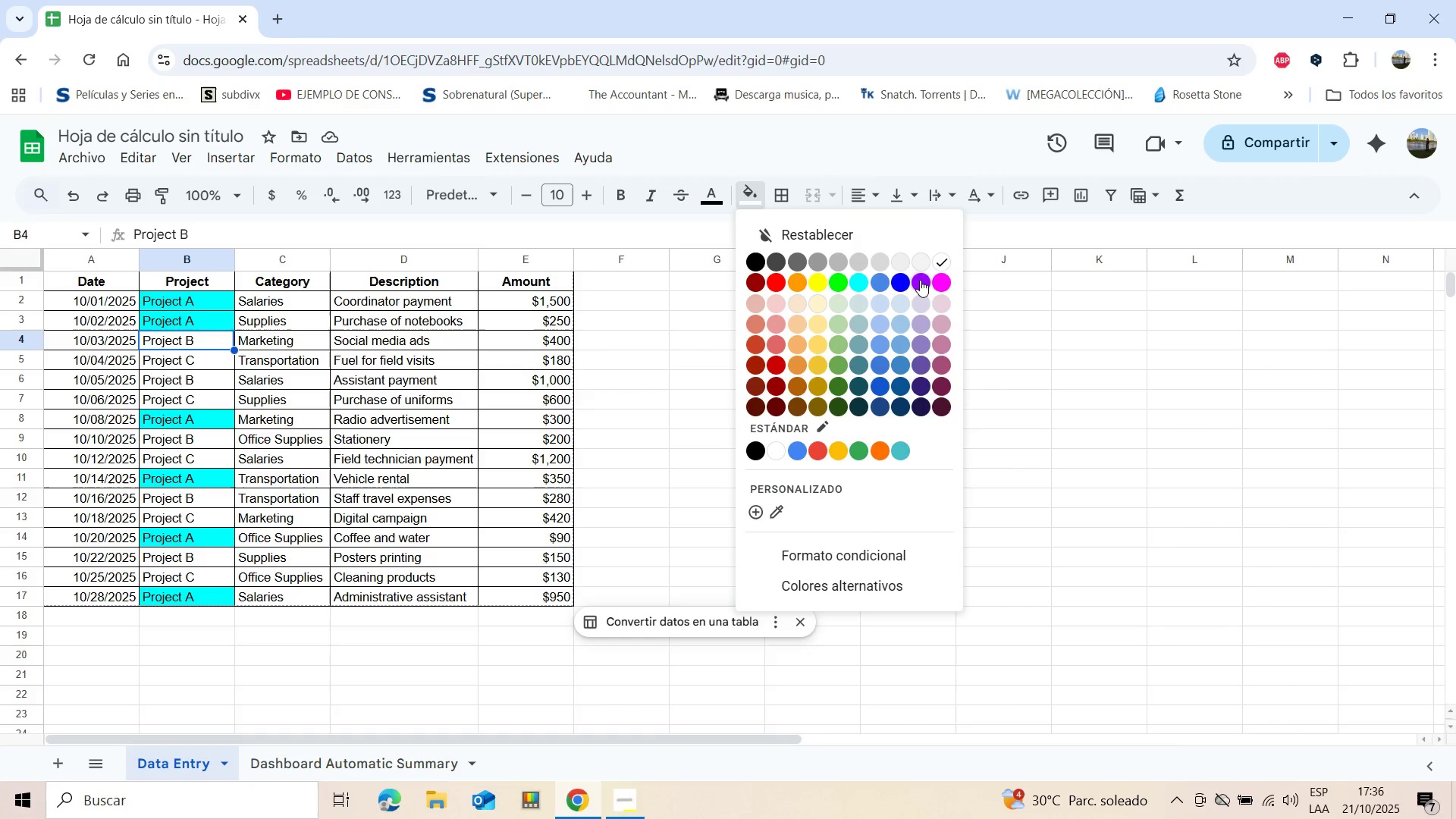 
left_click([922, 280])
 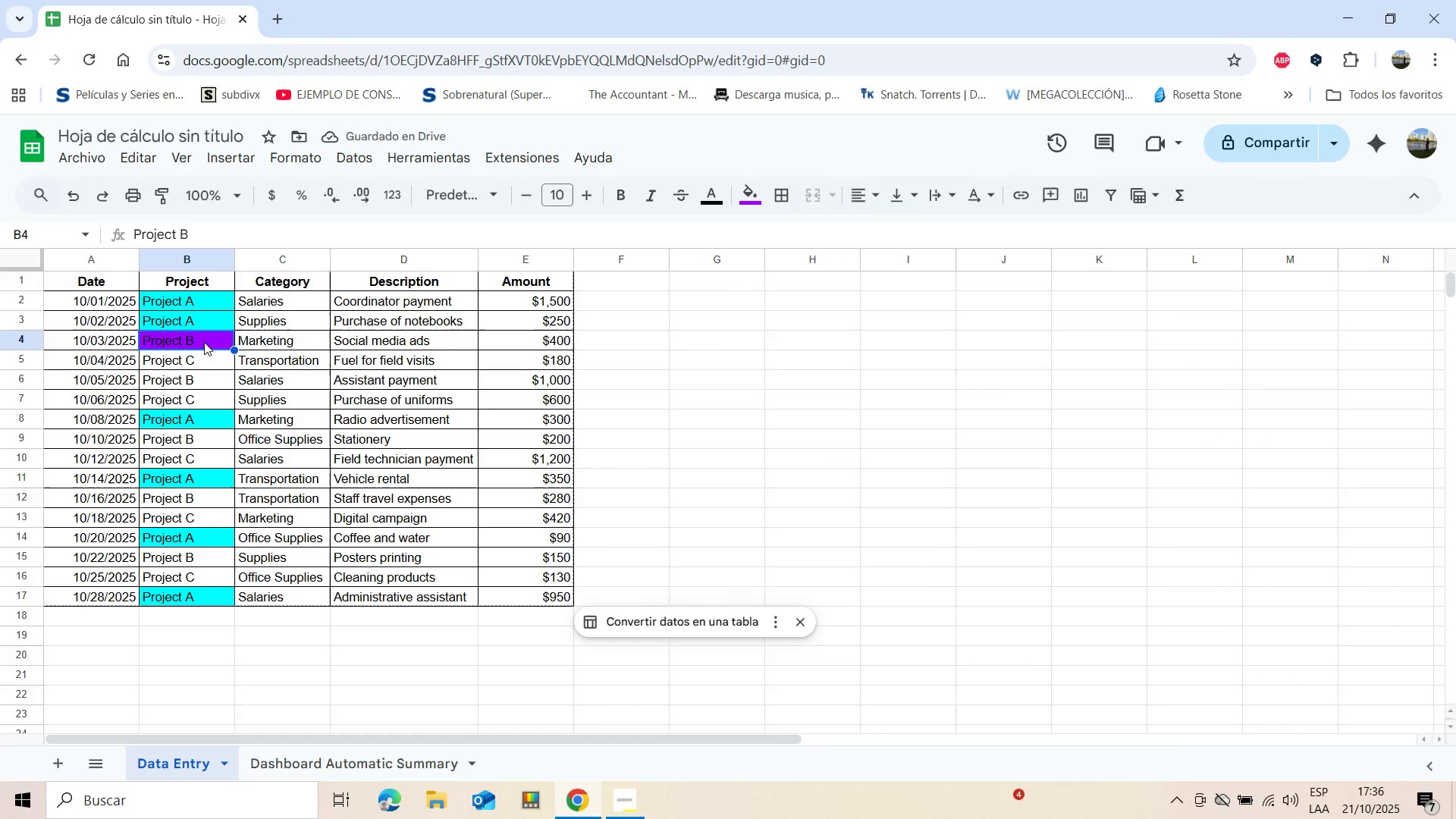 
wait(5.95)
 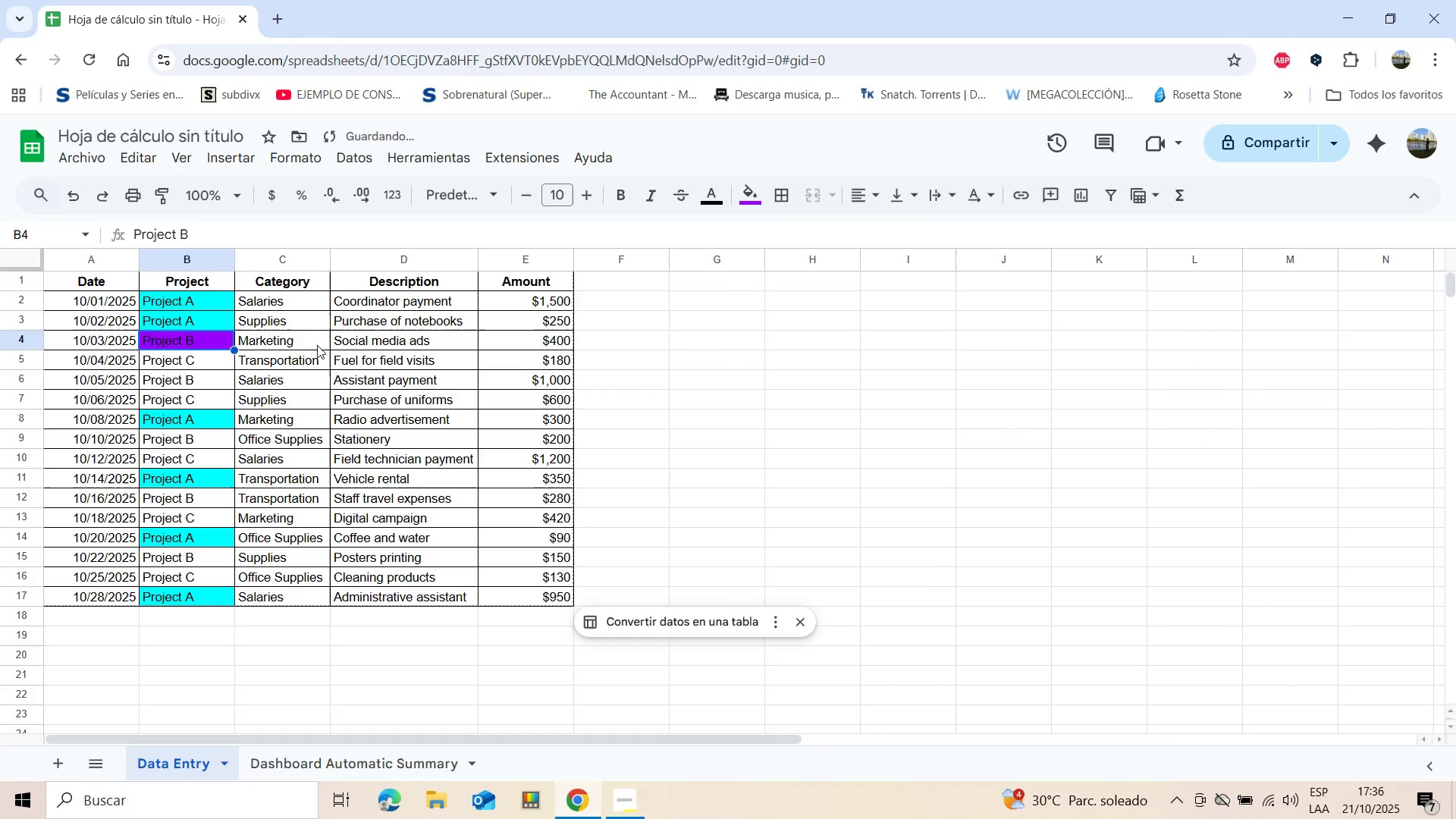 
left_click([752, 193])
 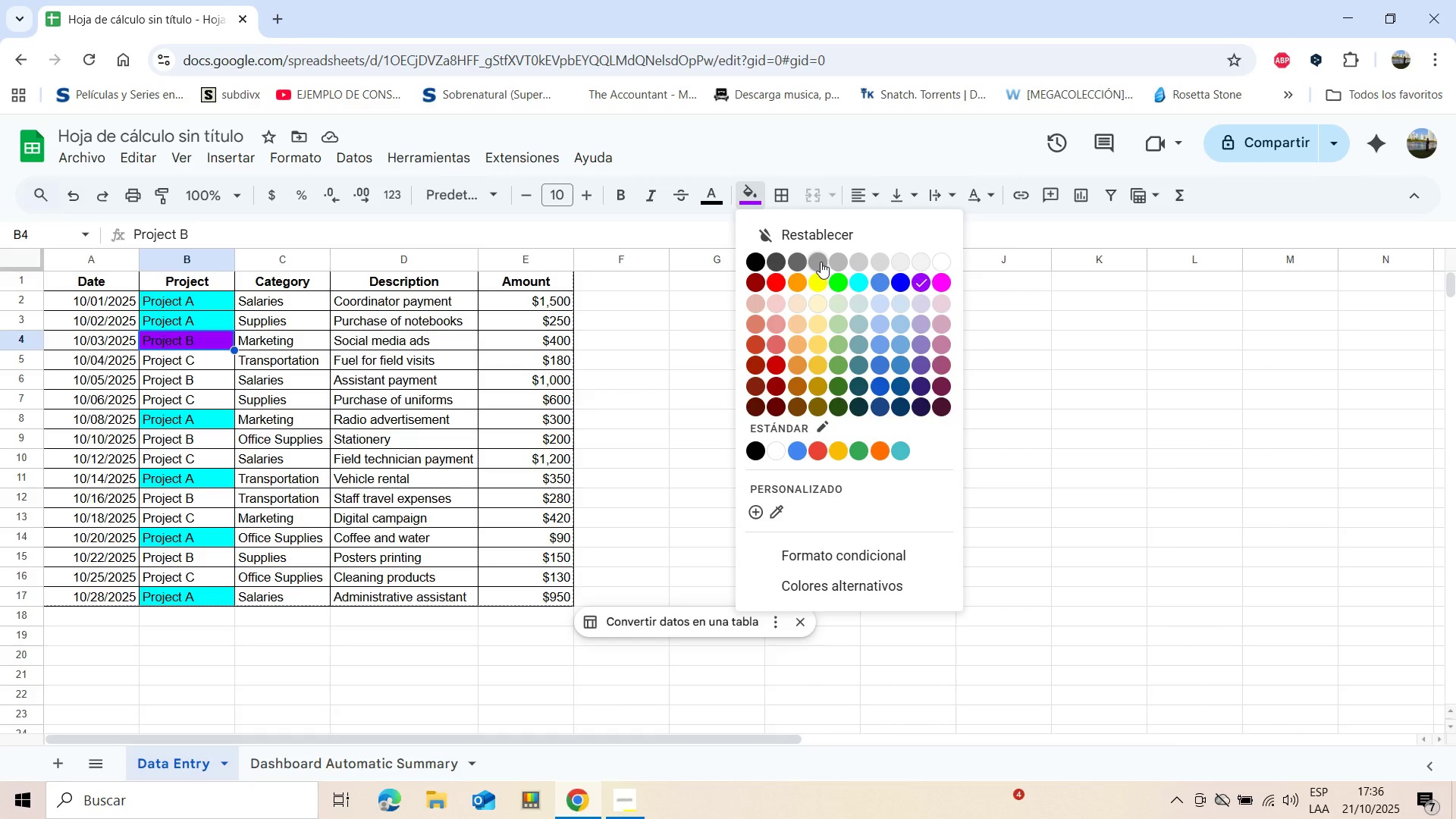 
left_click([821, 262])
 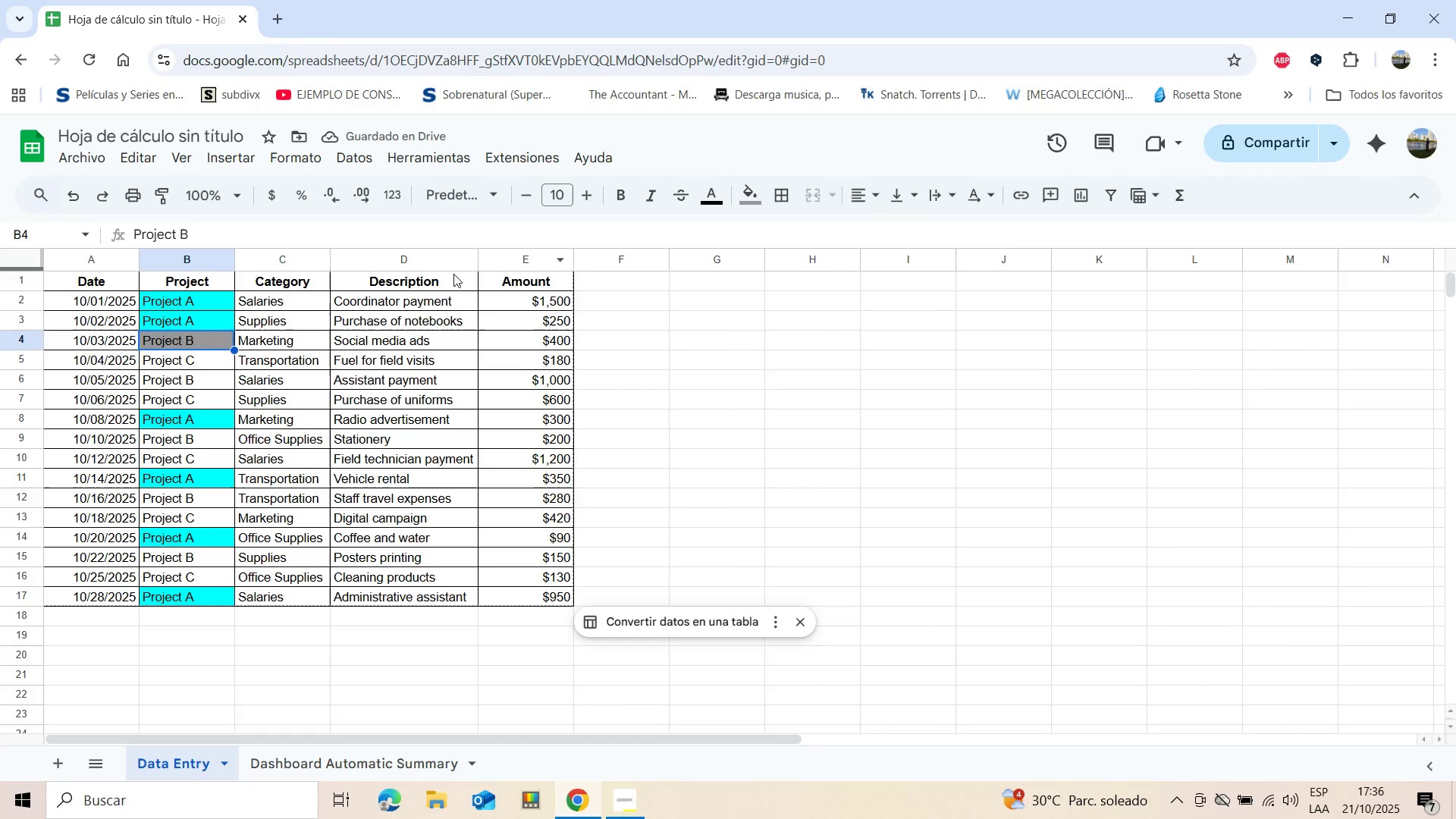 
wait(5.02)
 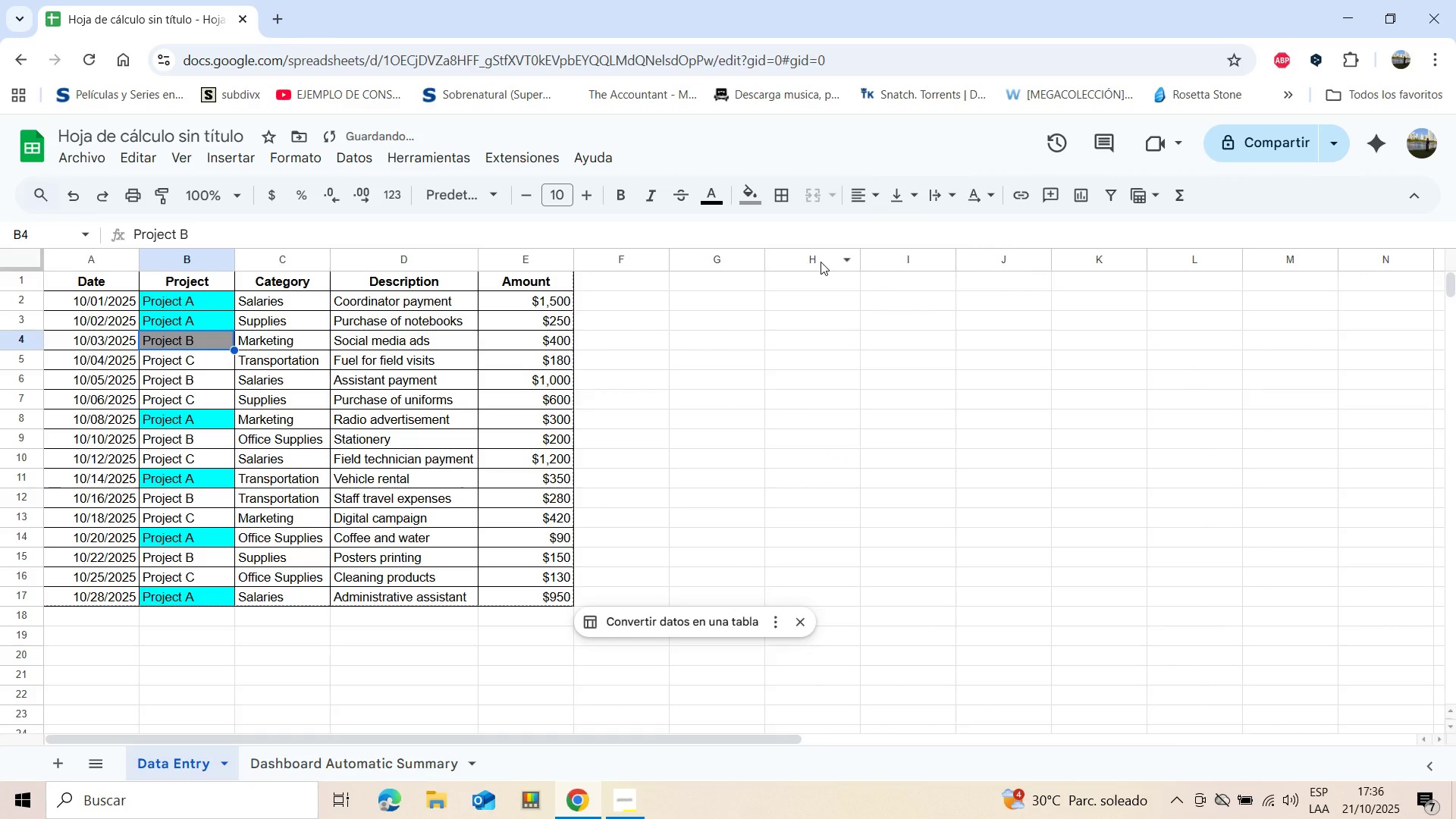 
left_click([198, 384])
 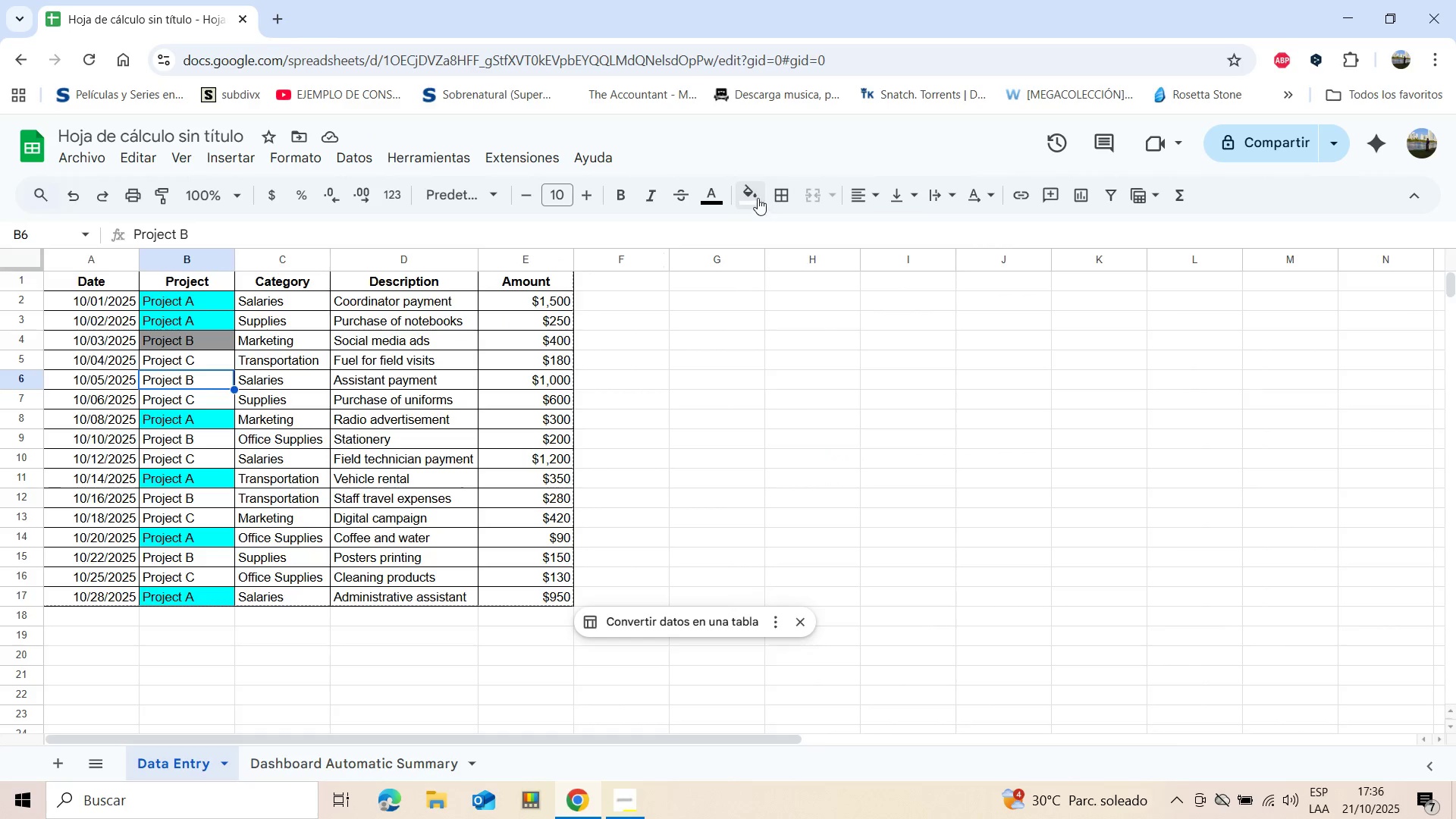 
left_click([756, 197])
 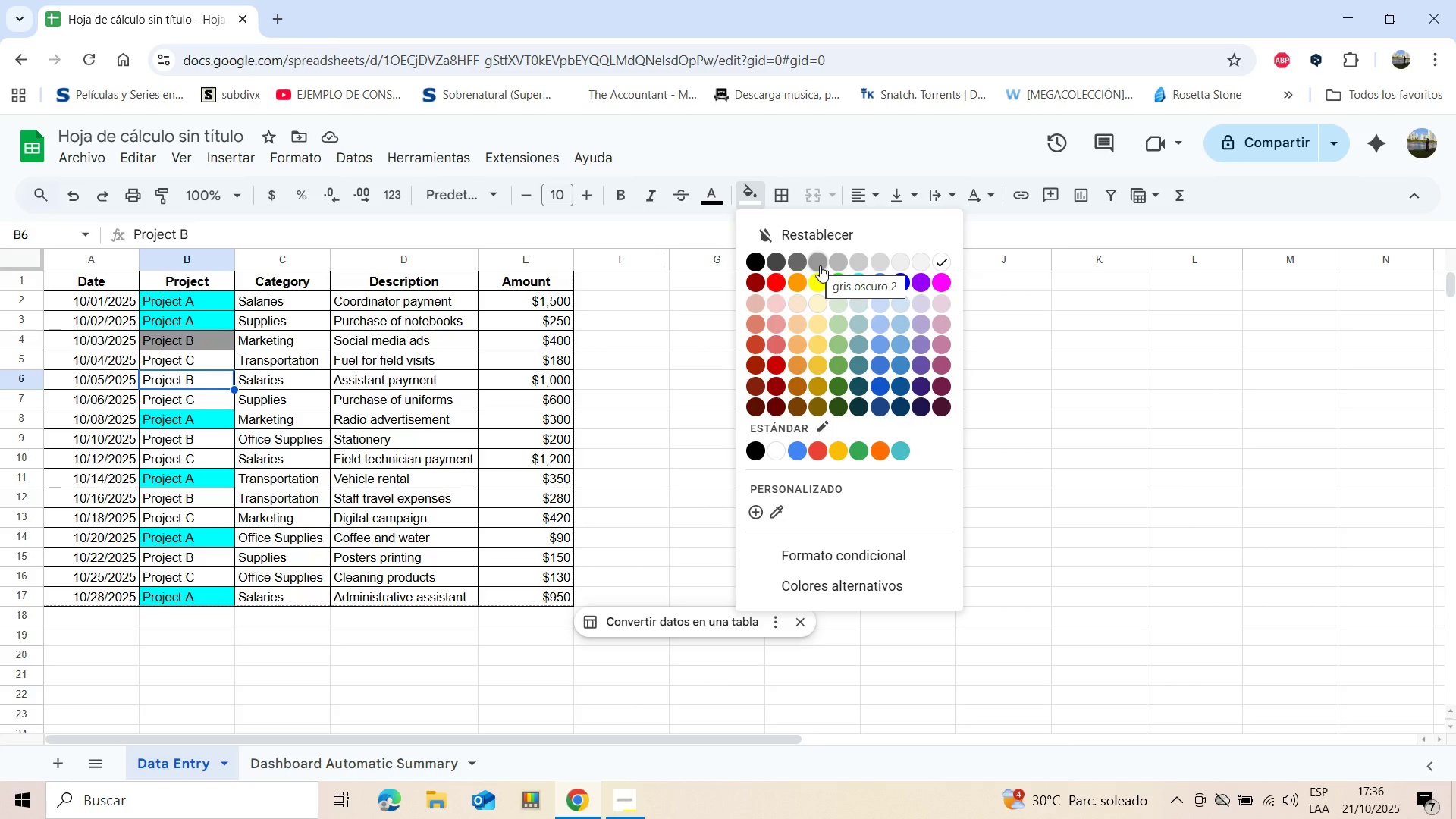 
wait(8.93)
 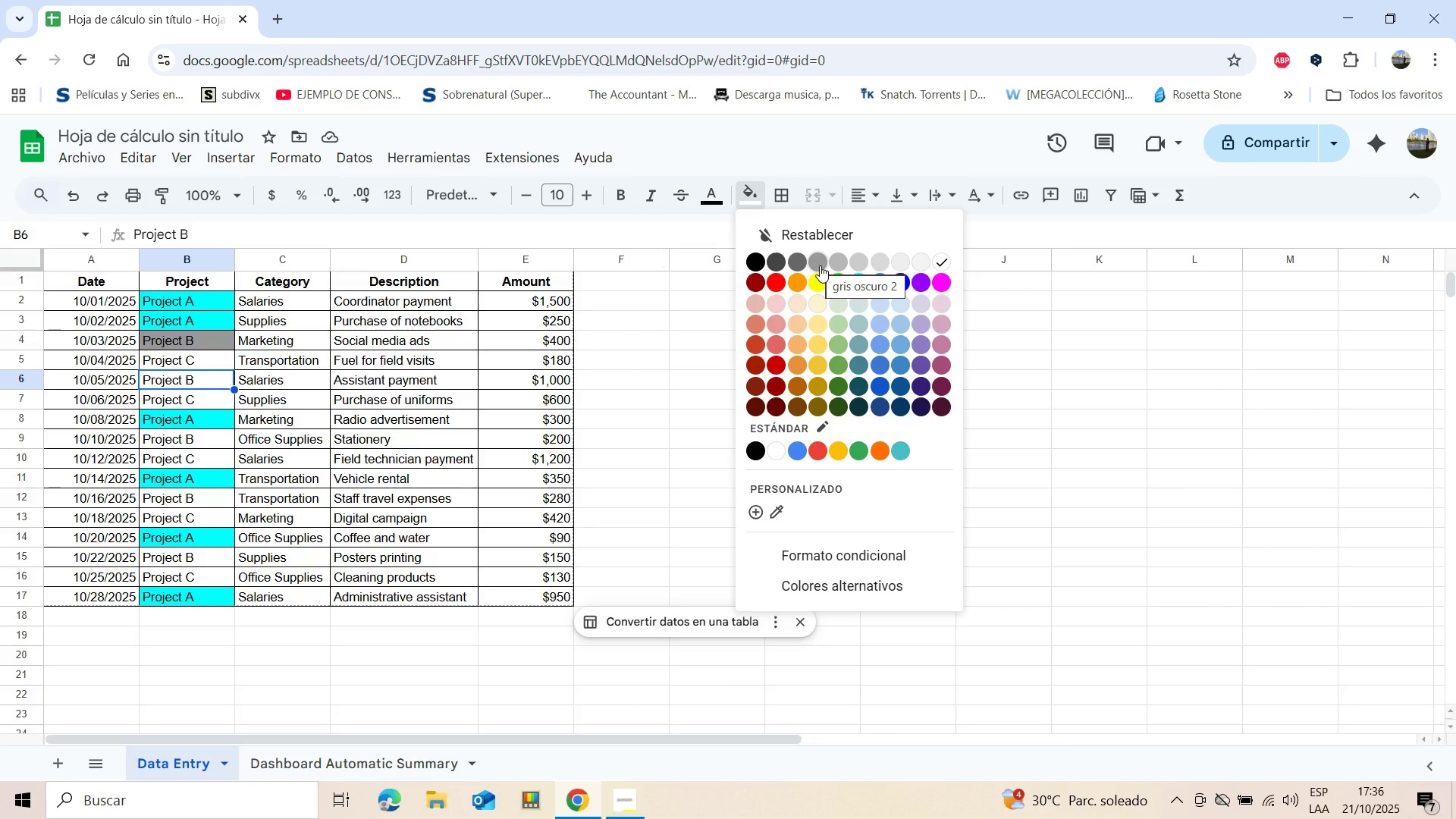 
left_click([817, 264])
 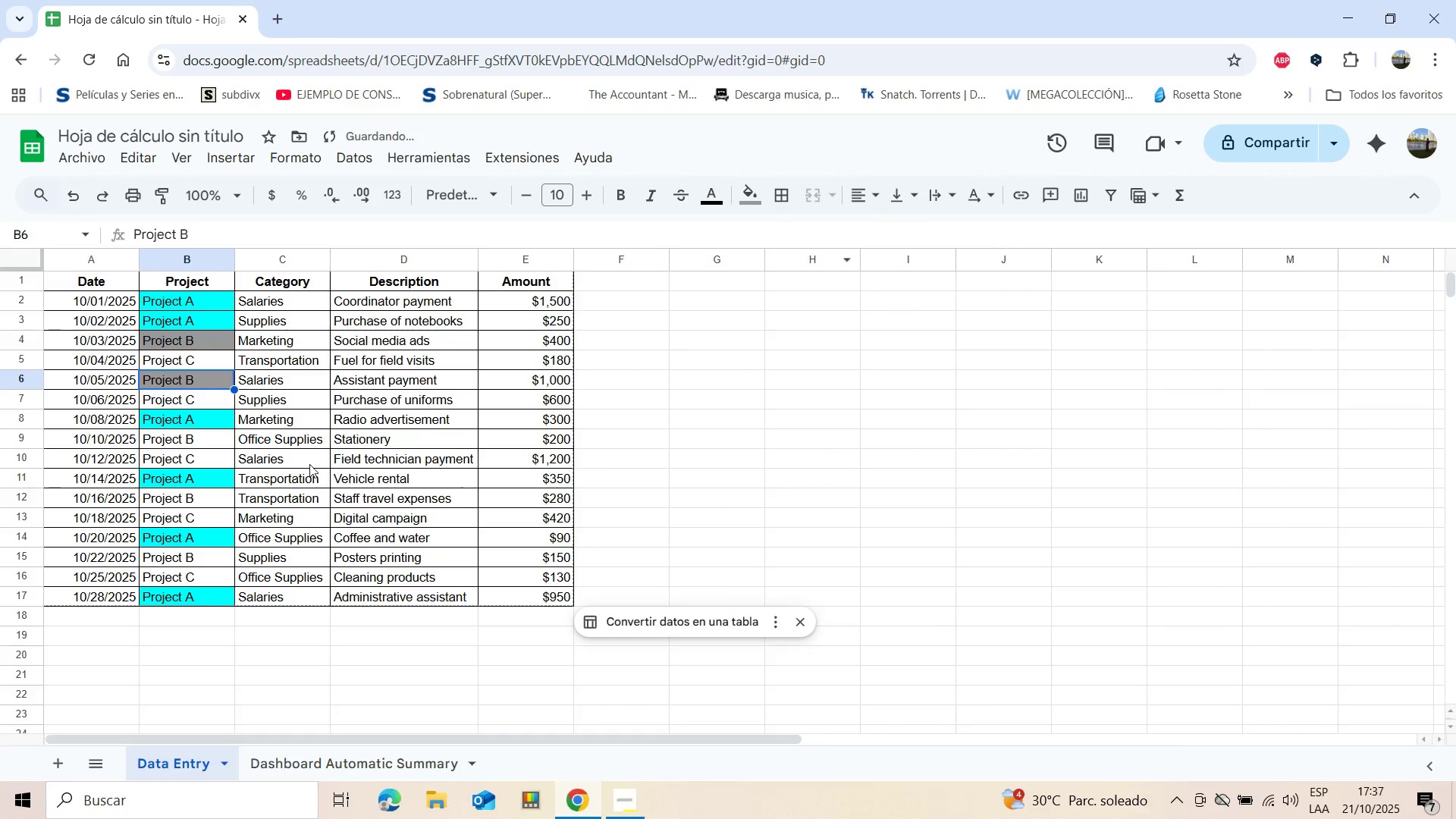 
left_click([224, 466])
 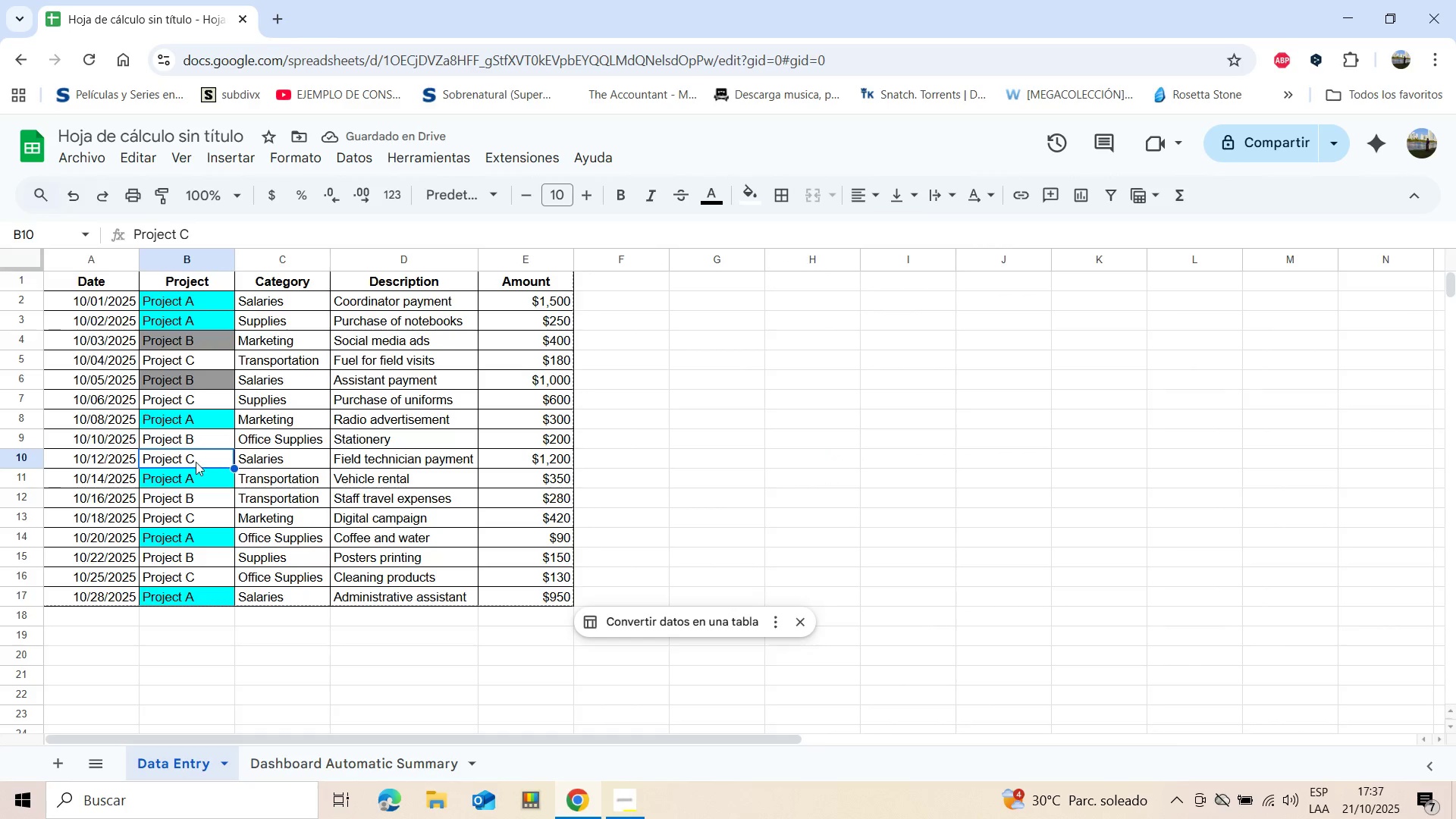 
left_click([196, 441])
 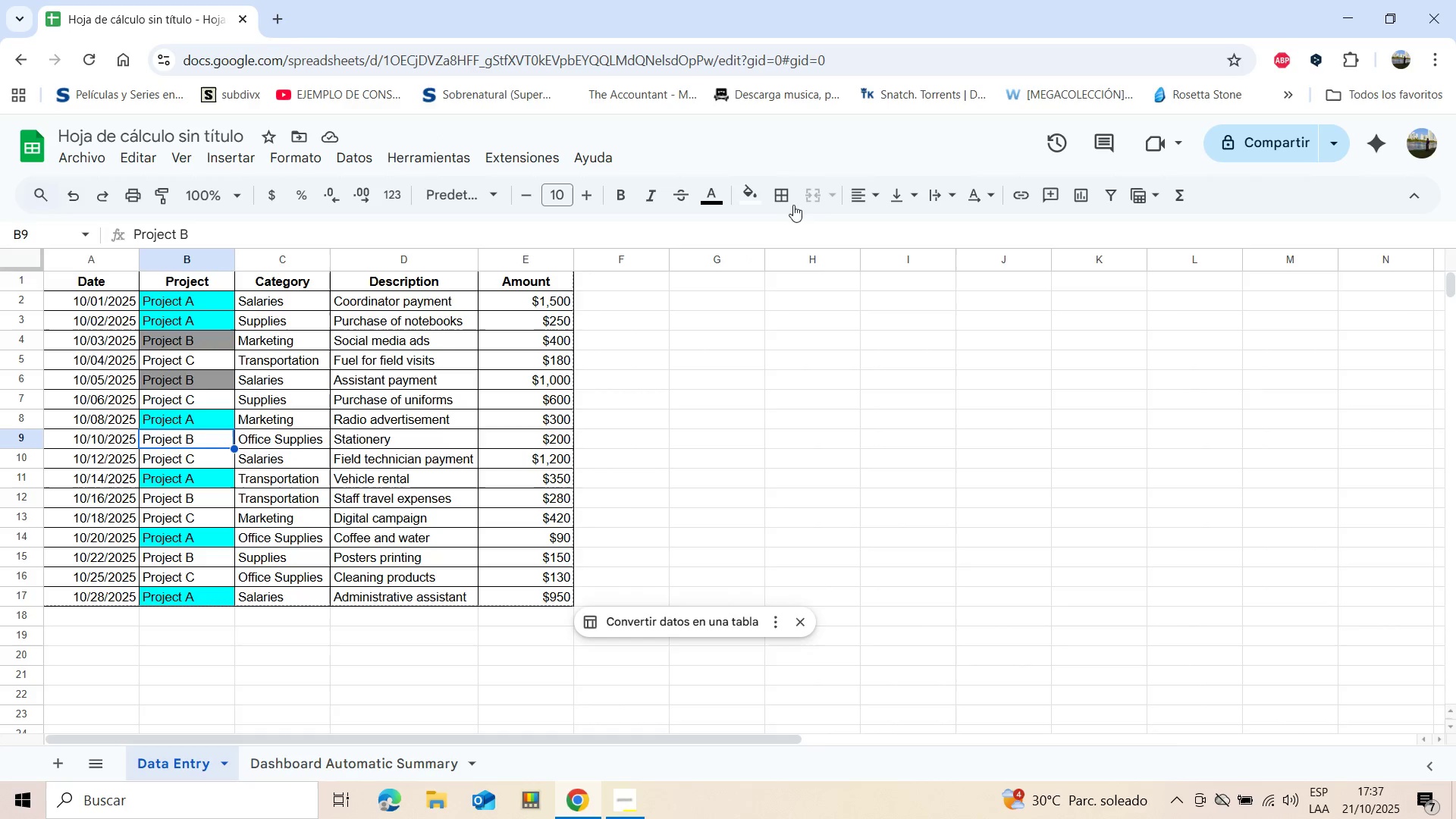 
left_click([750, 194])
 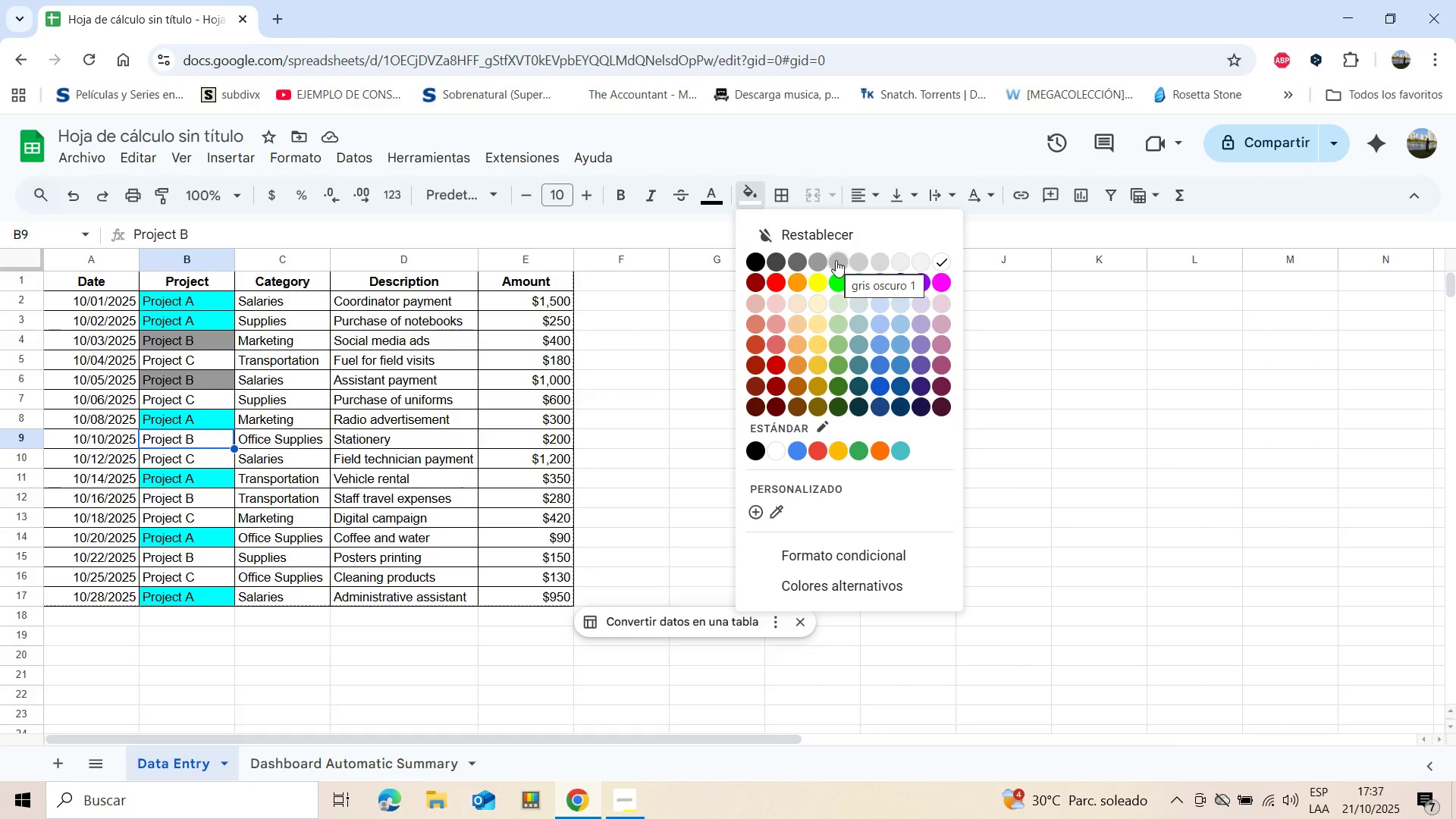 
wait(8.26)
 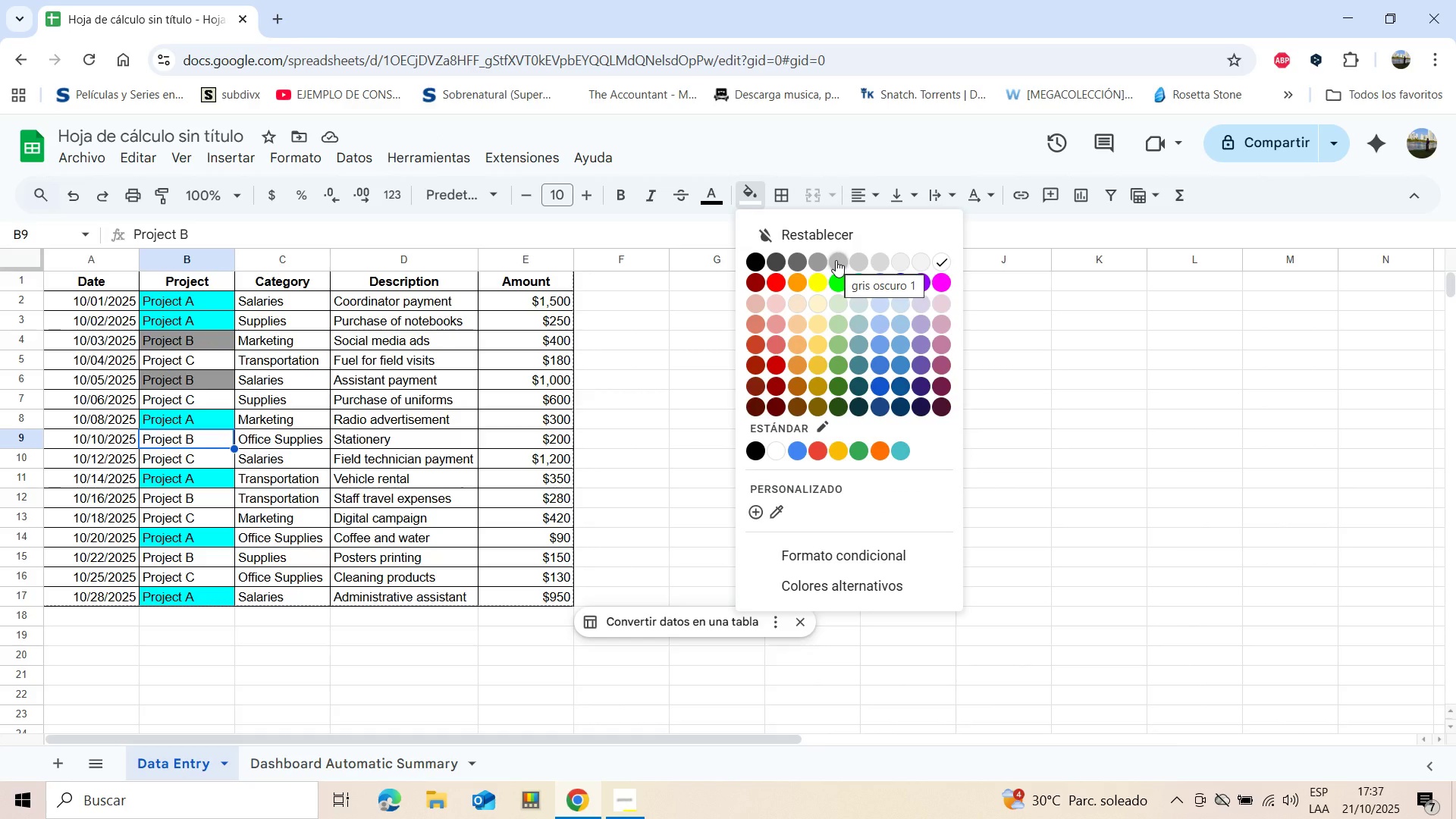 
left_click([188, 494])
 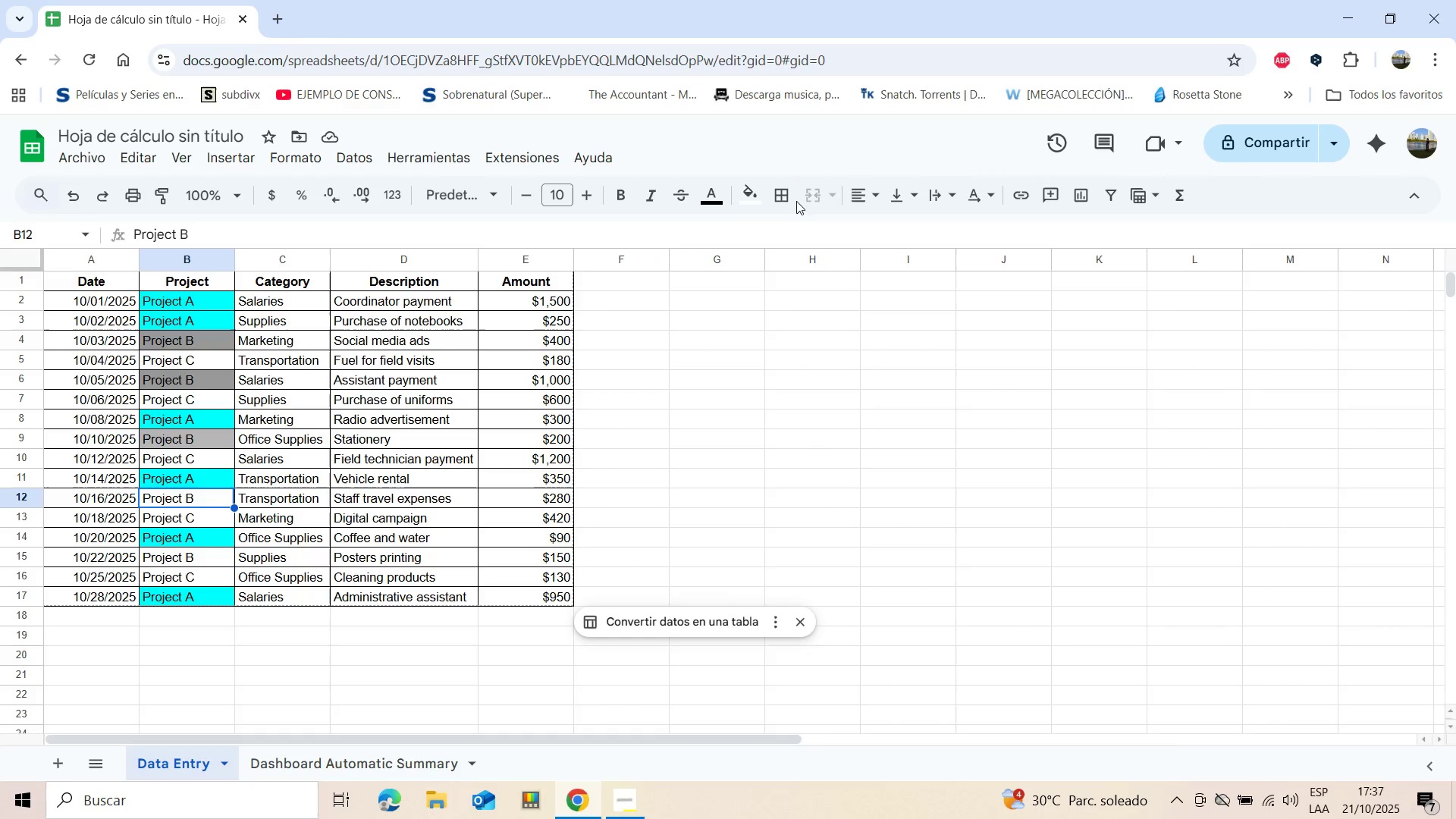 
left_click([752, 196])
 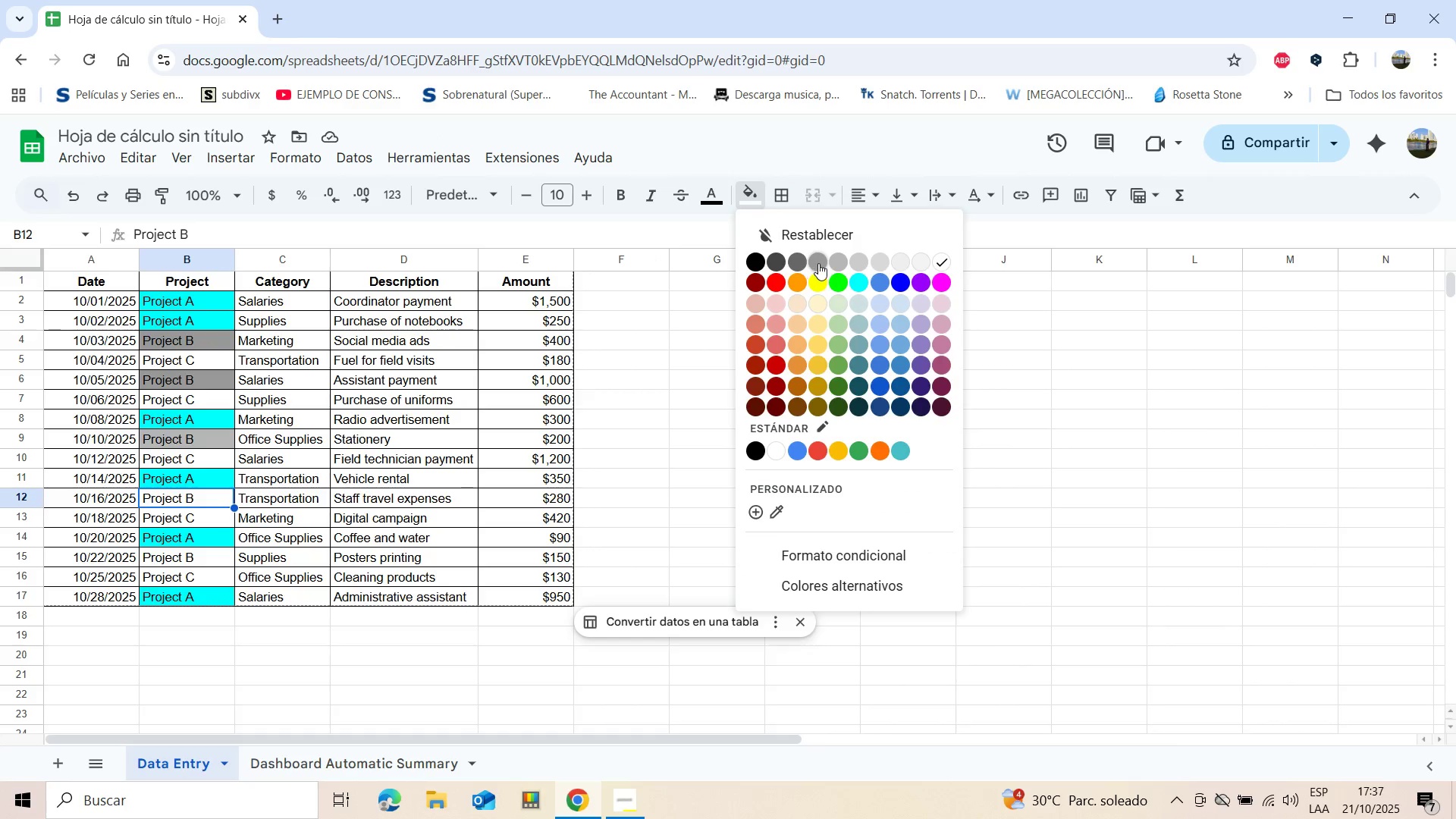 
left_click([820, 263])
 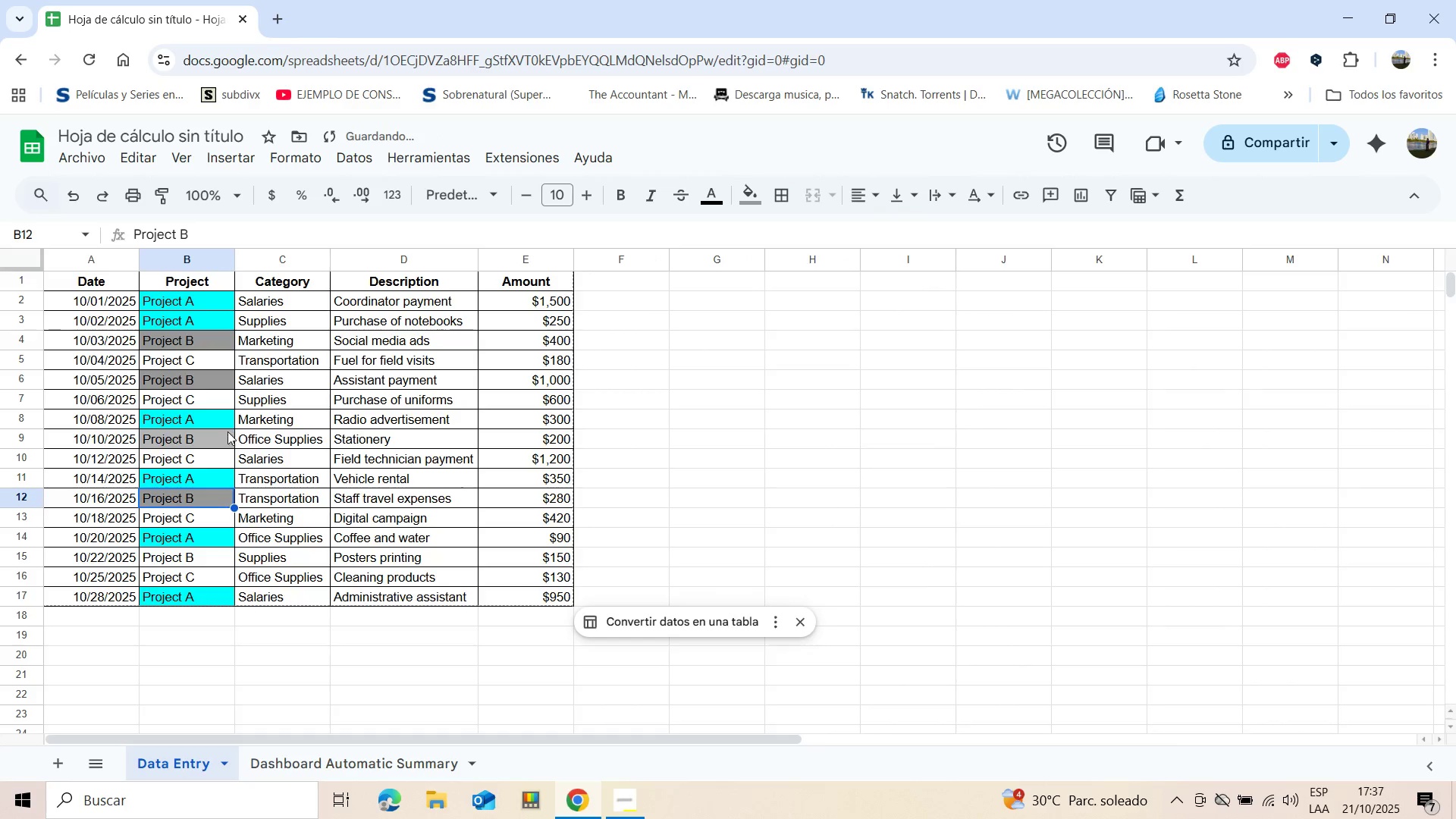 
left_click([209, 438])
 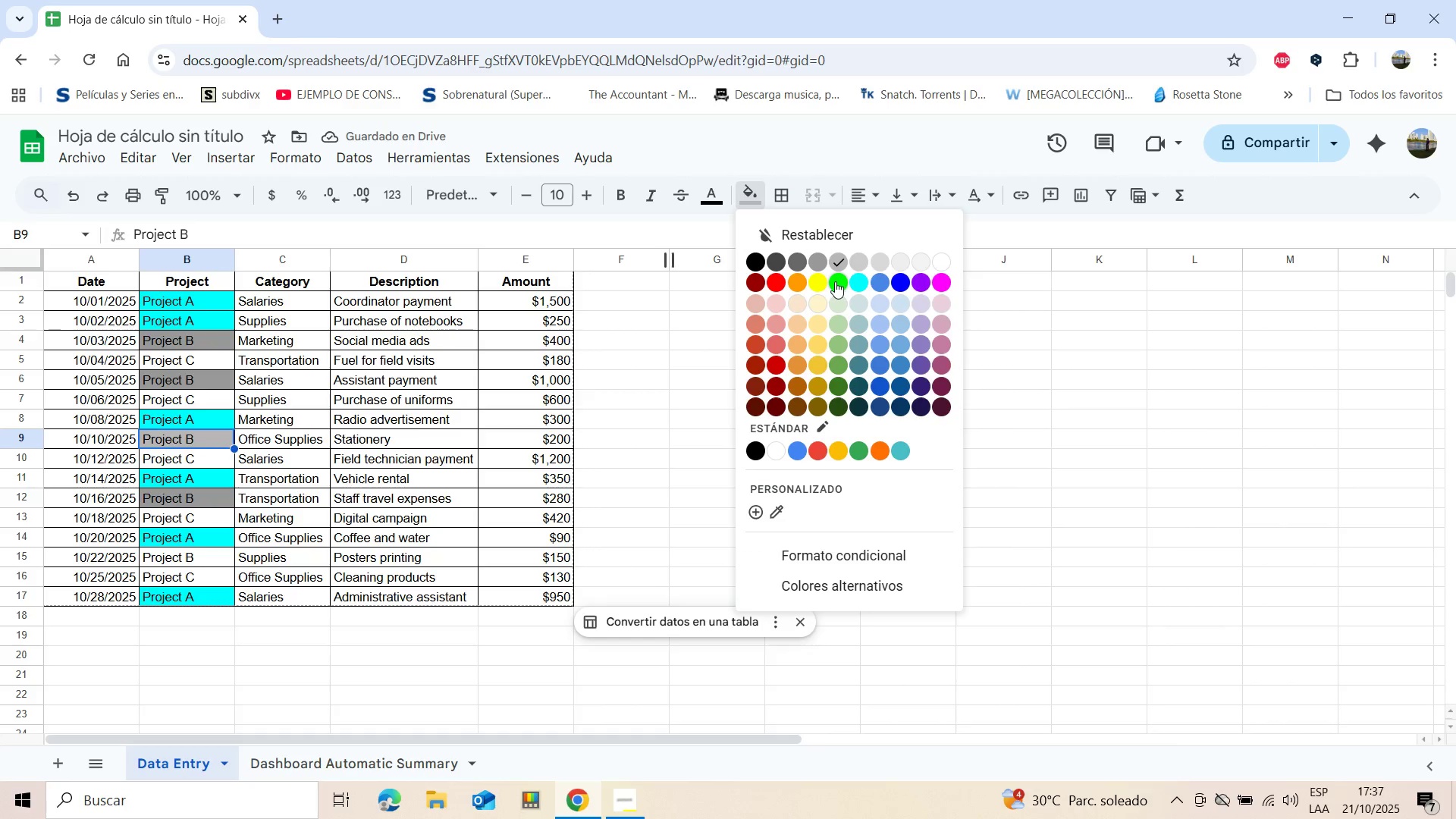 
left_click([821, 262])
 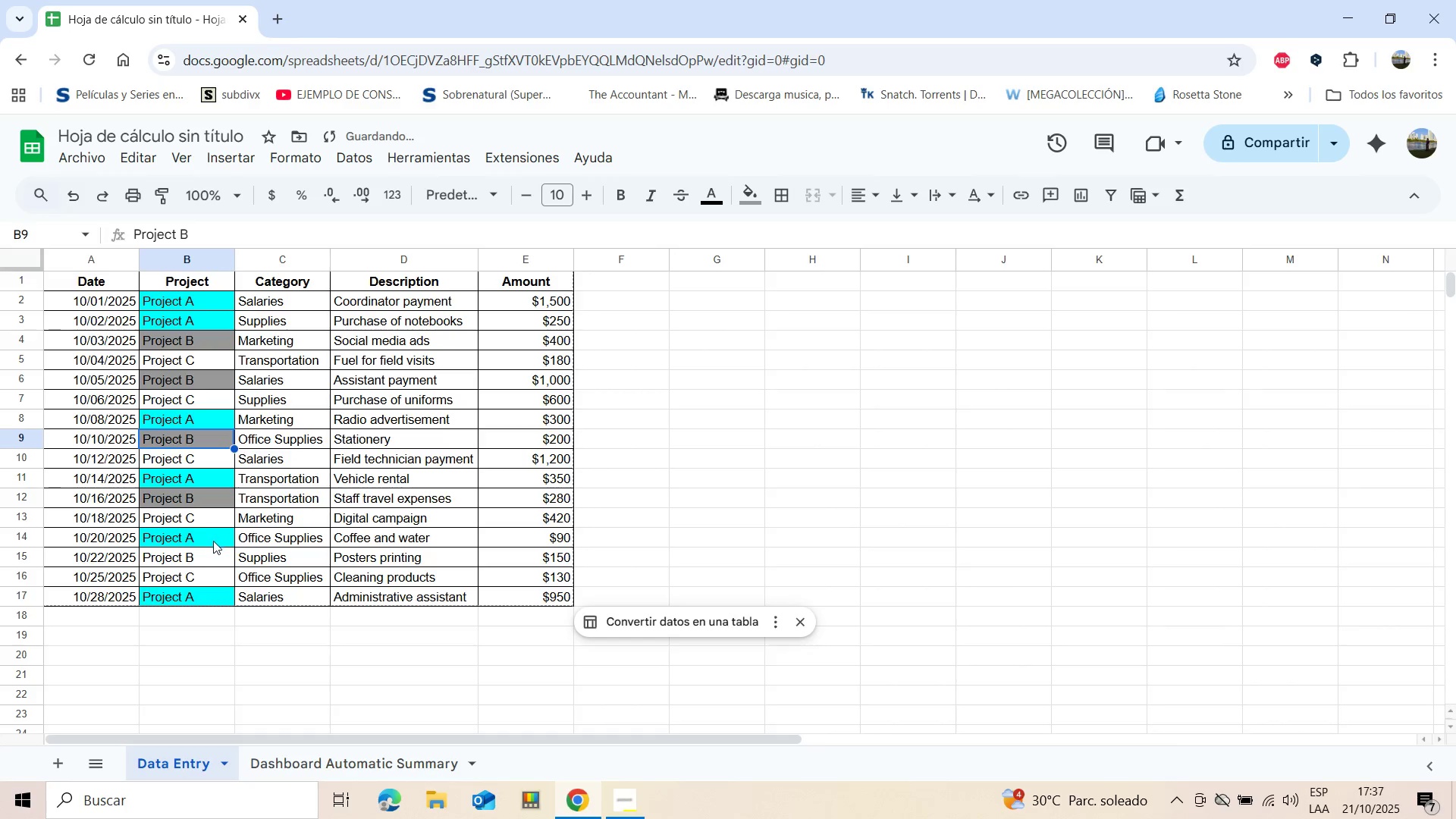 
left_click([209, 557])
 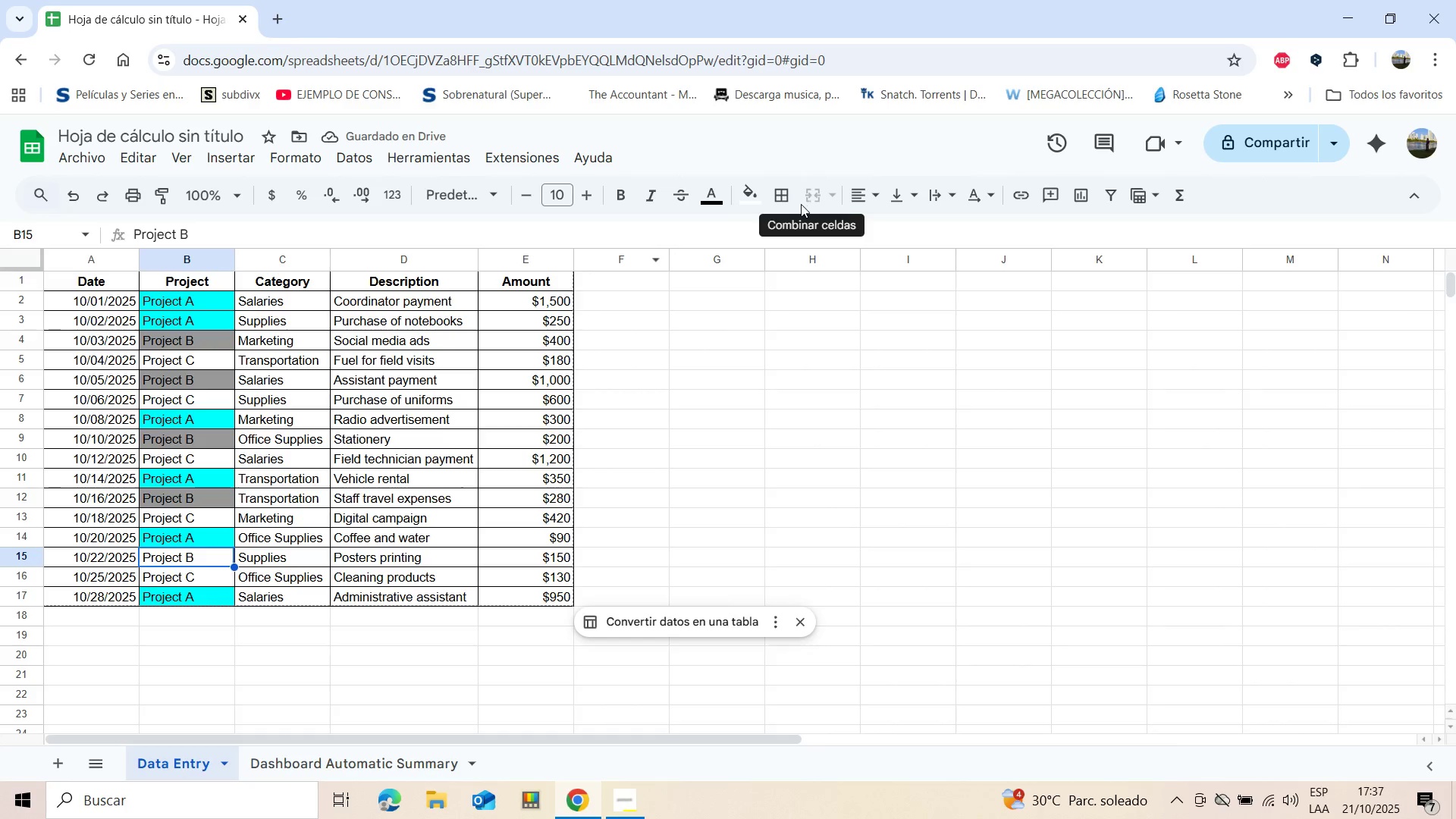 
left_click([753, 196])
 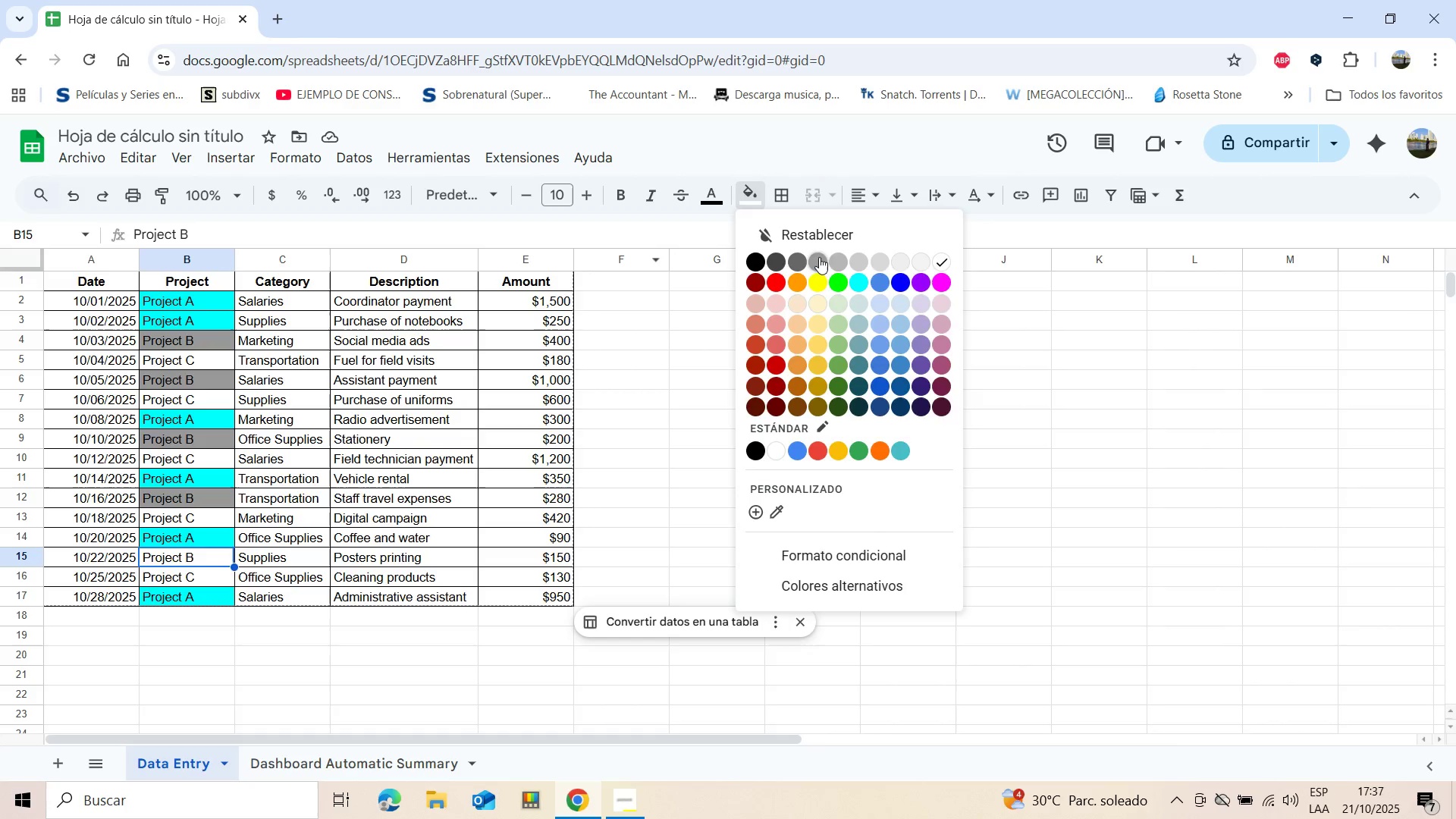 
left_click([819, 258])
 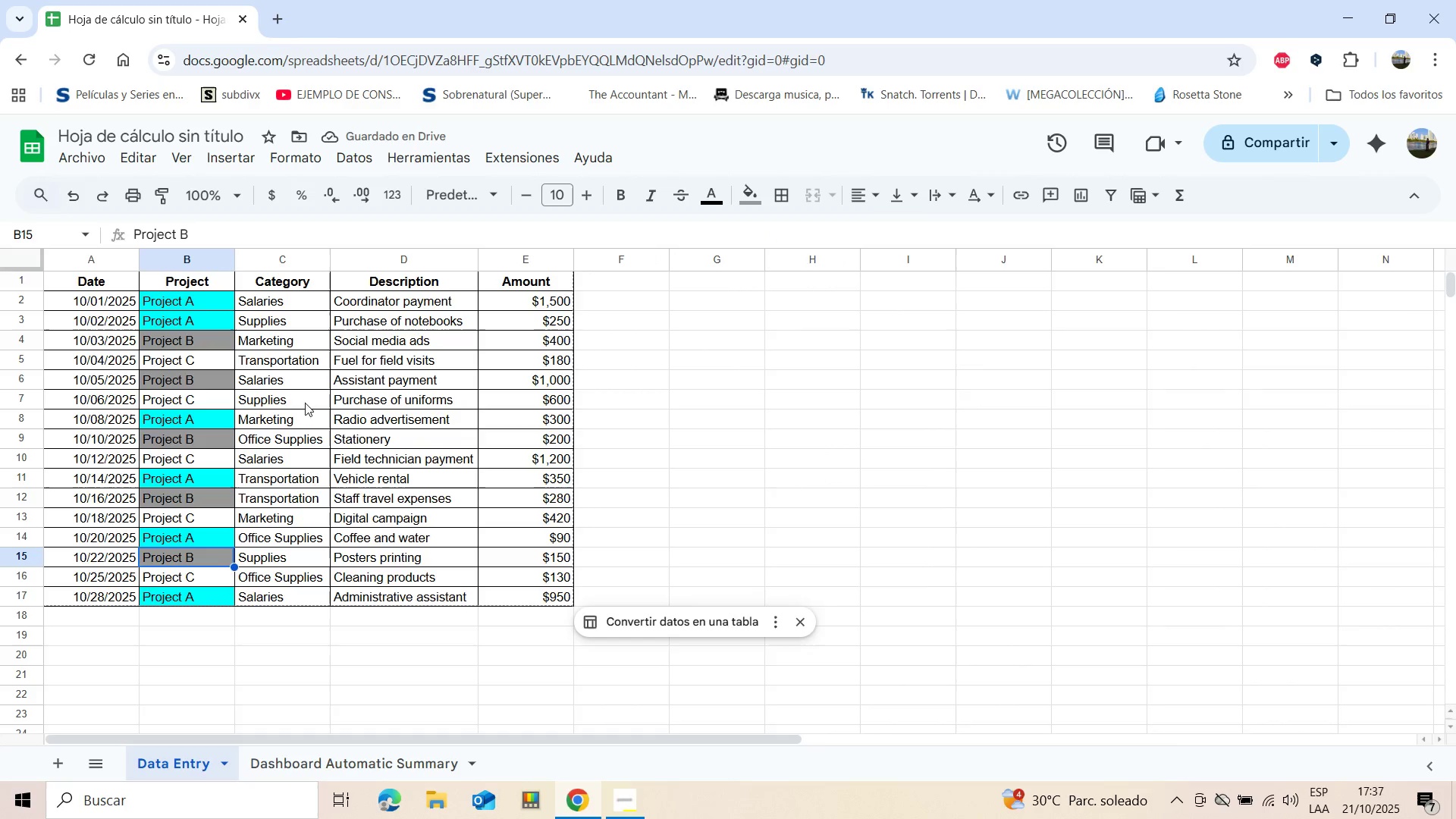 
left_click([190, 356])
 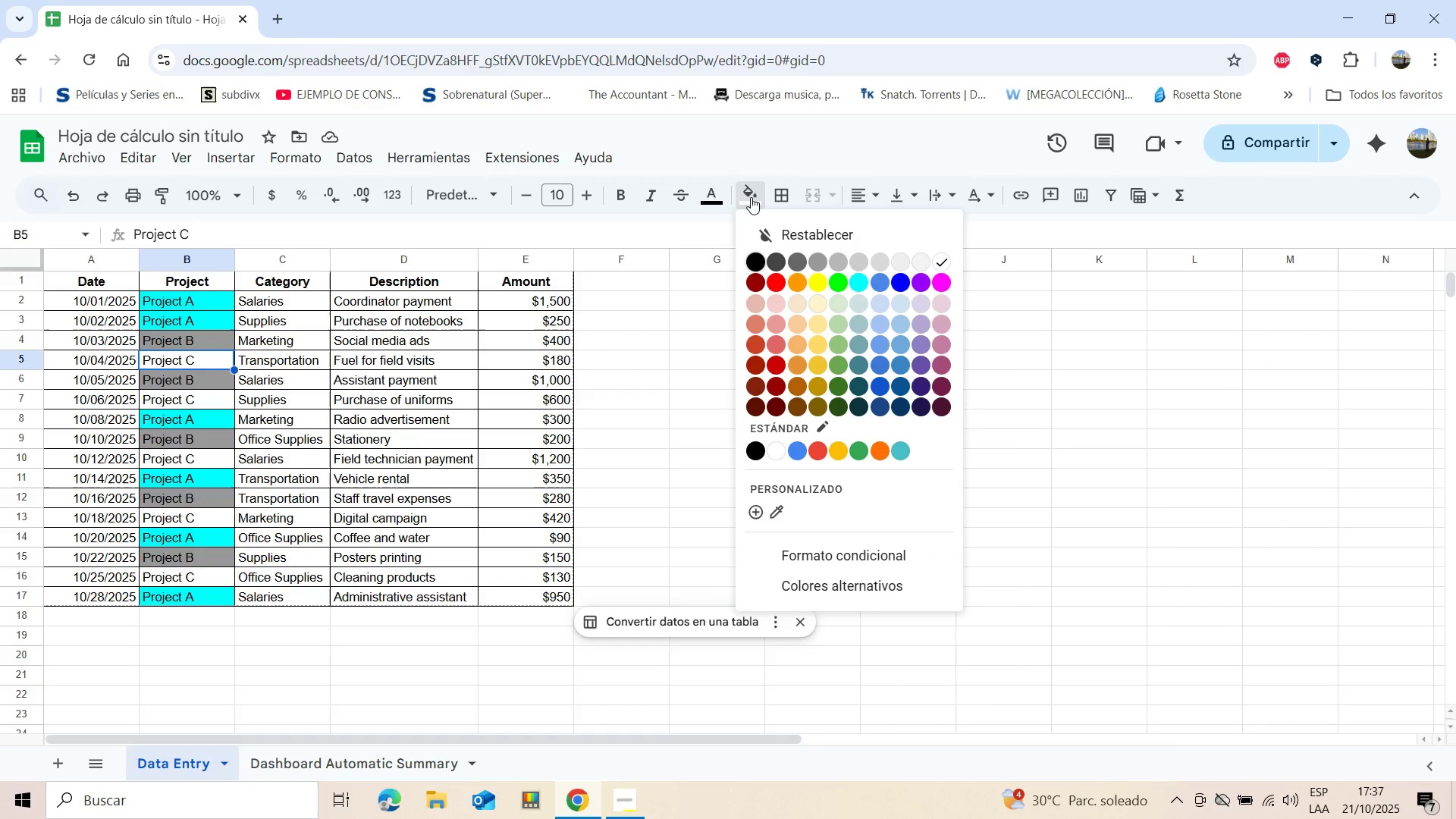 
wait(15.91)
 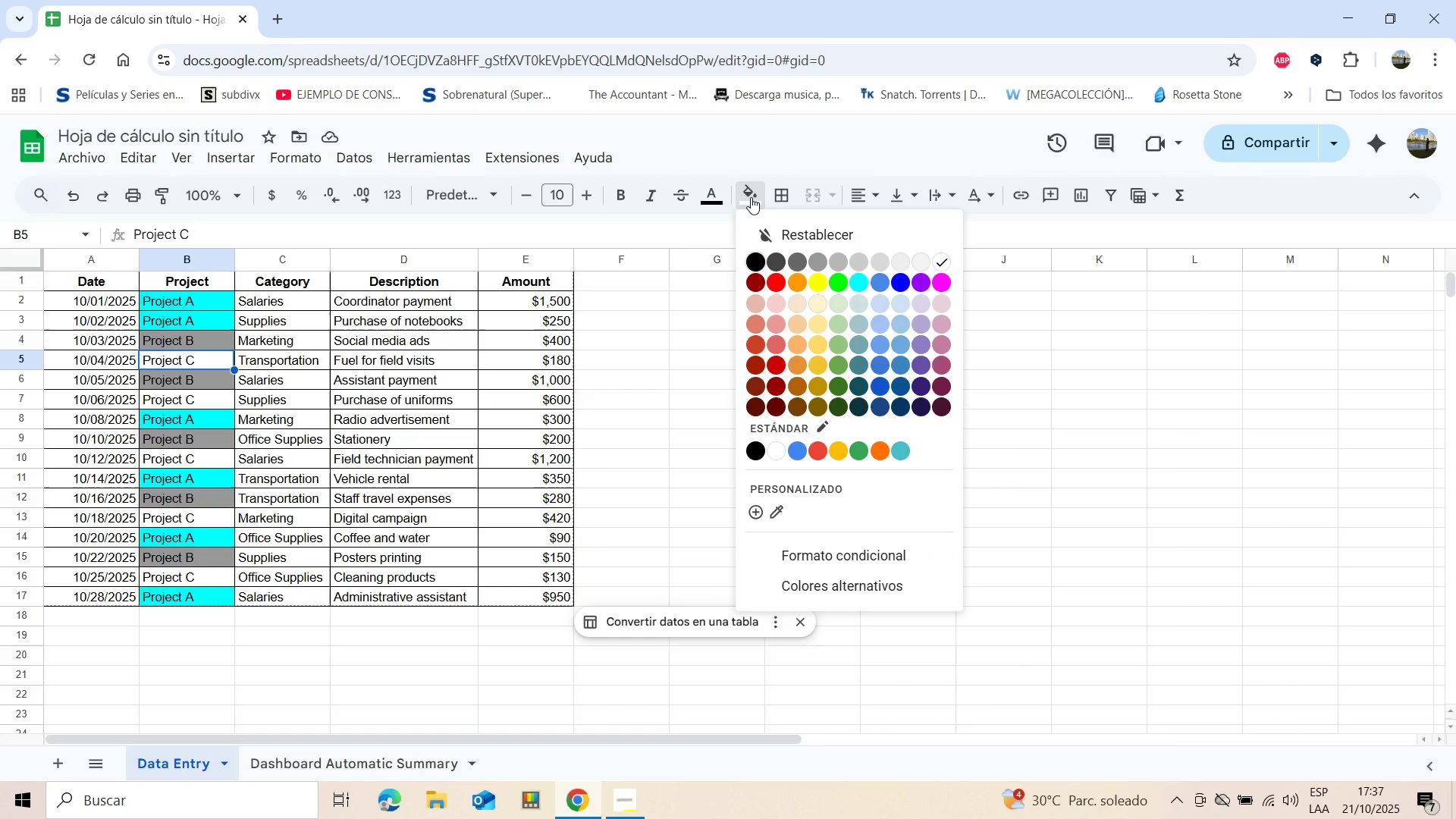 
left_click([820, 282])
 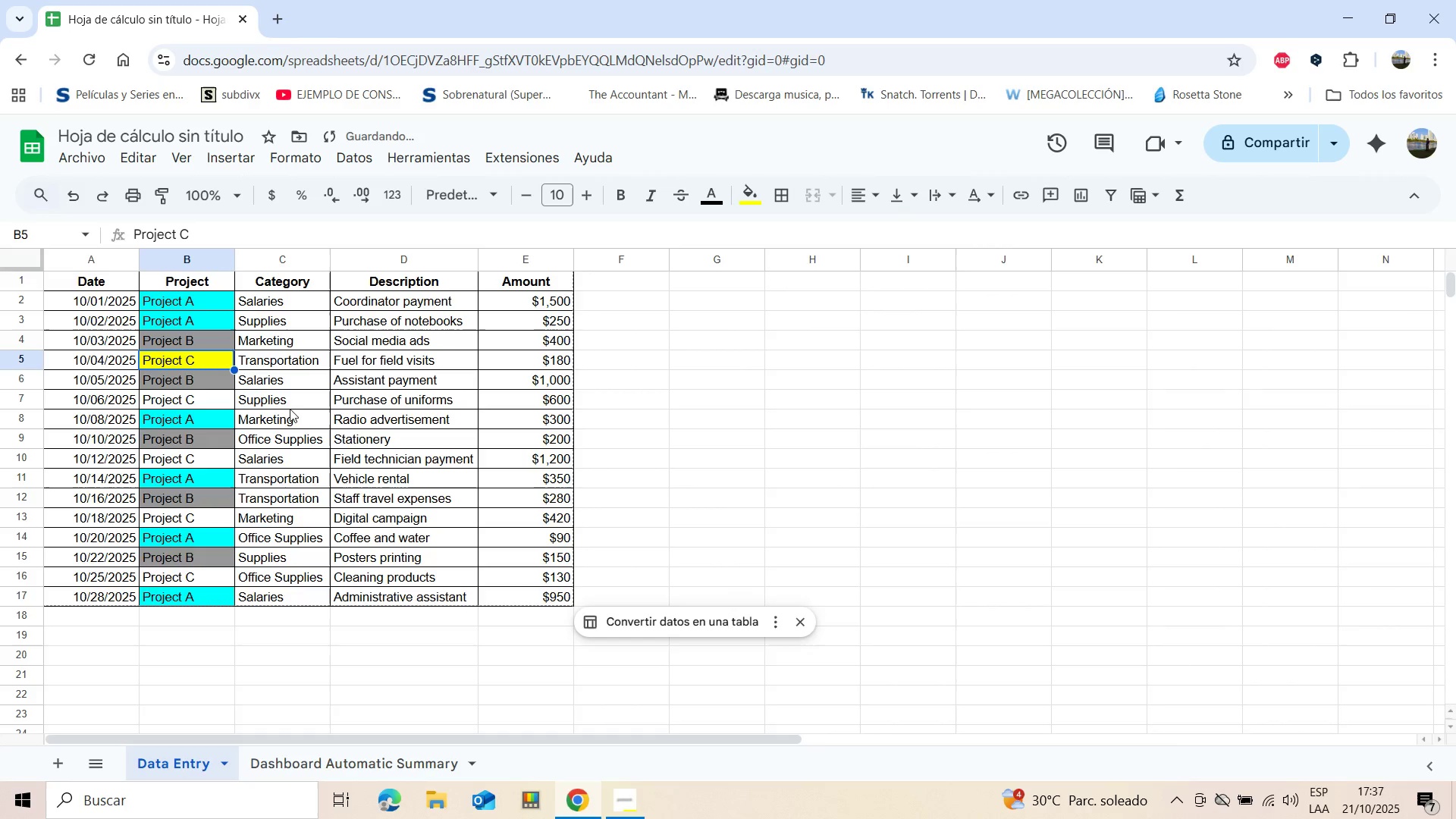 
left_click([206, 400])
 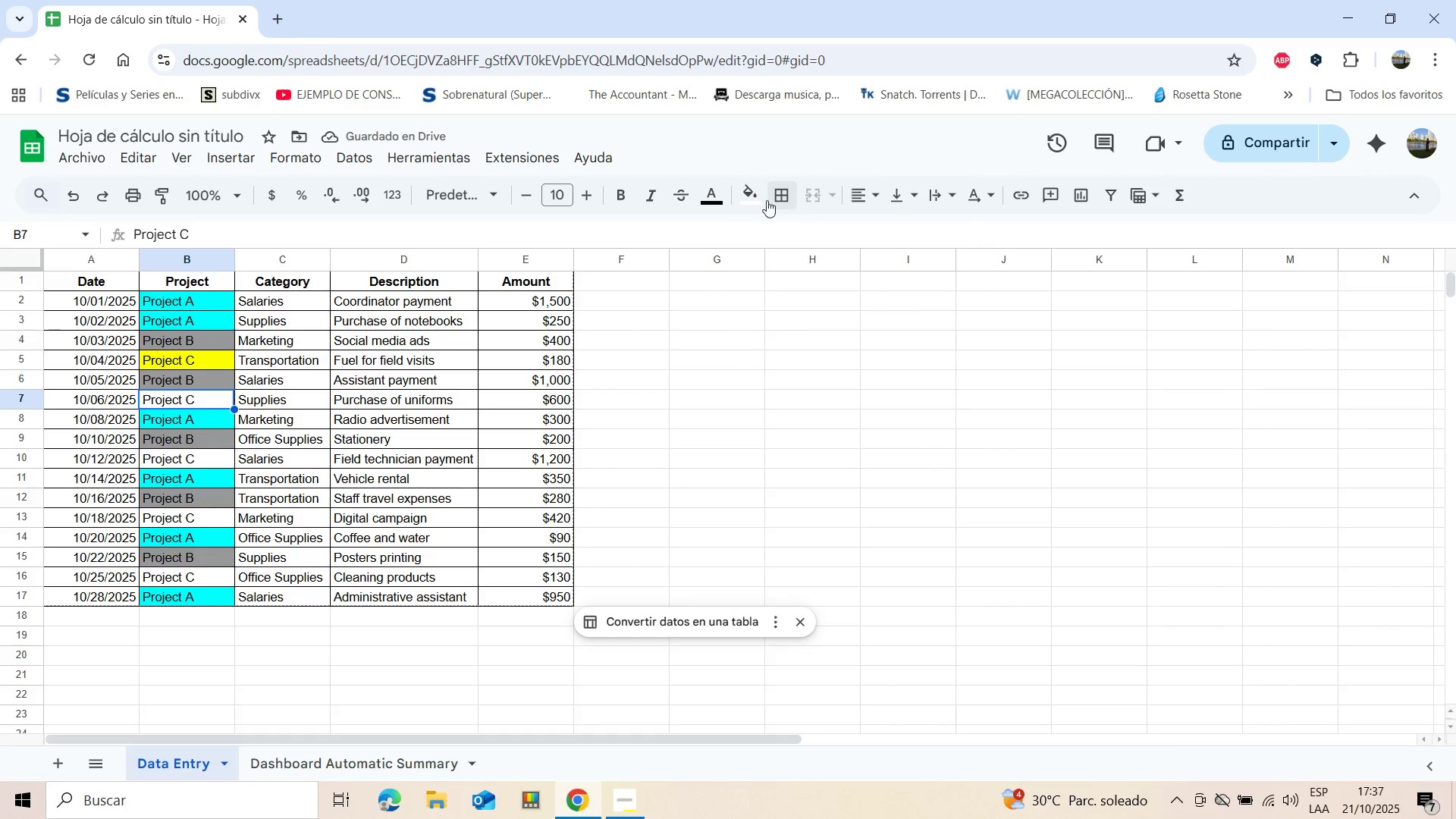 
left_click([751, 196])
 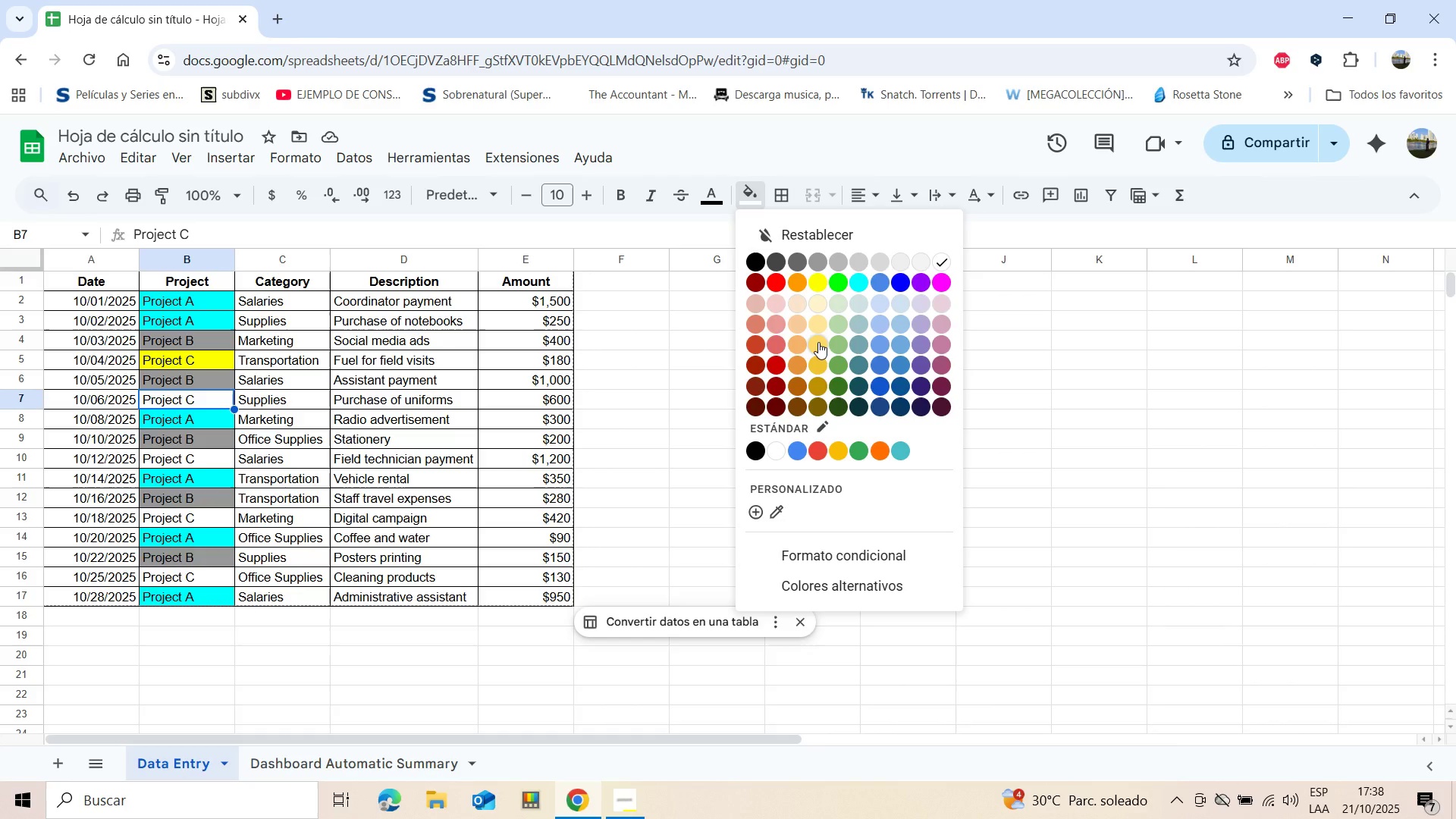 
wait(5.59)
 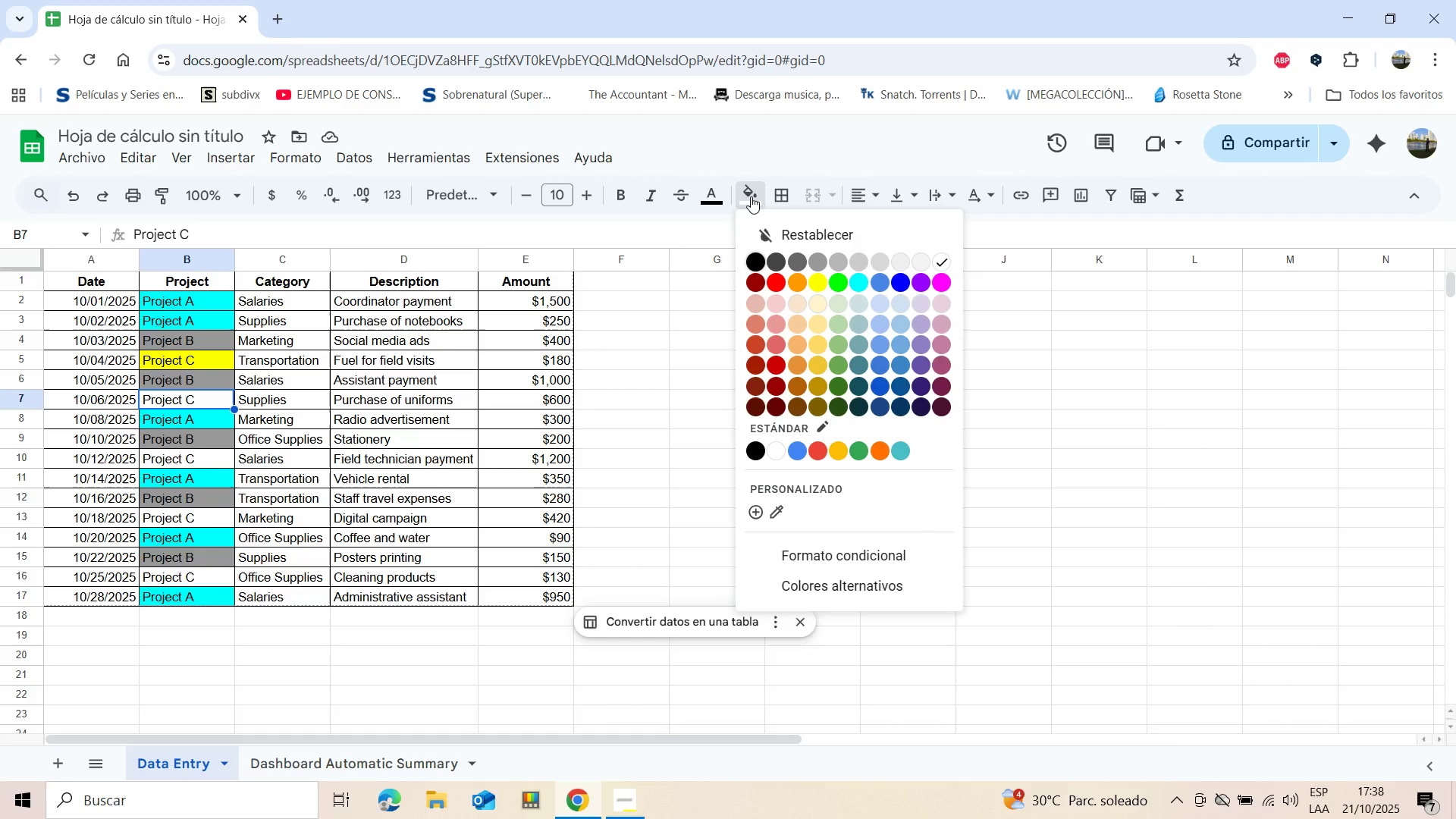 
left_click([818, 342])
 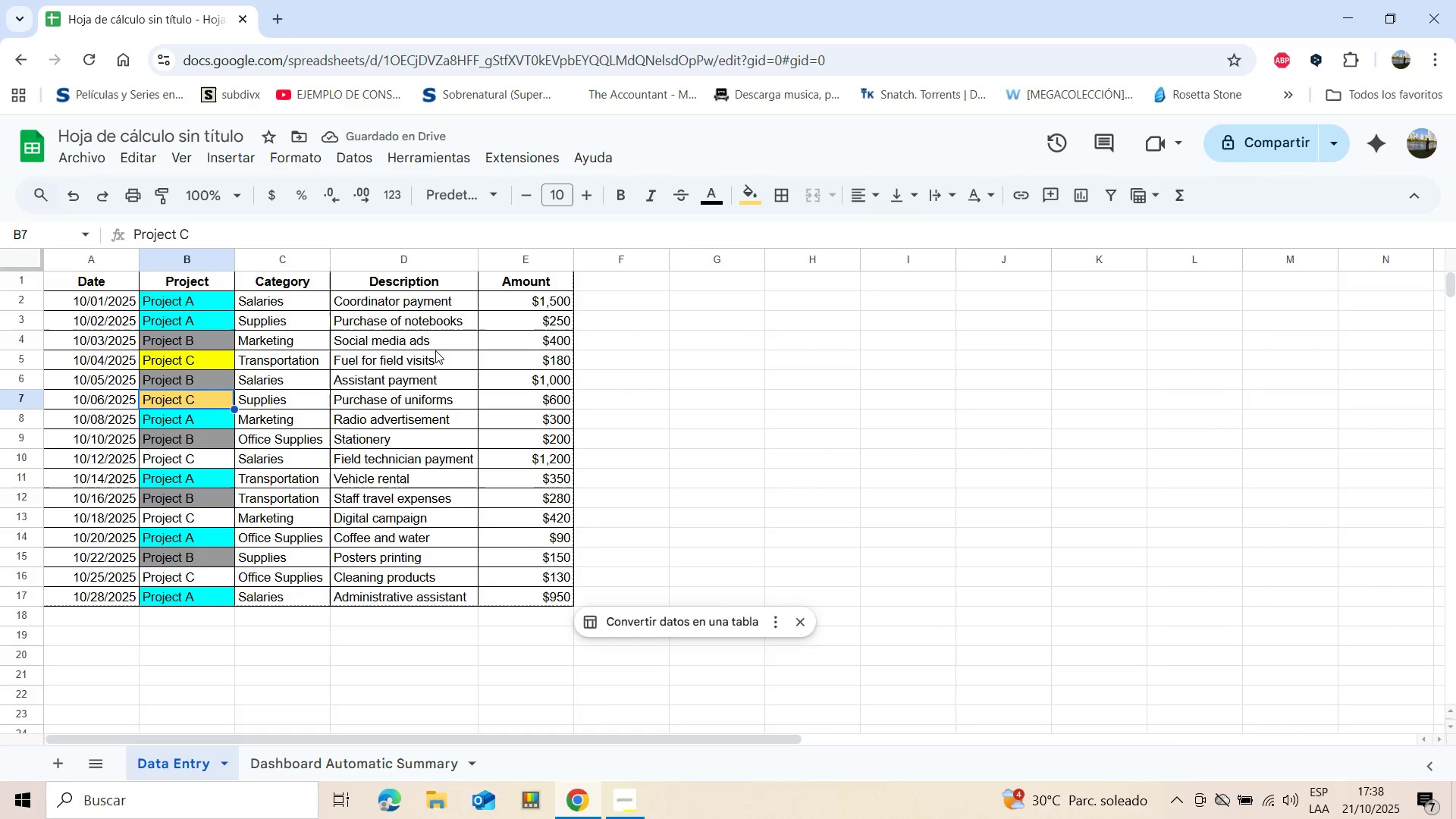 
left_click([183, 356])
 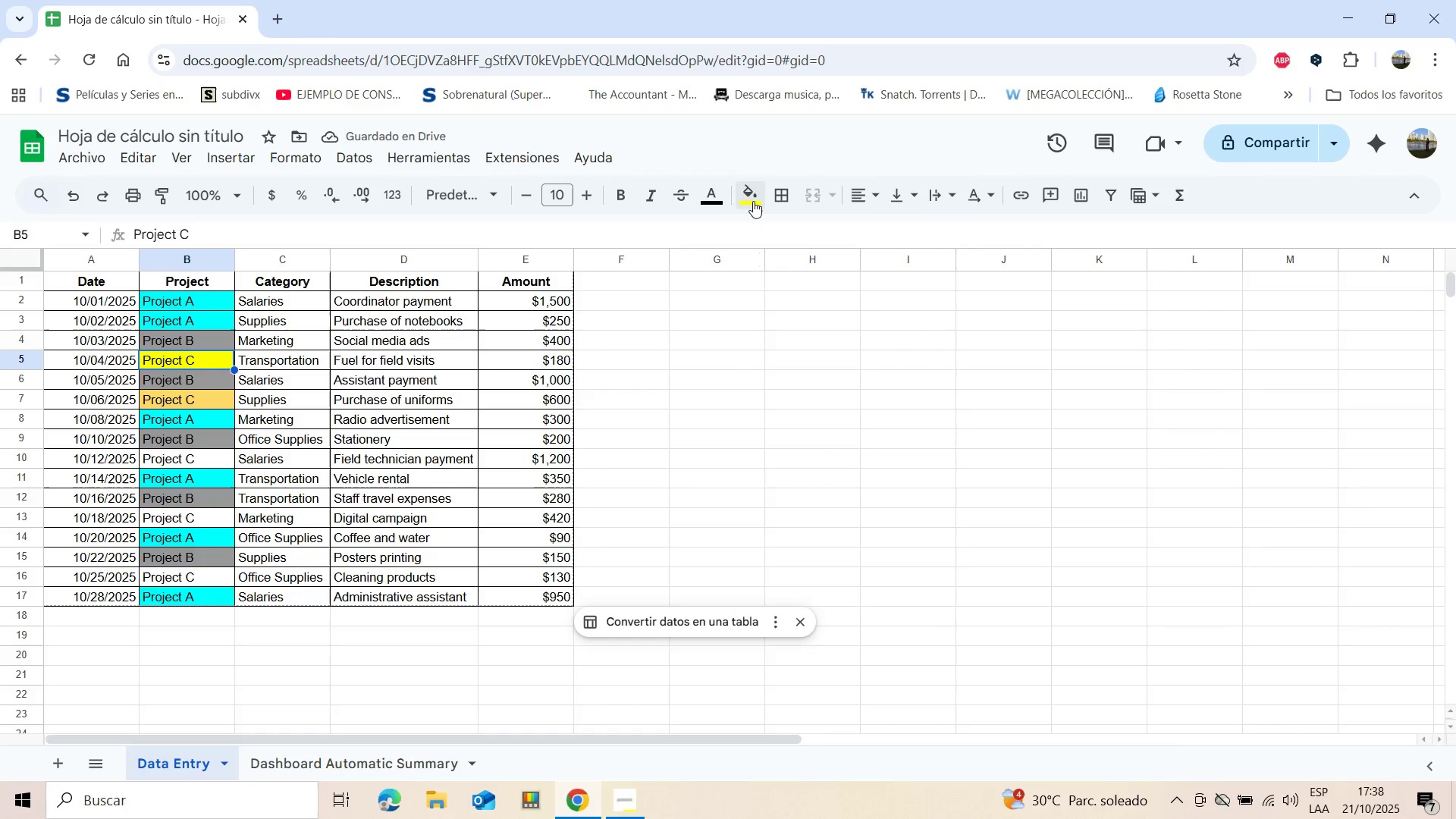 
left_click([752, 201])
 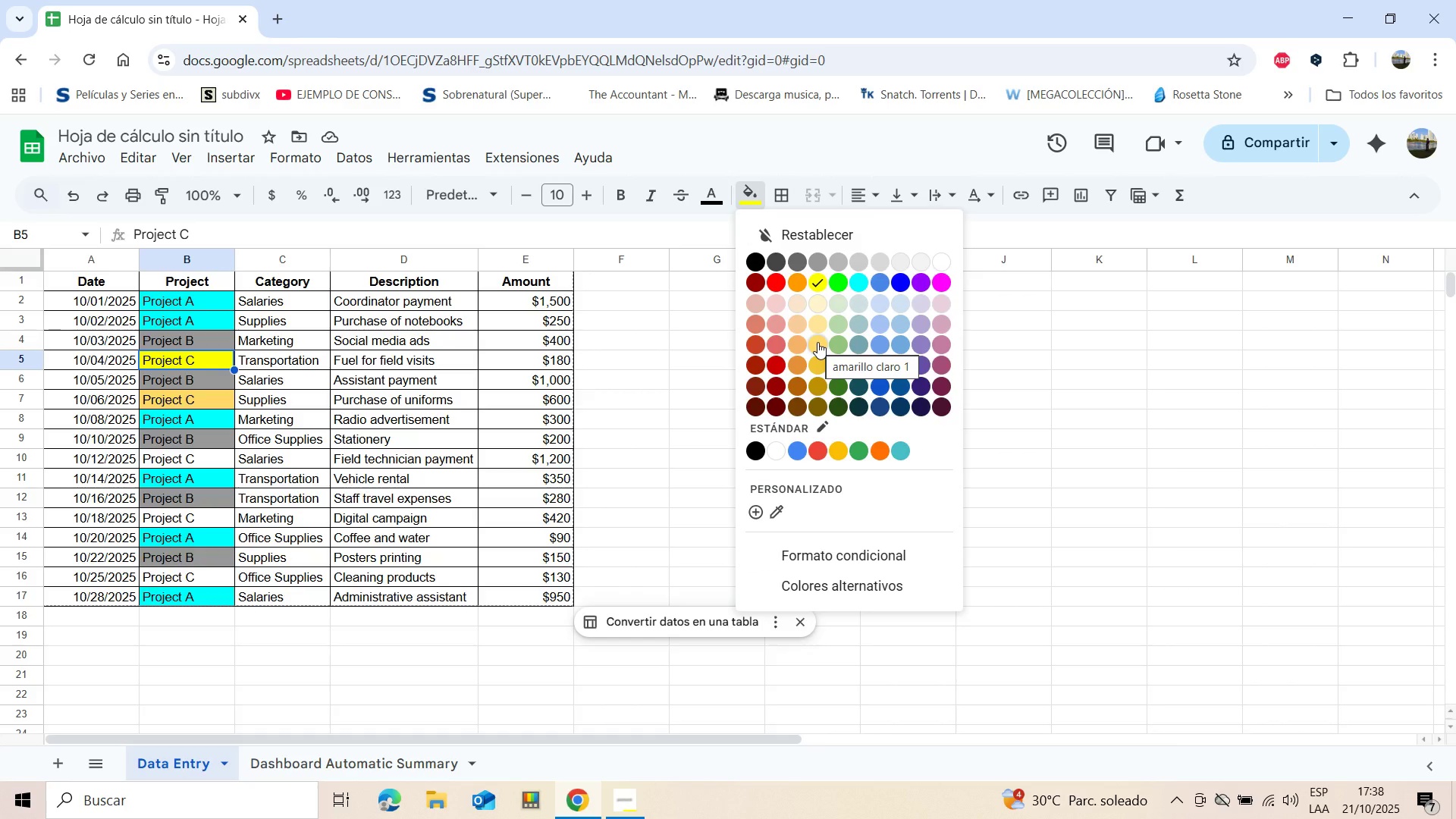 
left_click([817, 342])
 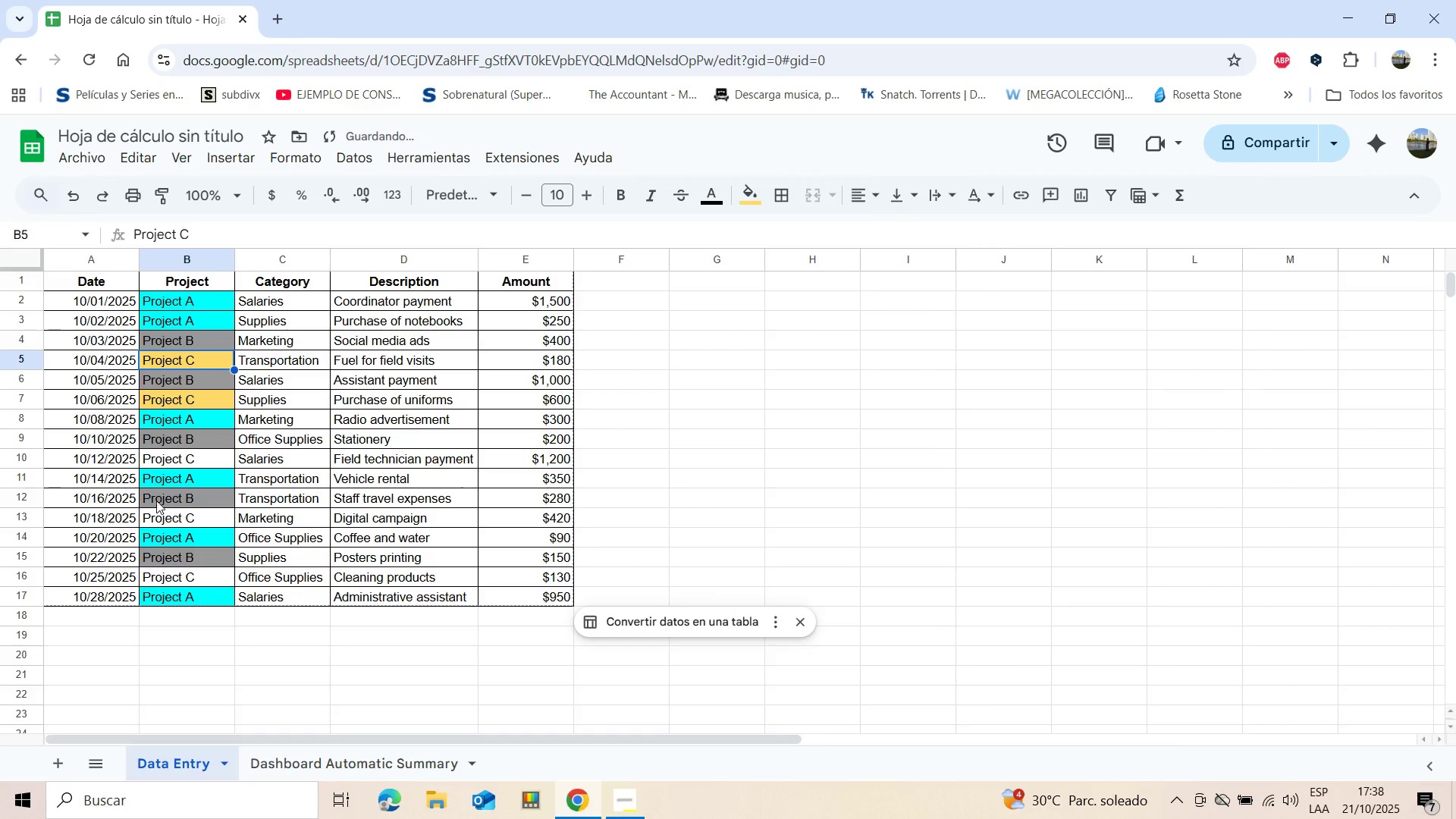 
left_click([187, 450])
 